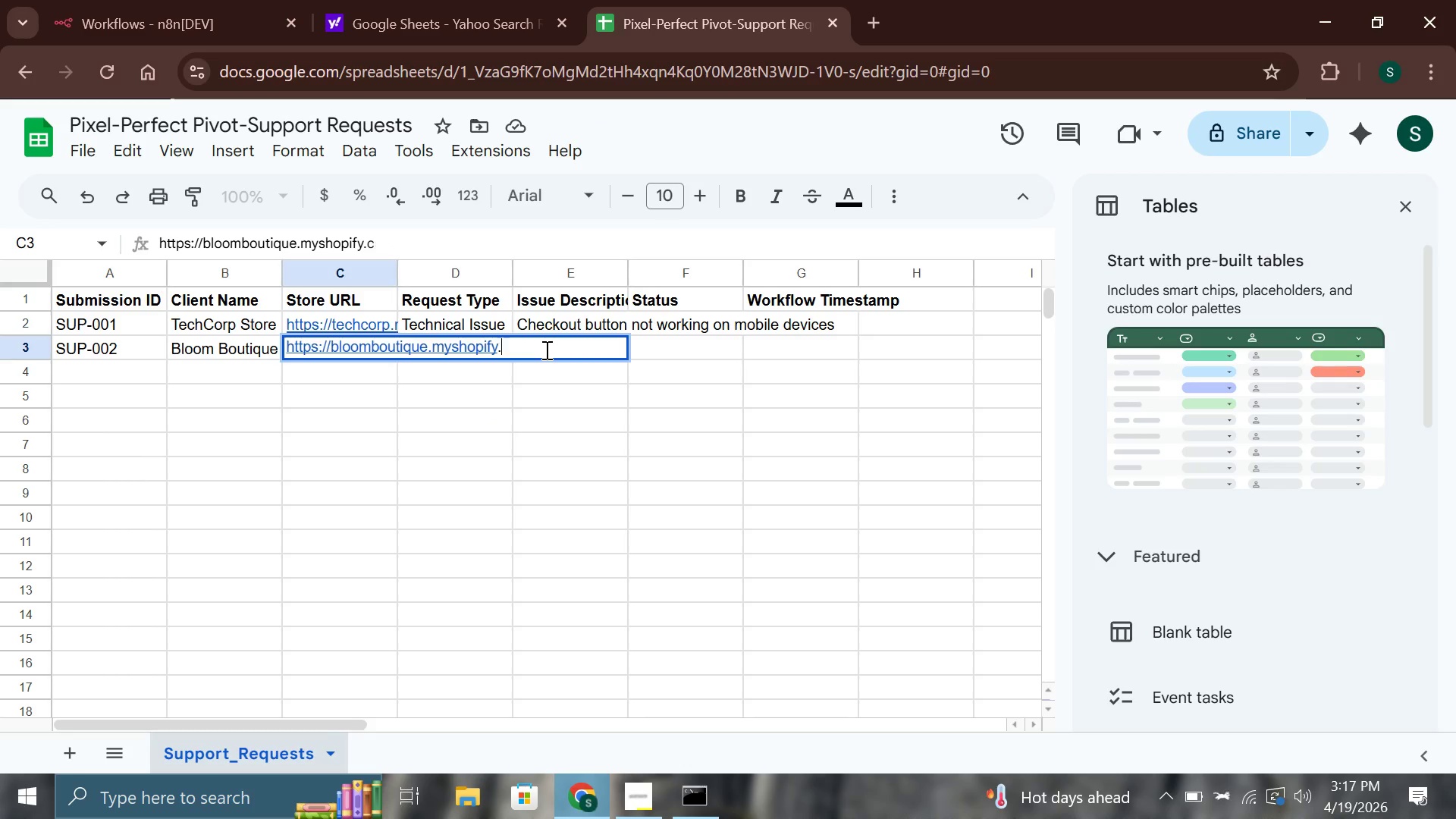 
key(Backspace)
 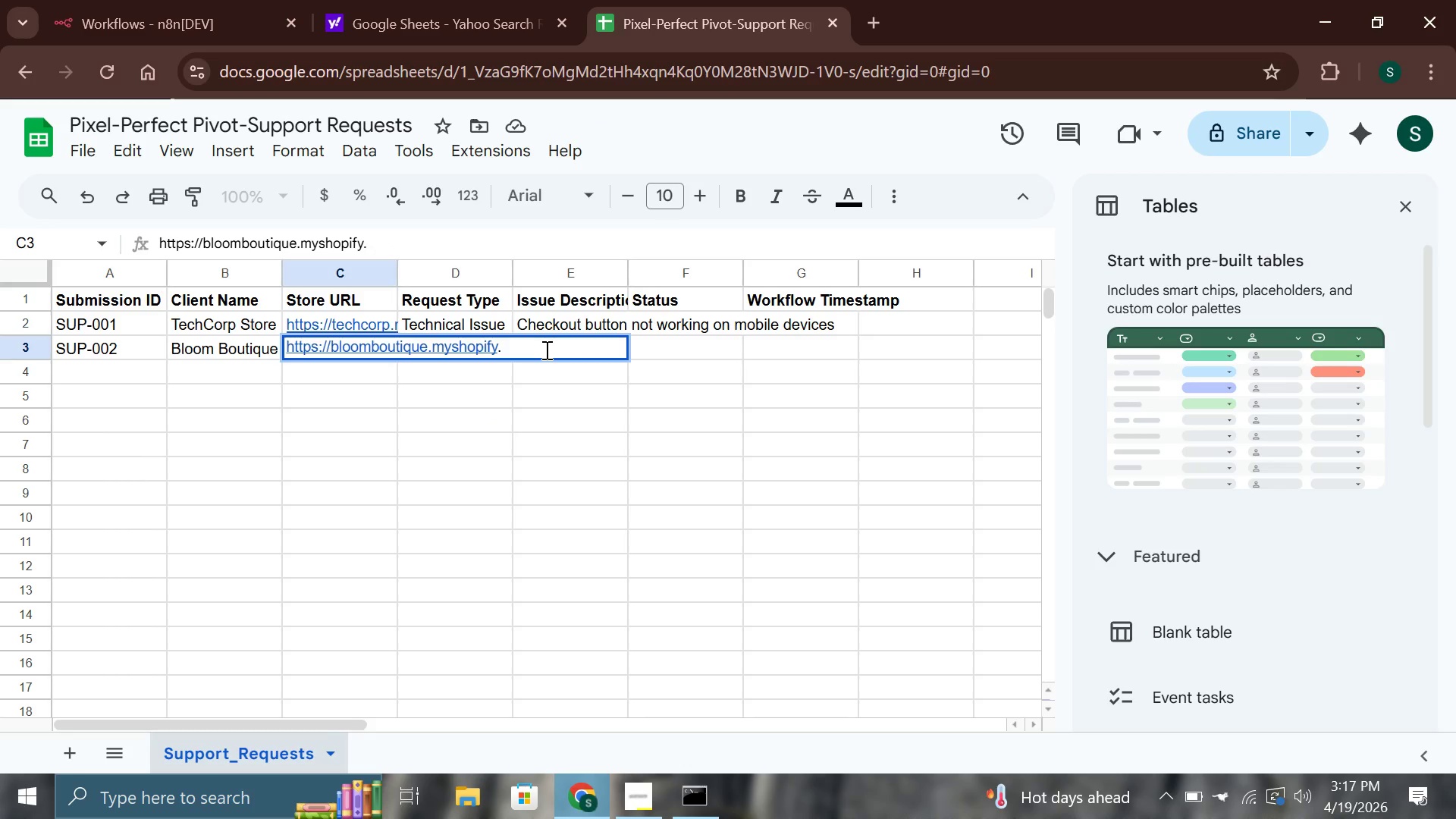 
key(Backspace)
 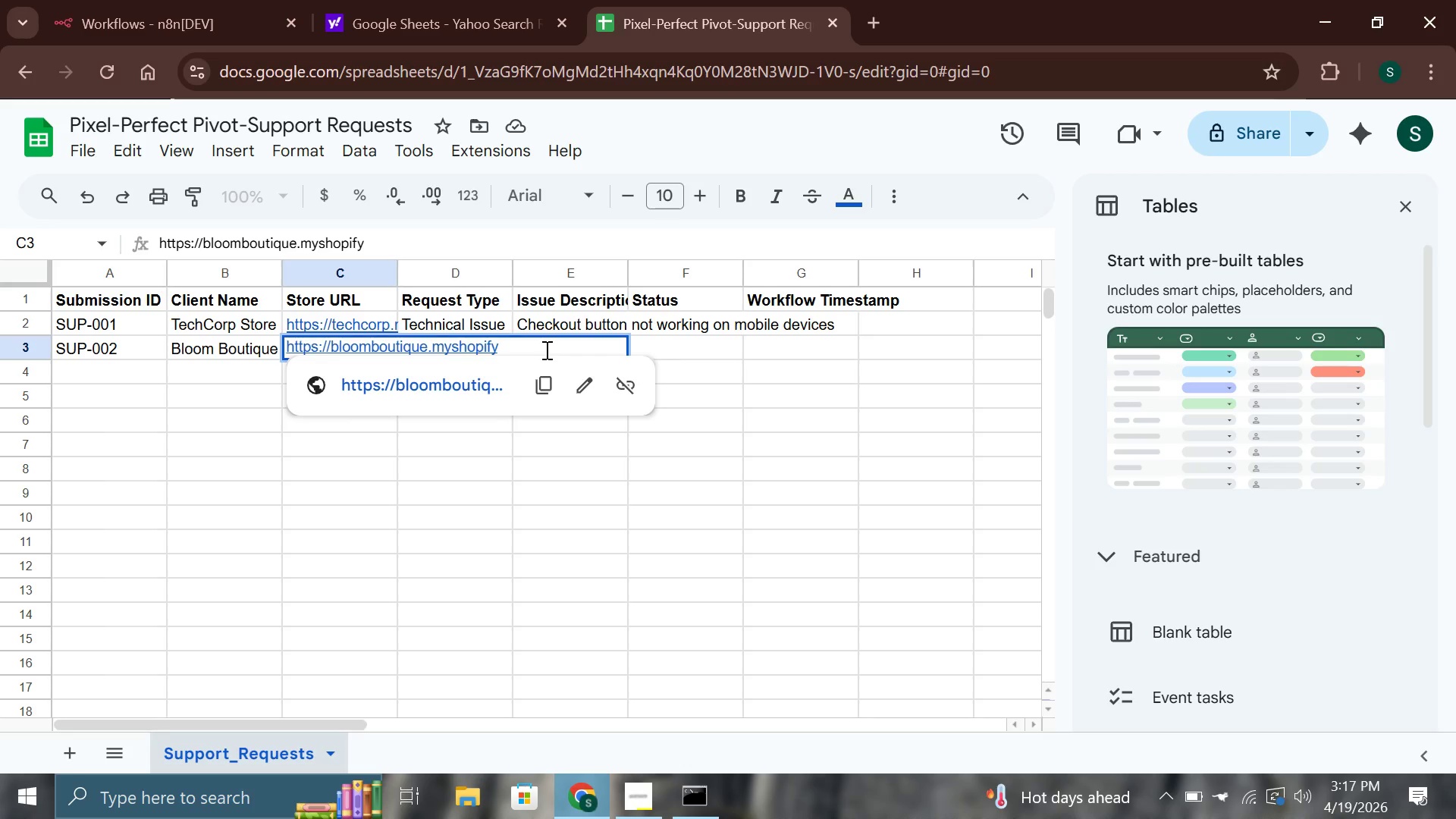 
wait(5.2)
 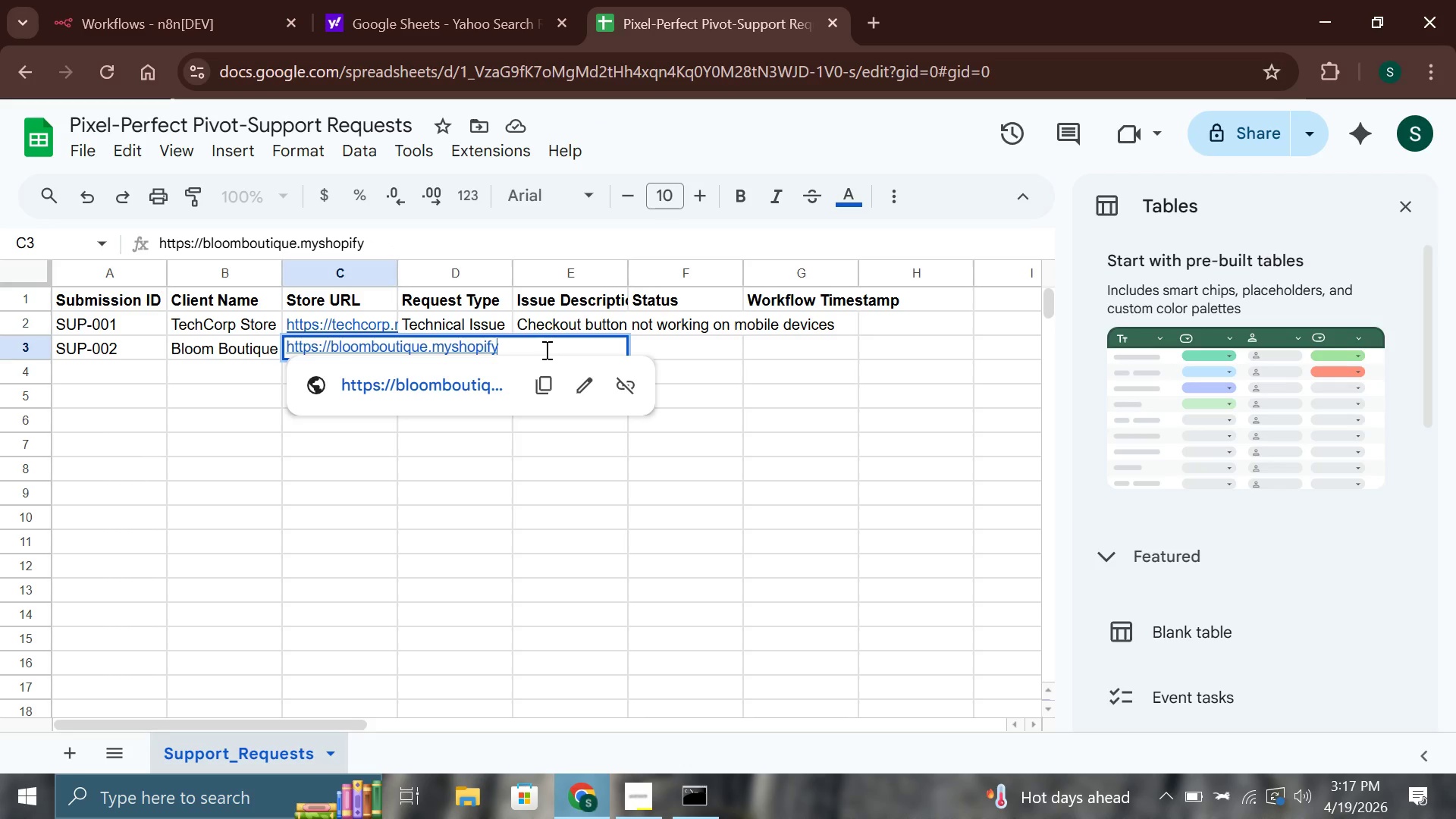 
type(.com)
 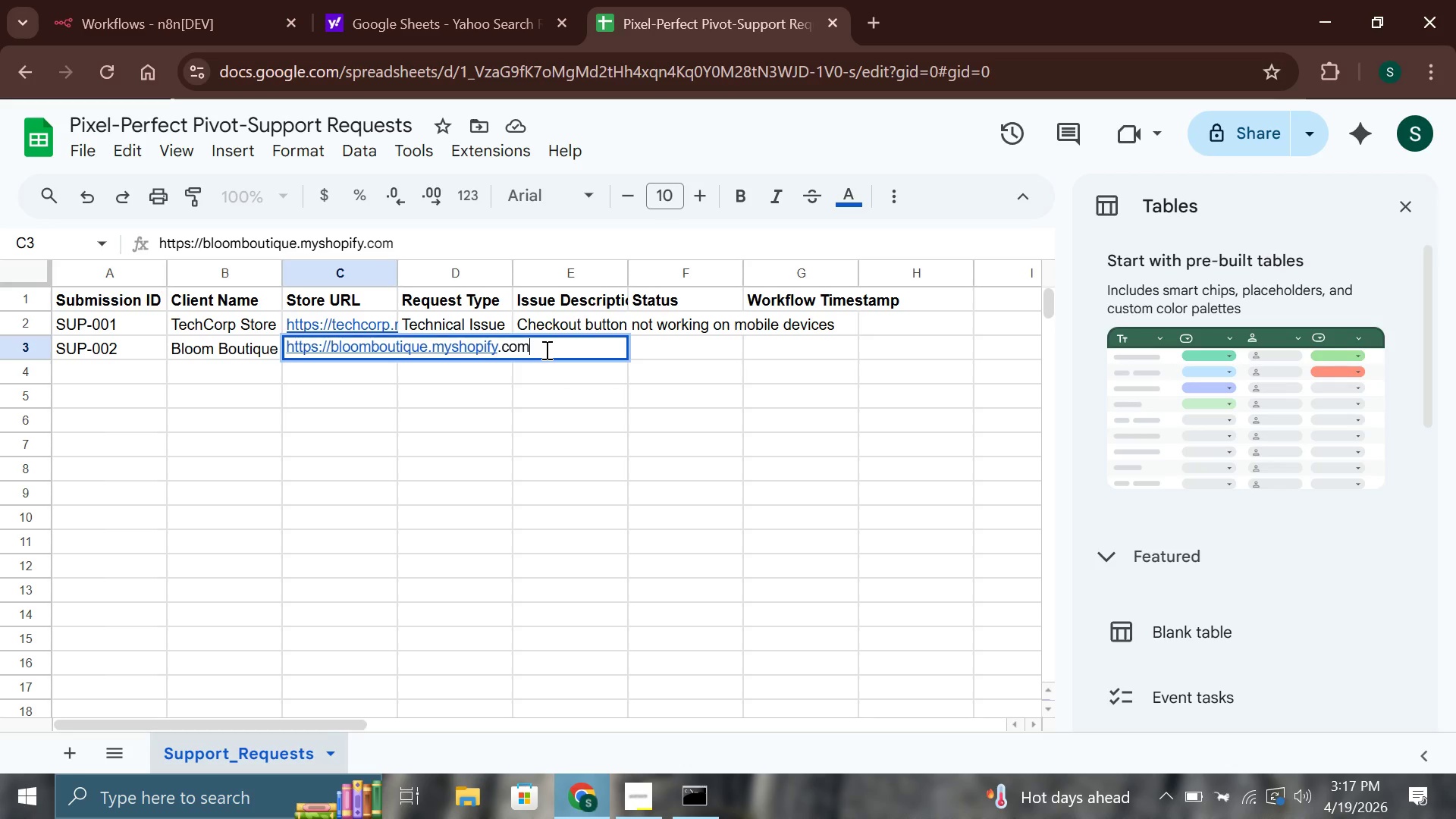 
key(Enter)
 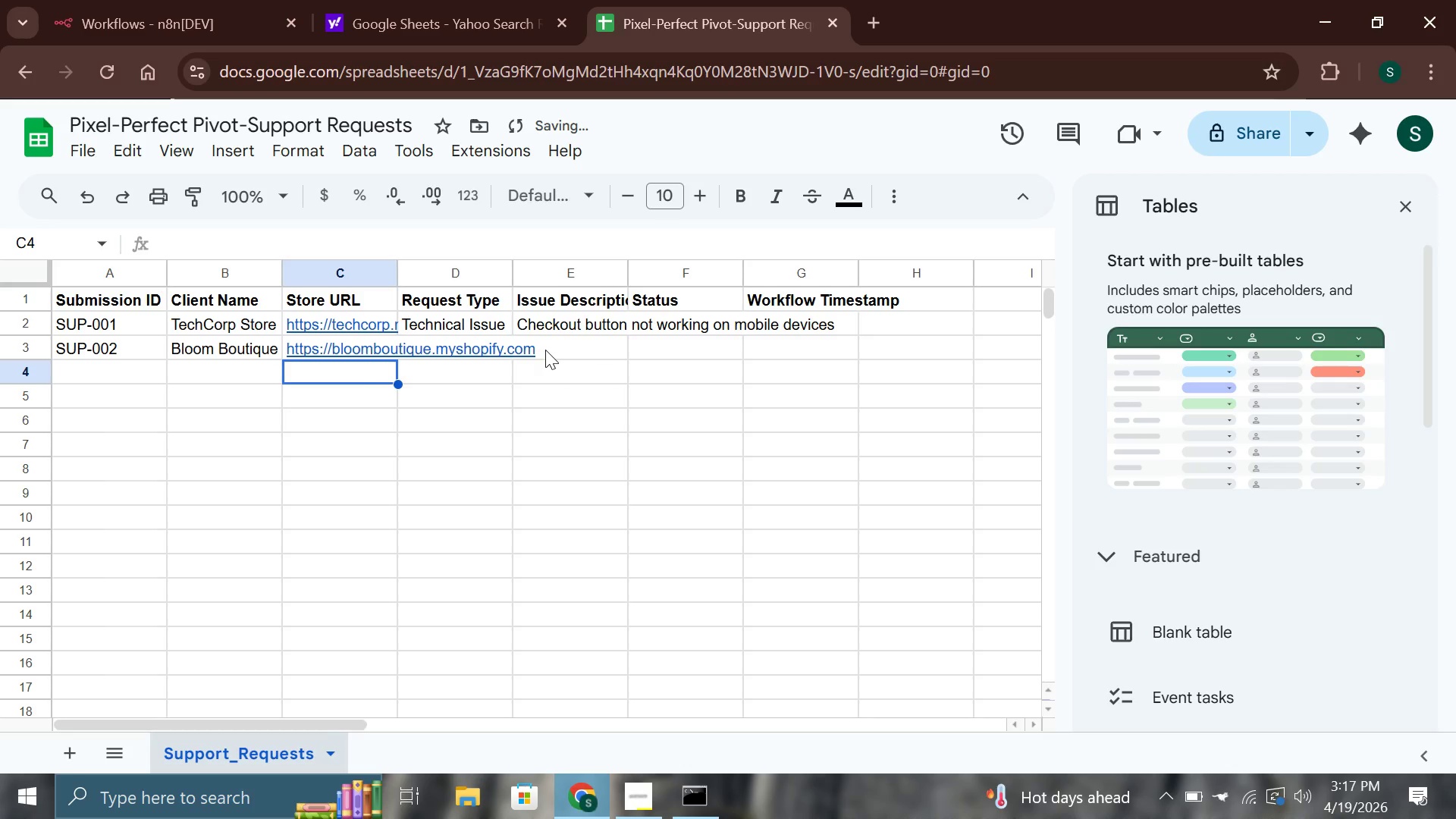 
key(ArrowRight)
 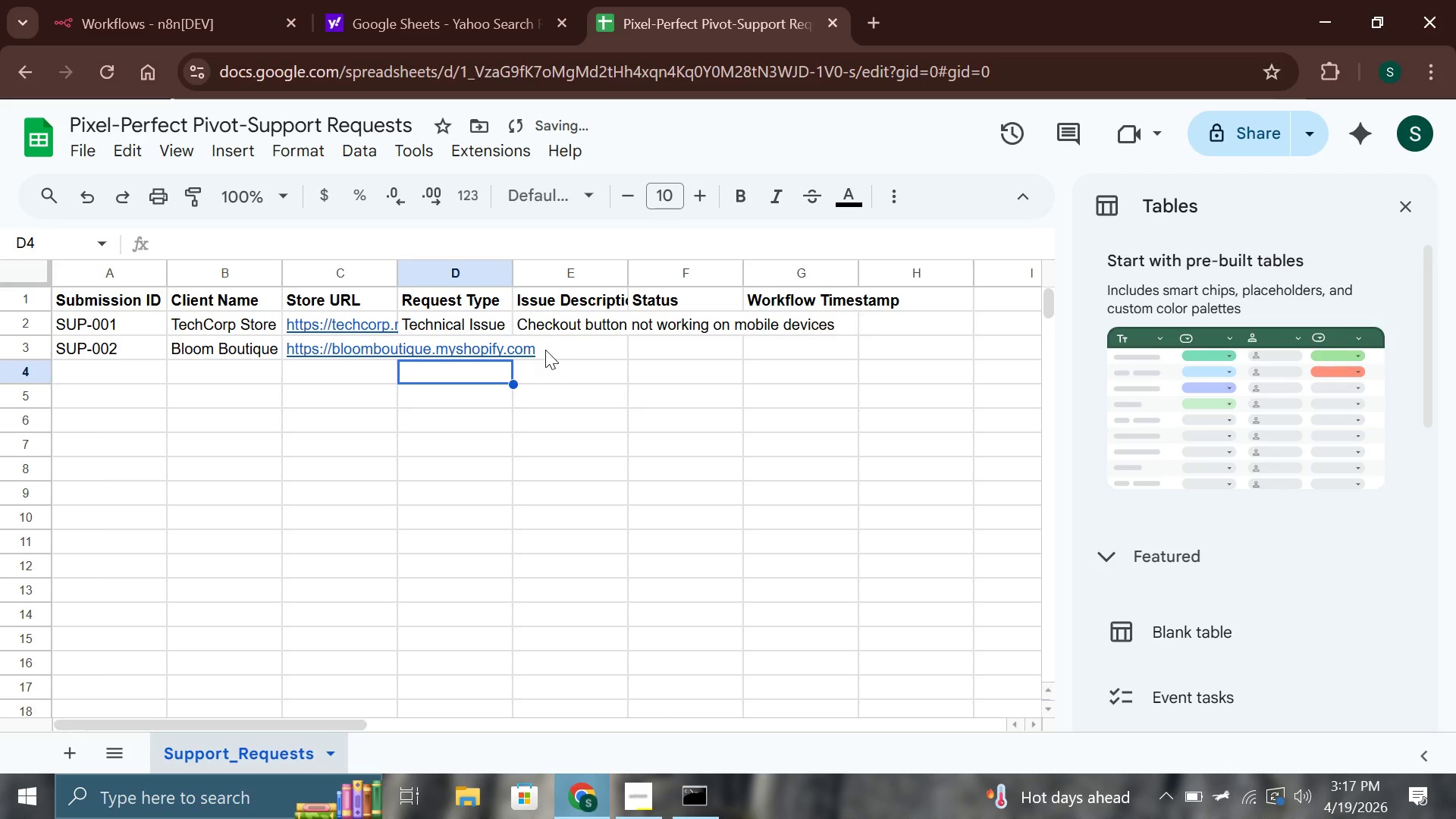 
key(ArrowUp)
 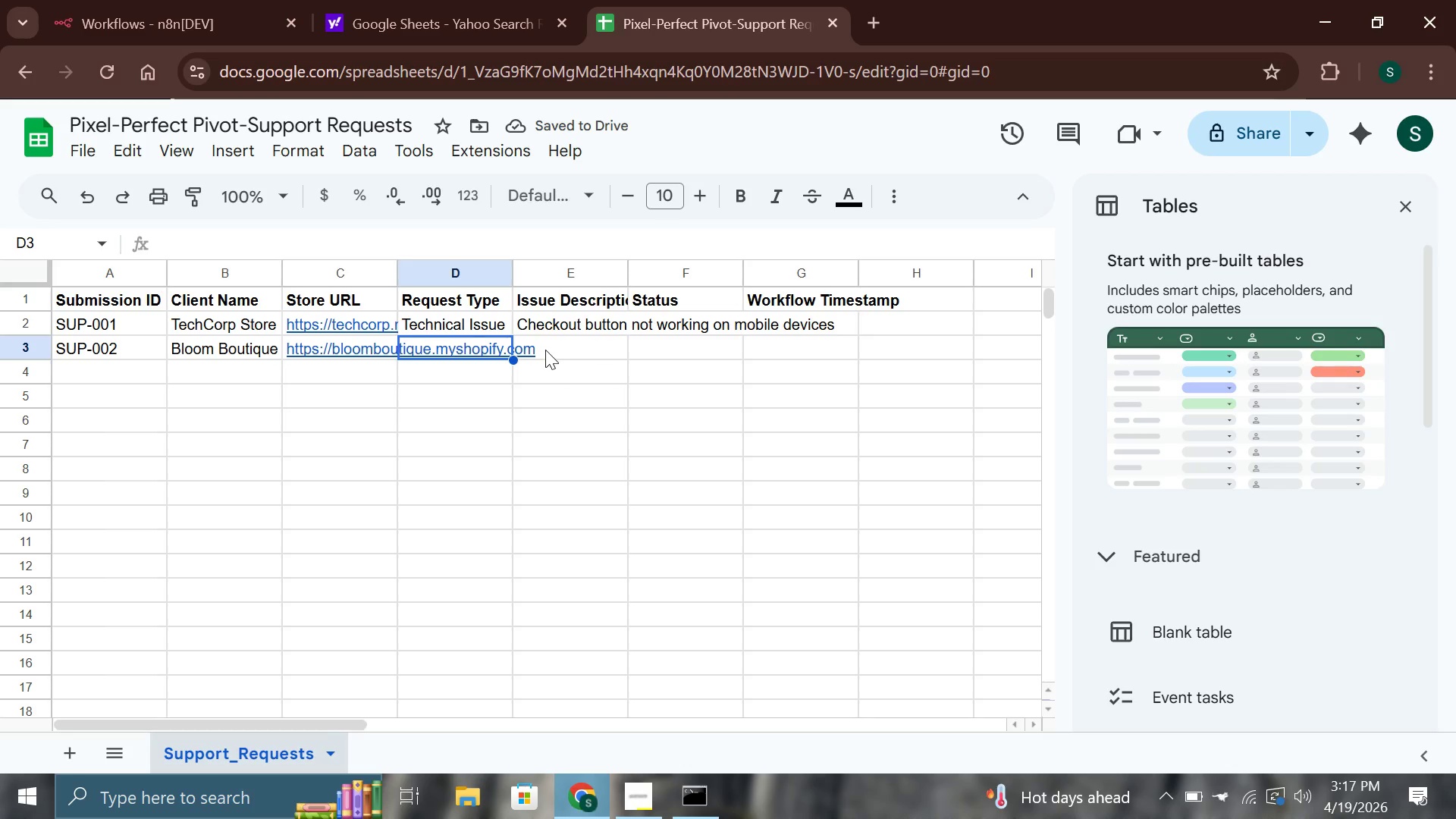 
key(Enter)
 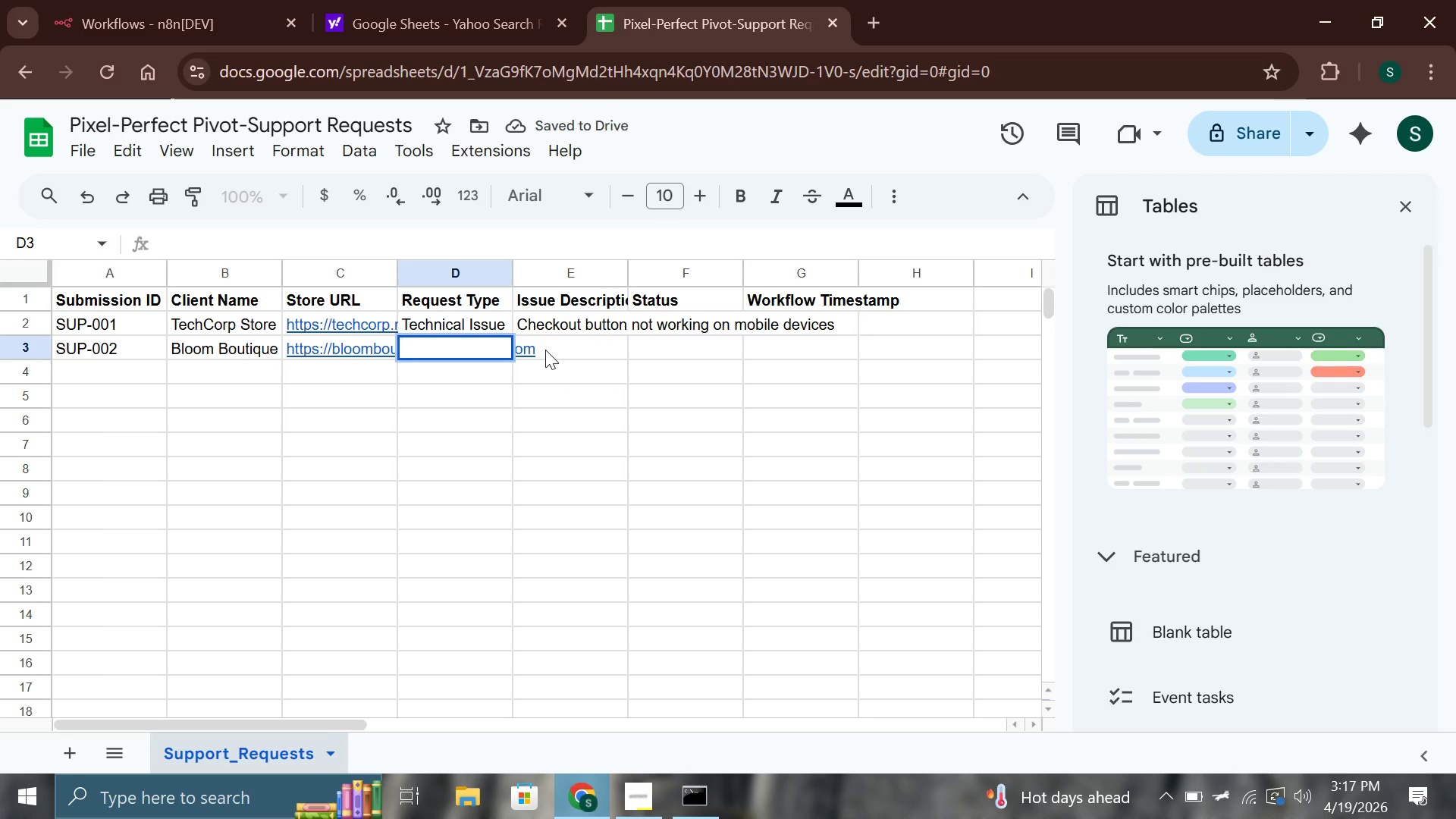 
type(Feature Request)
 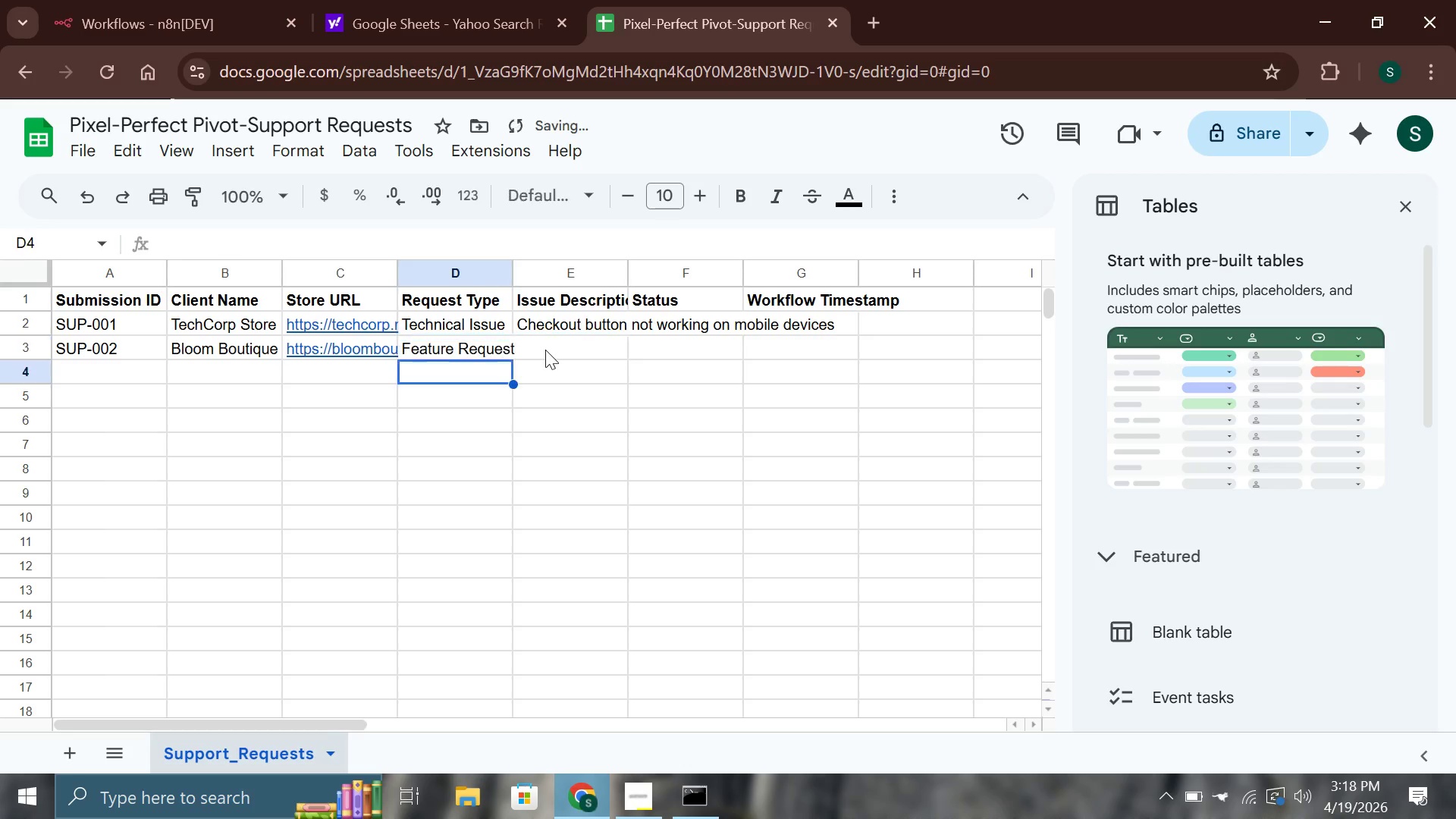 
 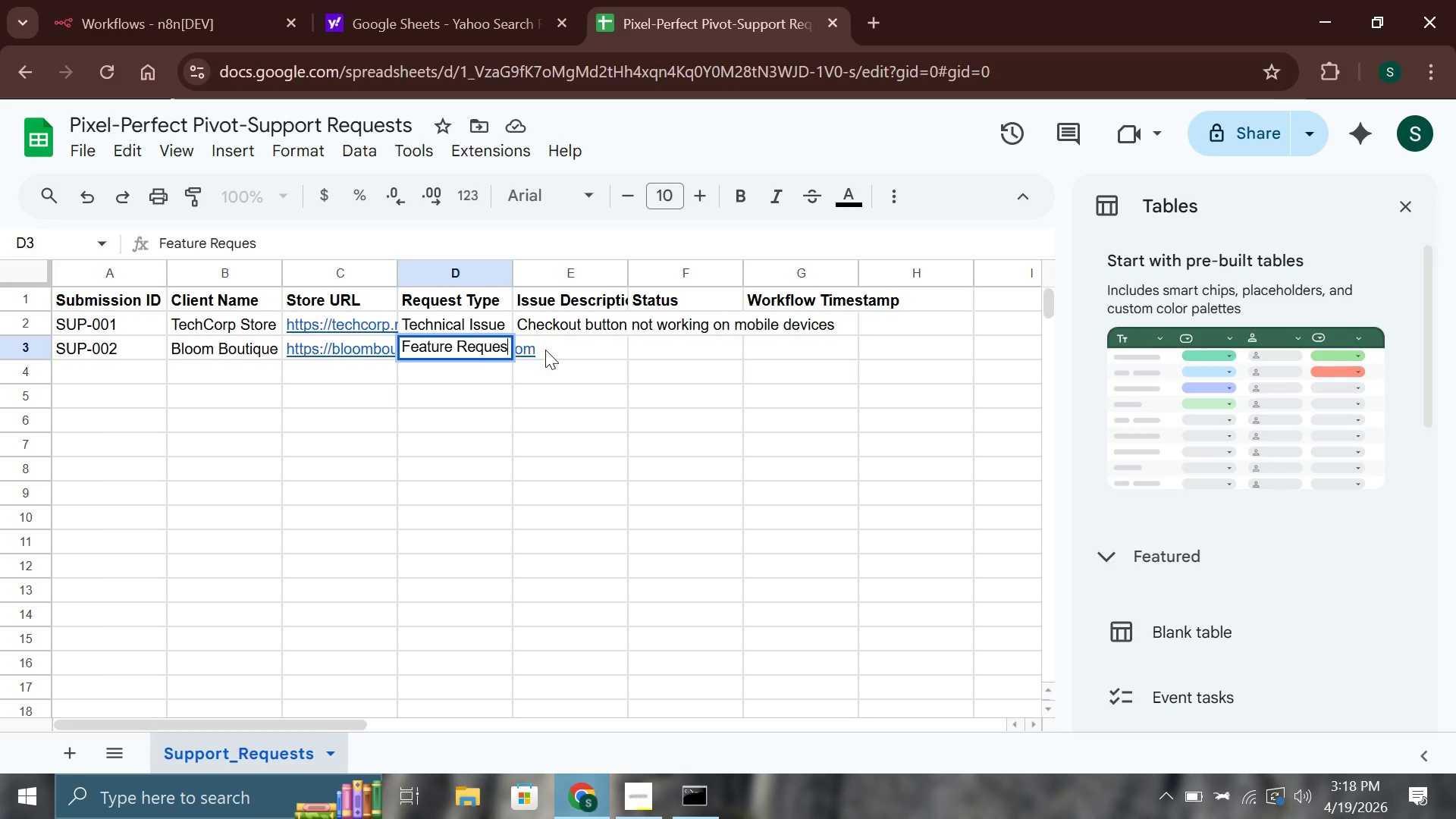 
key(Enter)
 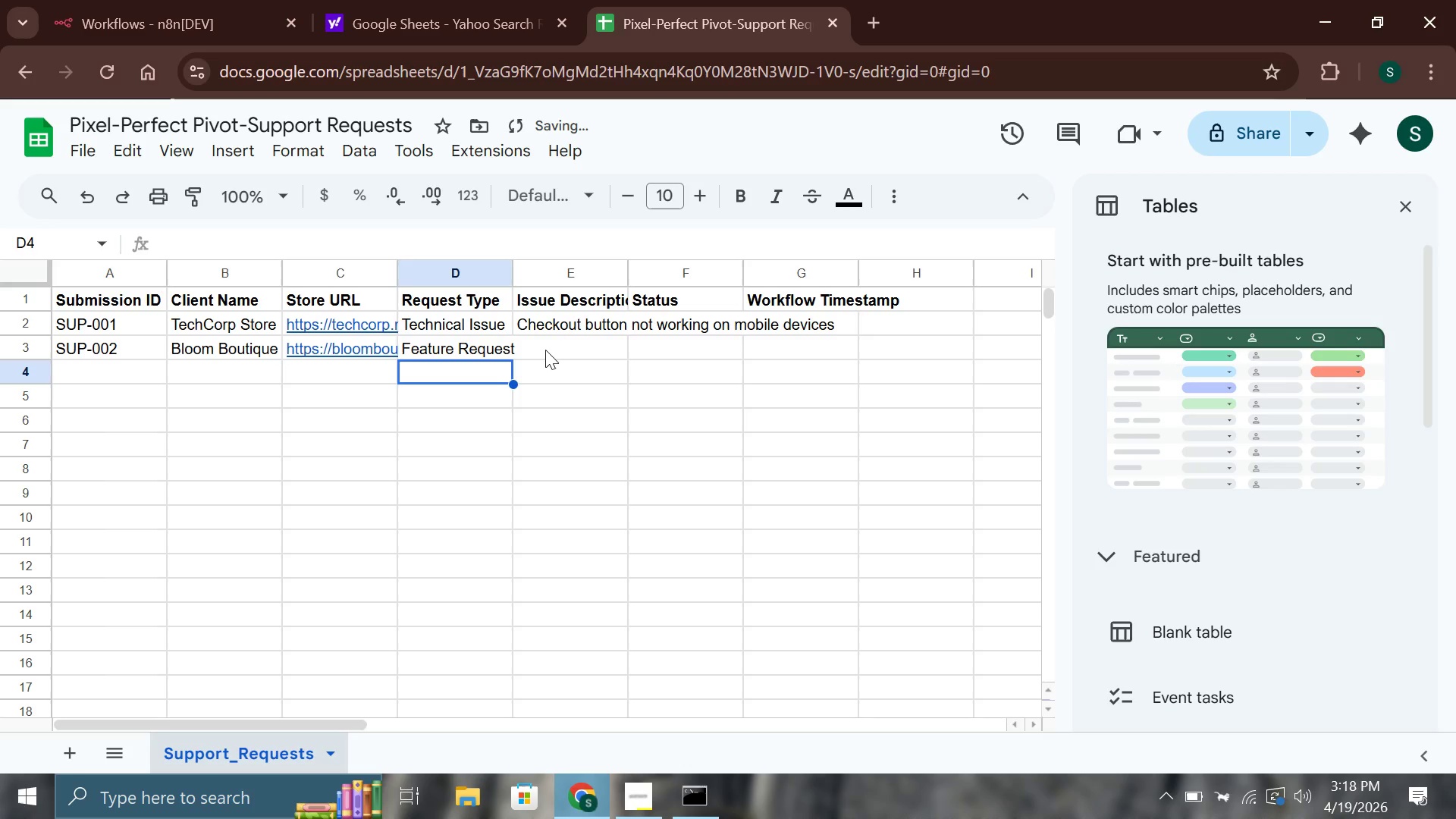 
key(ArrowRight)
 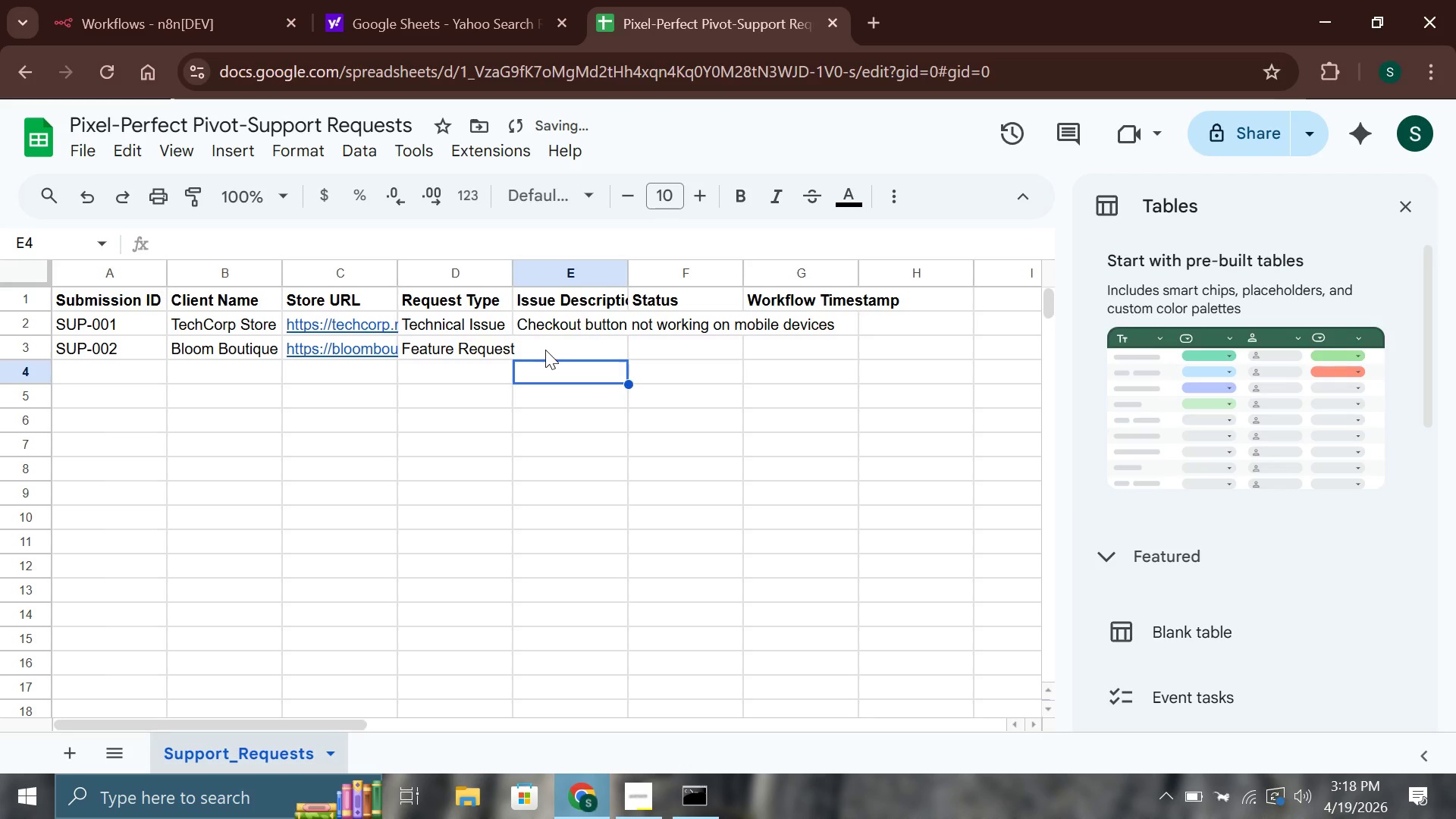 
key(ArrowUp)
 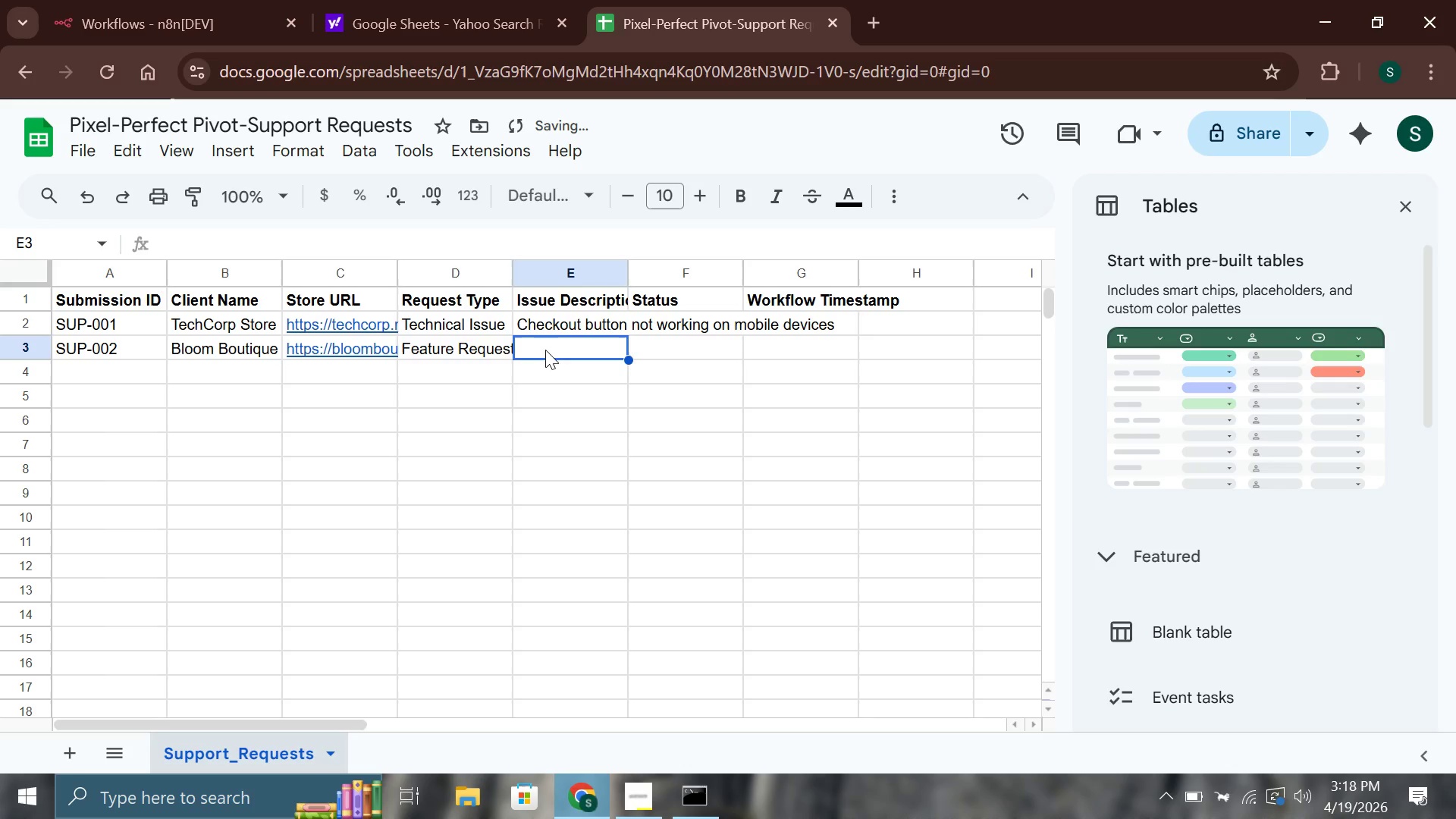 
key(Enter)
 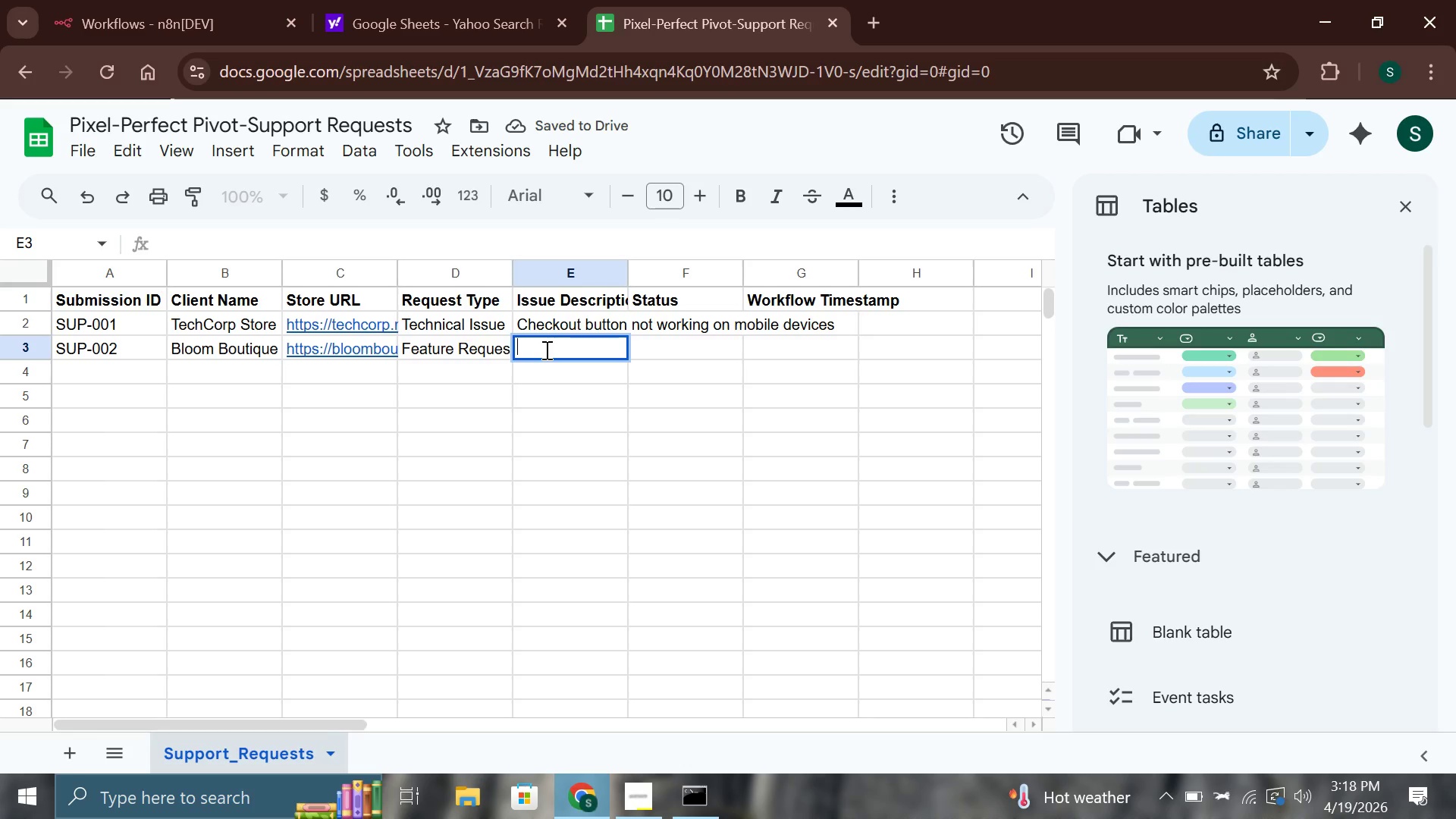 
type(Add a size guide popup to all product pages)
 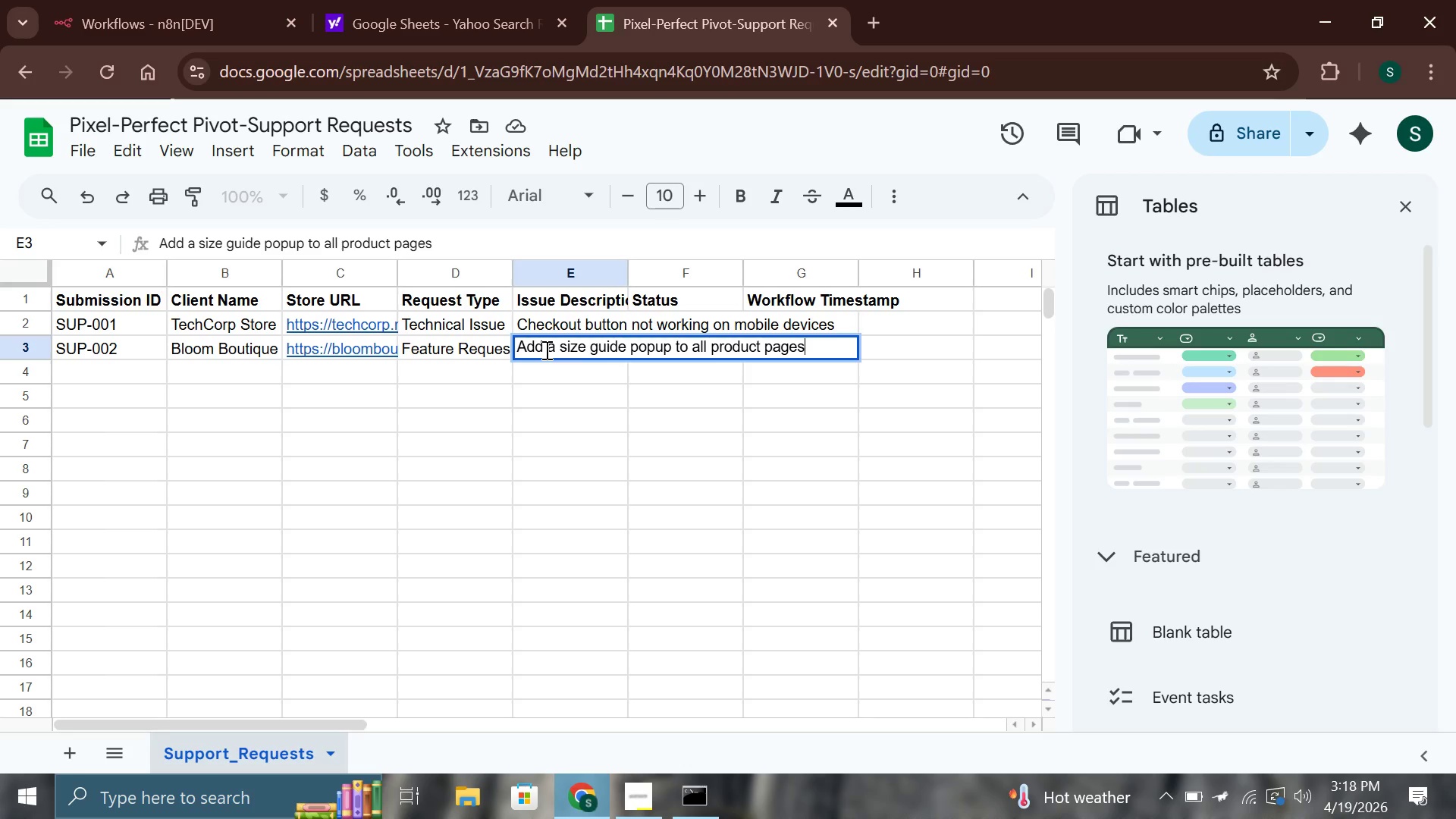 
key(Enter)
 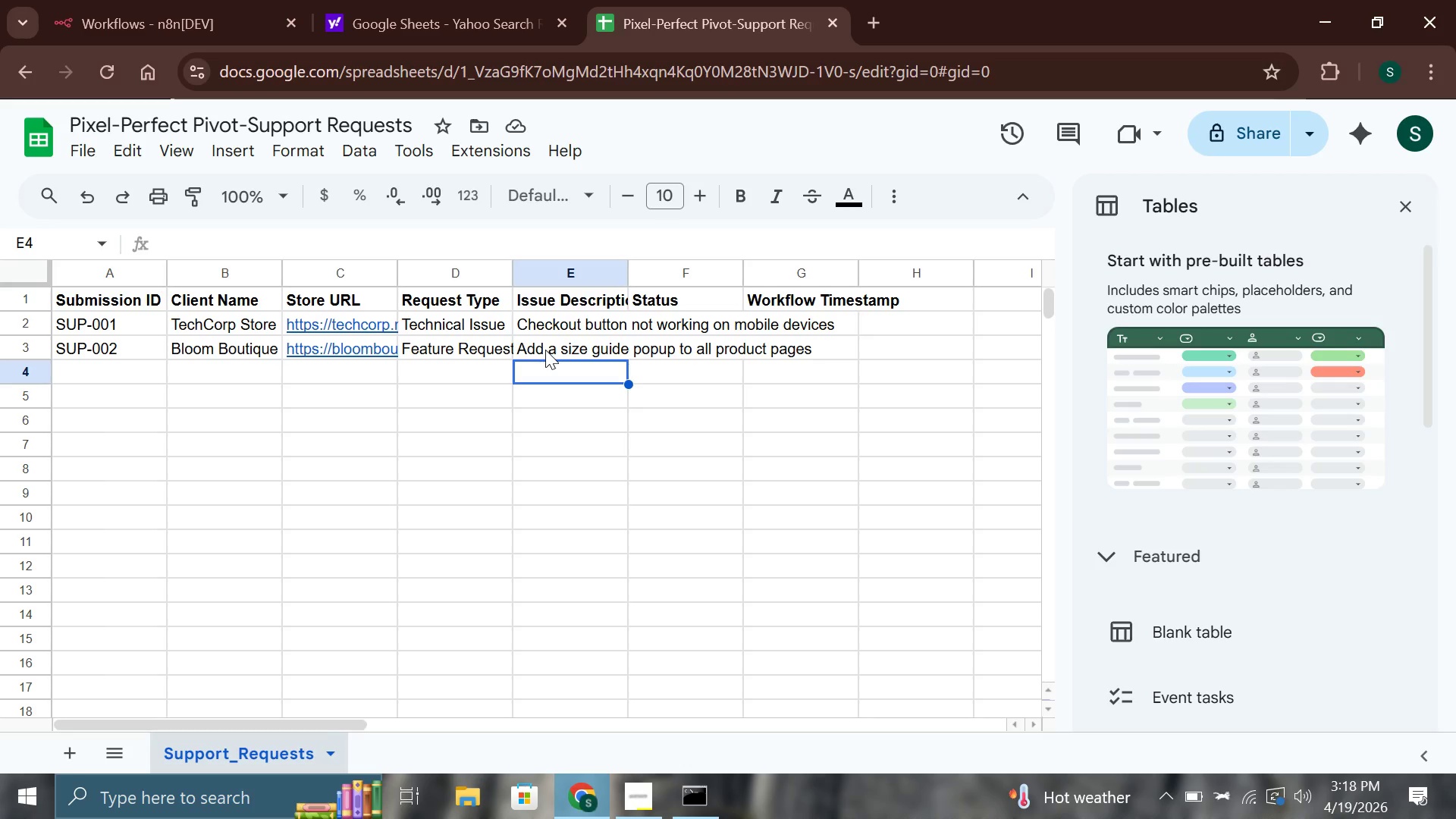 
wait(34.62)
 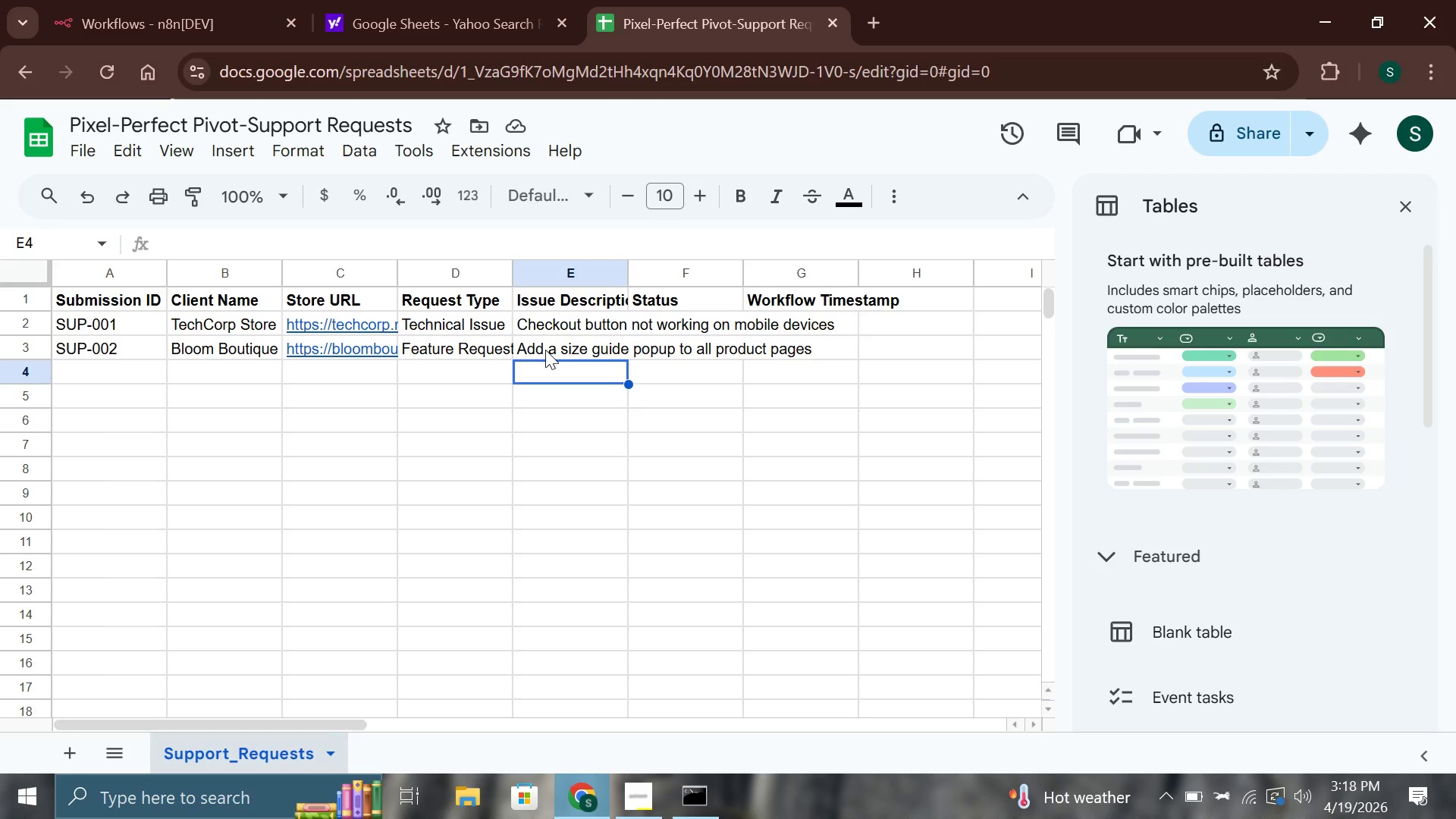 
left_click([1228, 148])
 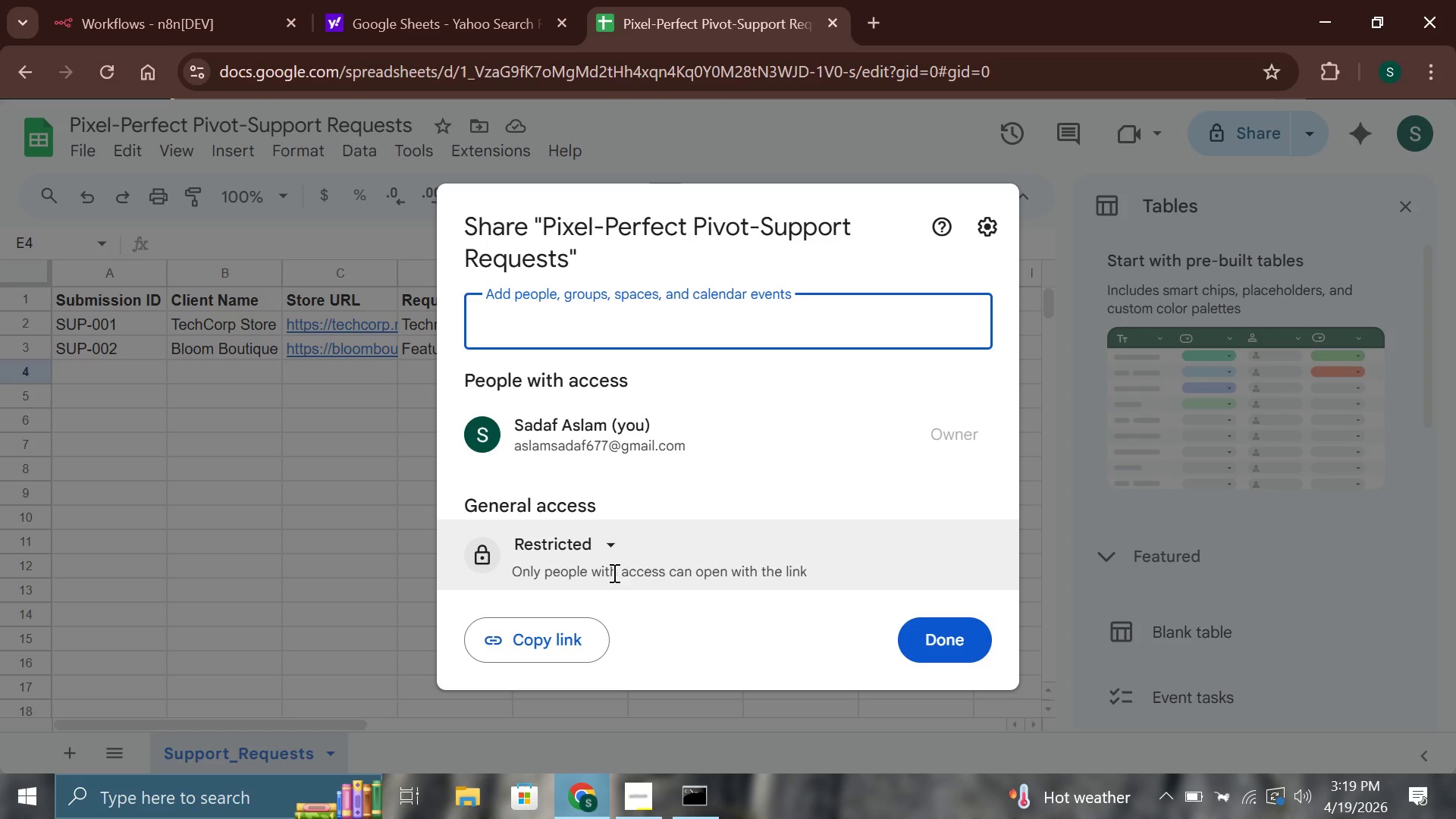 
left_click([584, 551])
 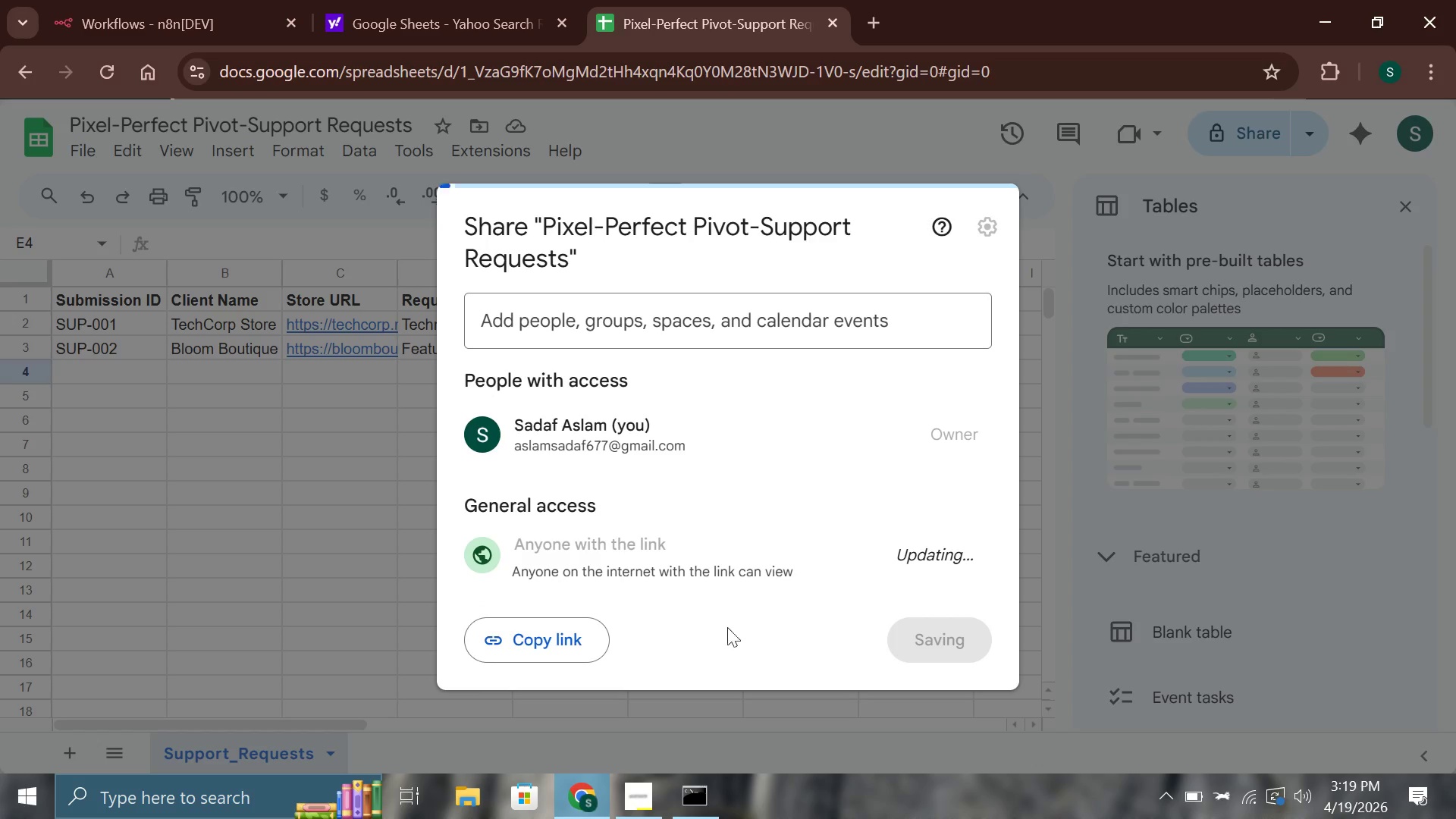 
mouse_move([737, 632])
 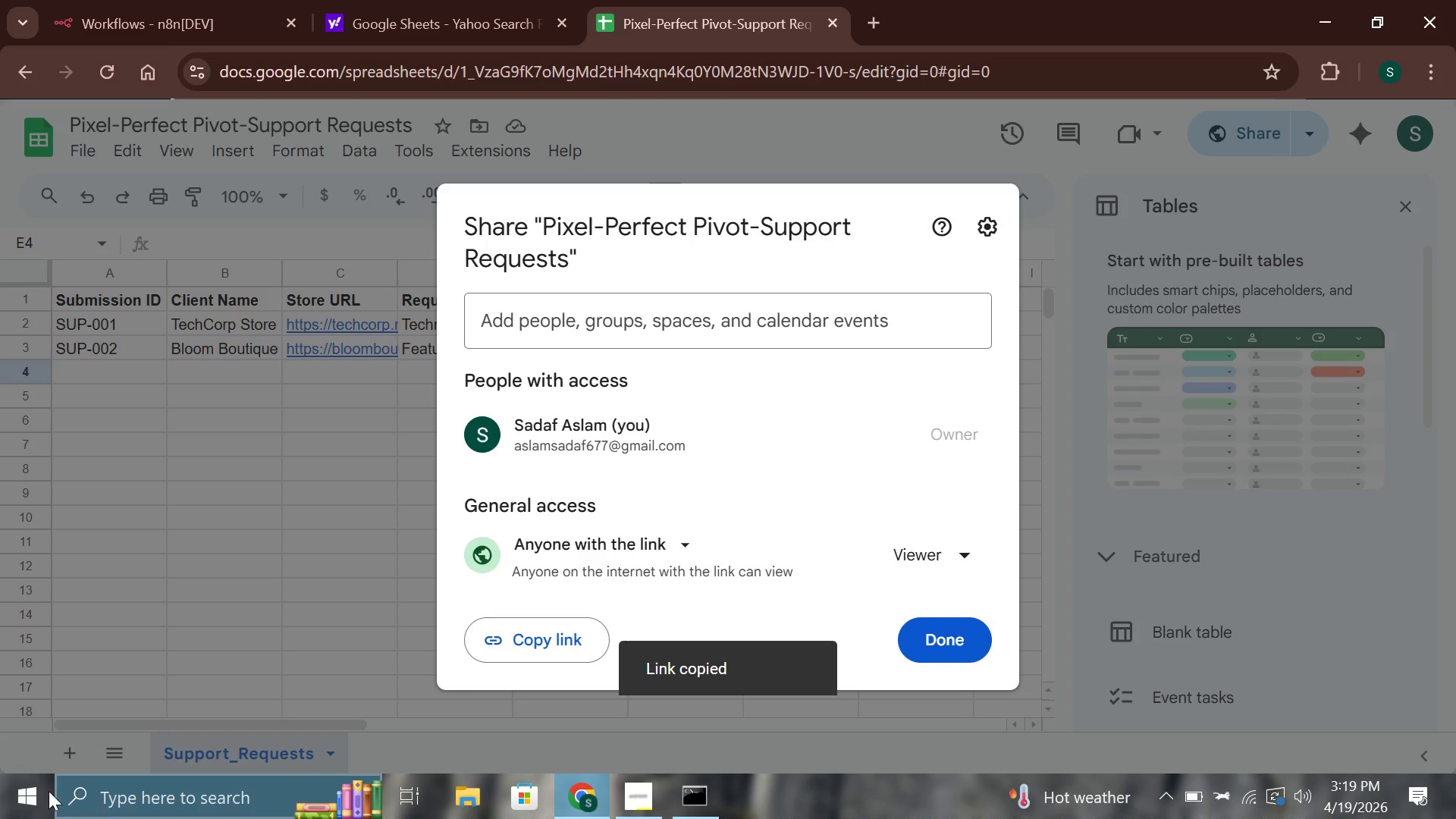 
left_click([168, 803])
 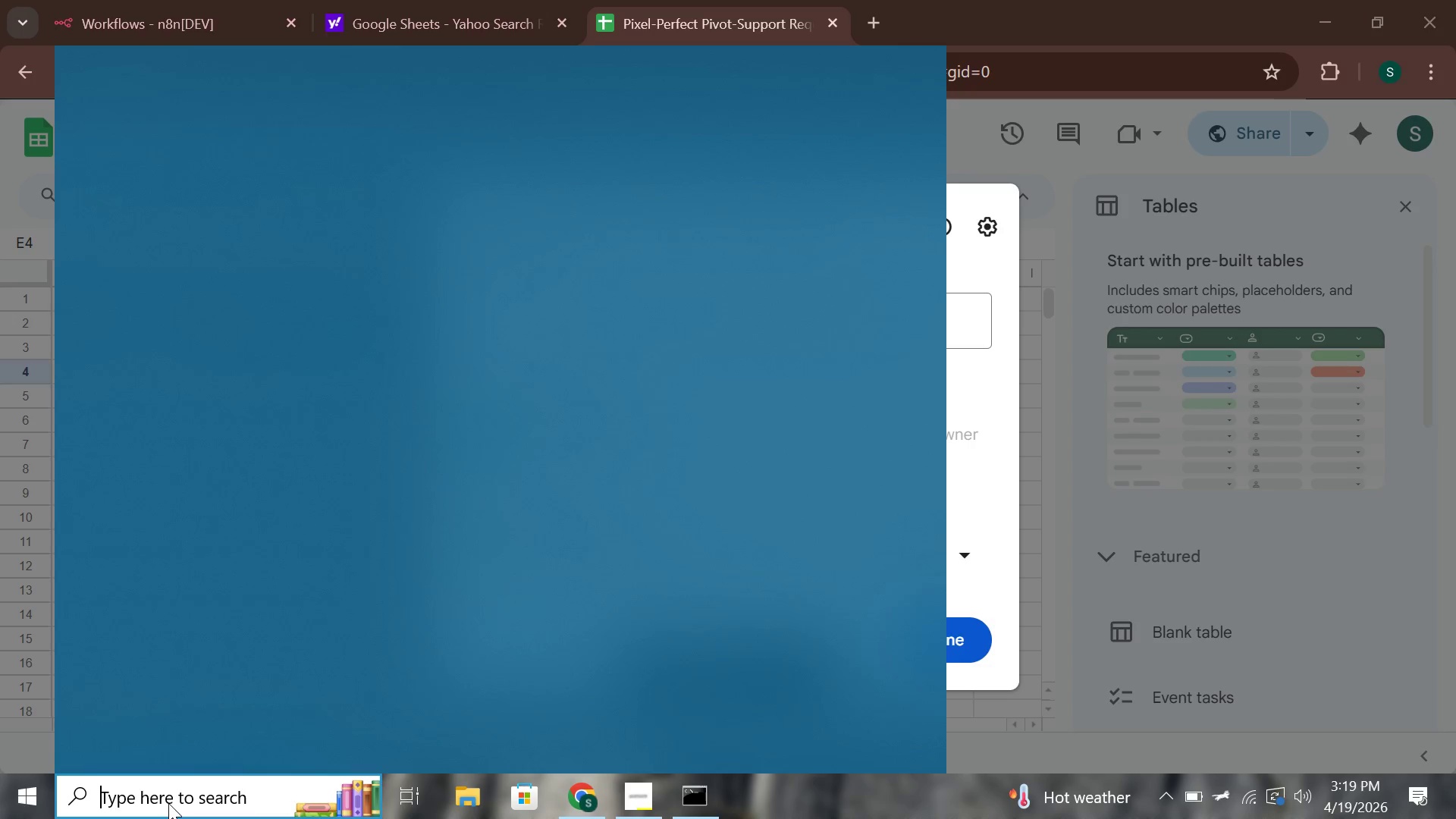 
type(note)
 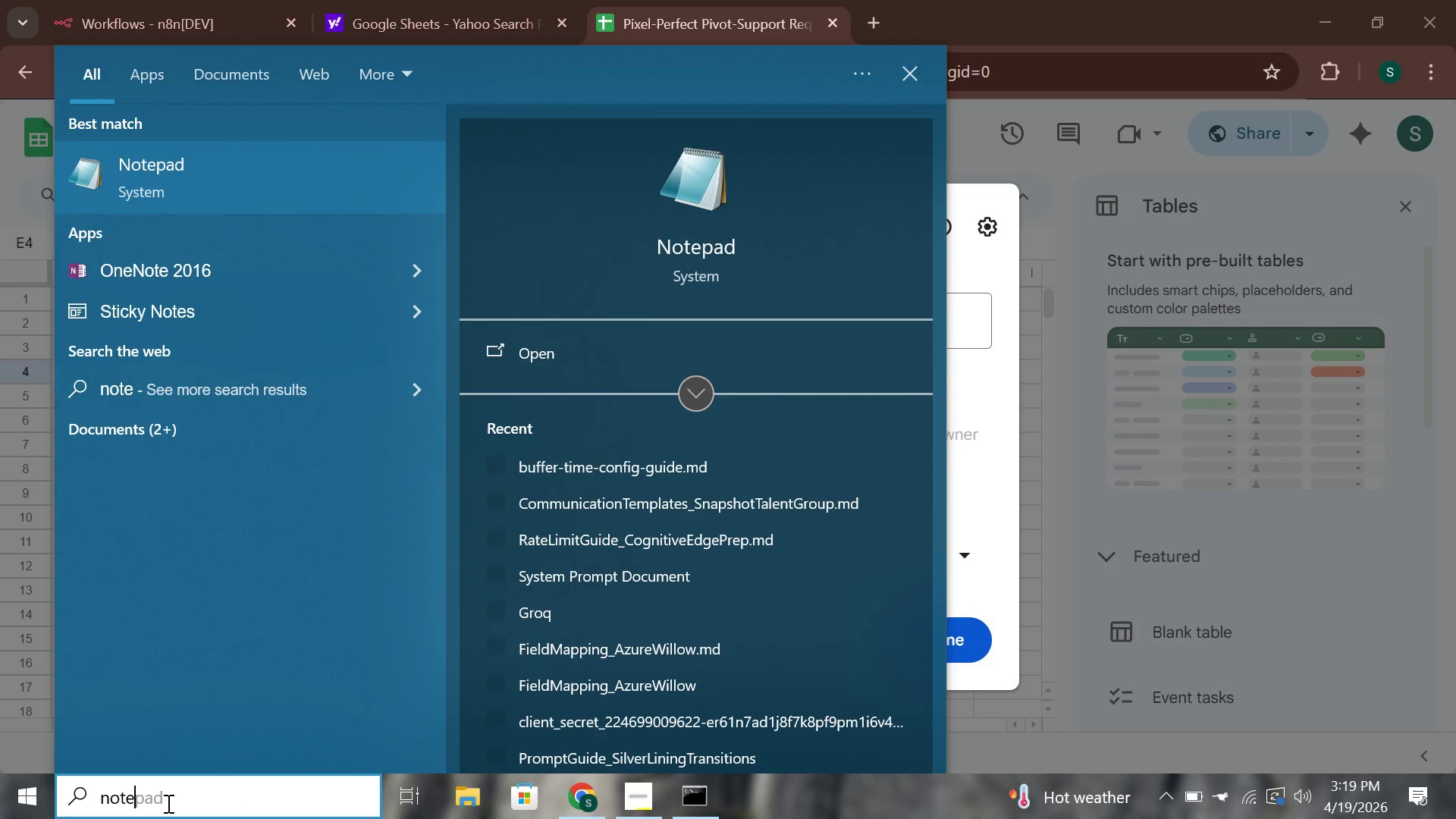 
key(Enter)
 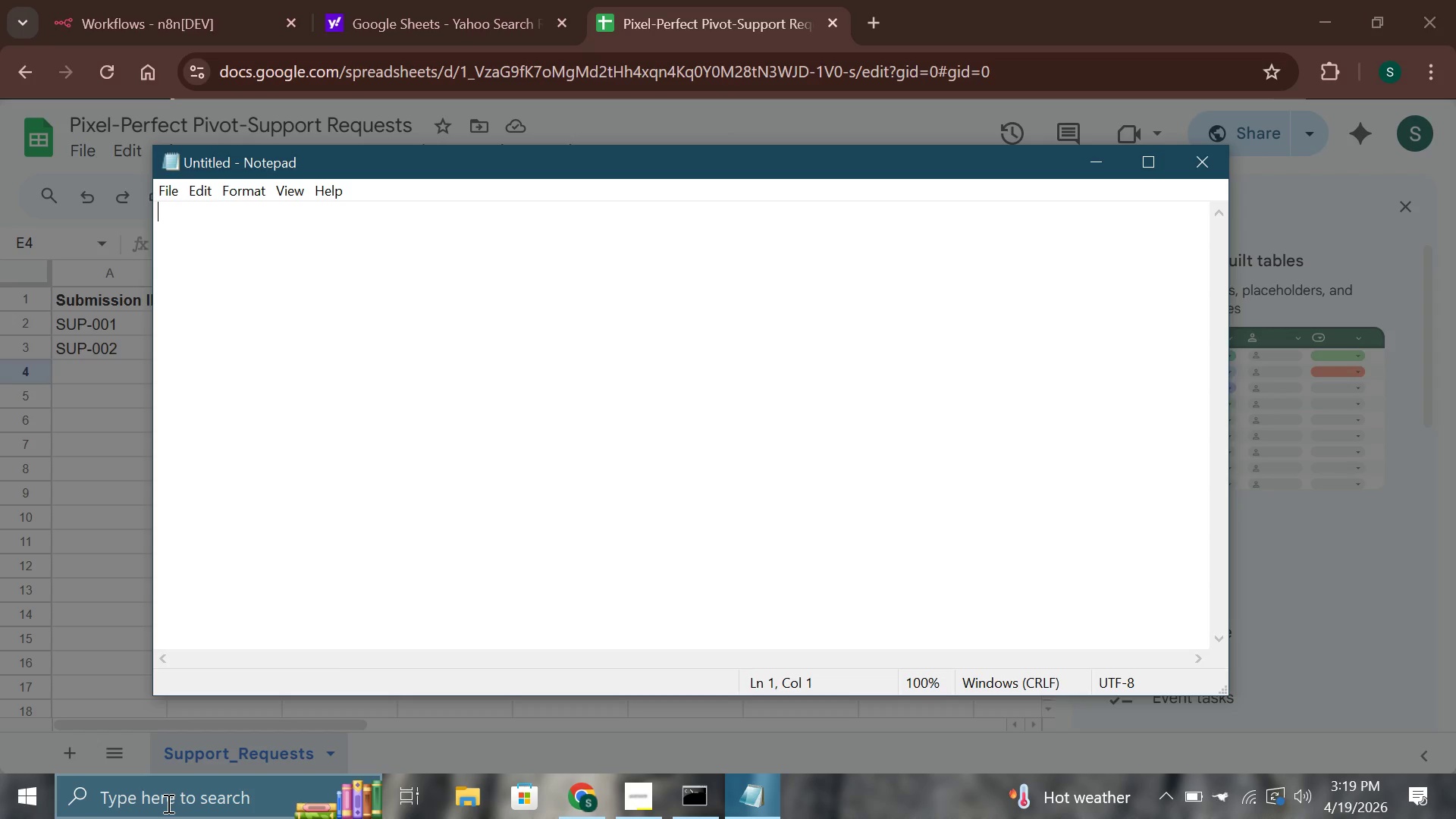 
type(Google Sheet)
 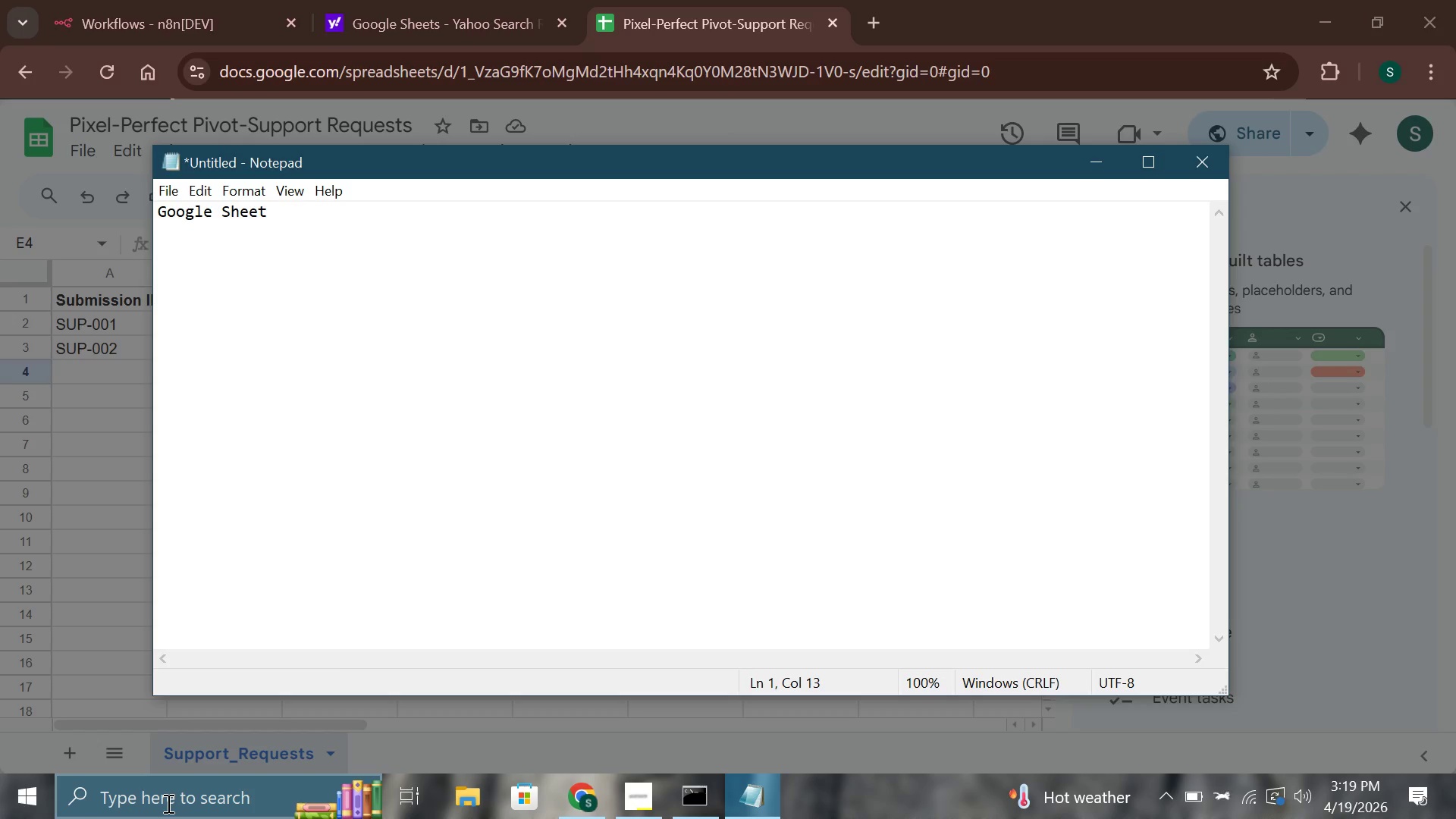 
key(Shift+Semicolon)
 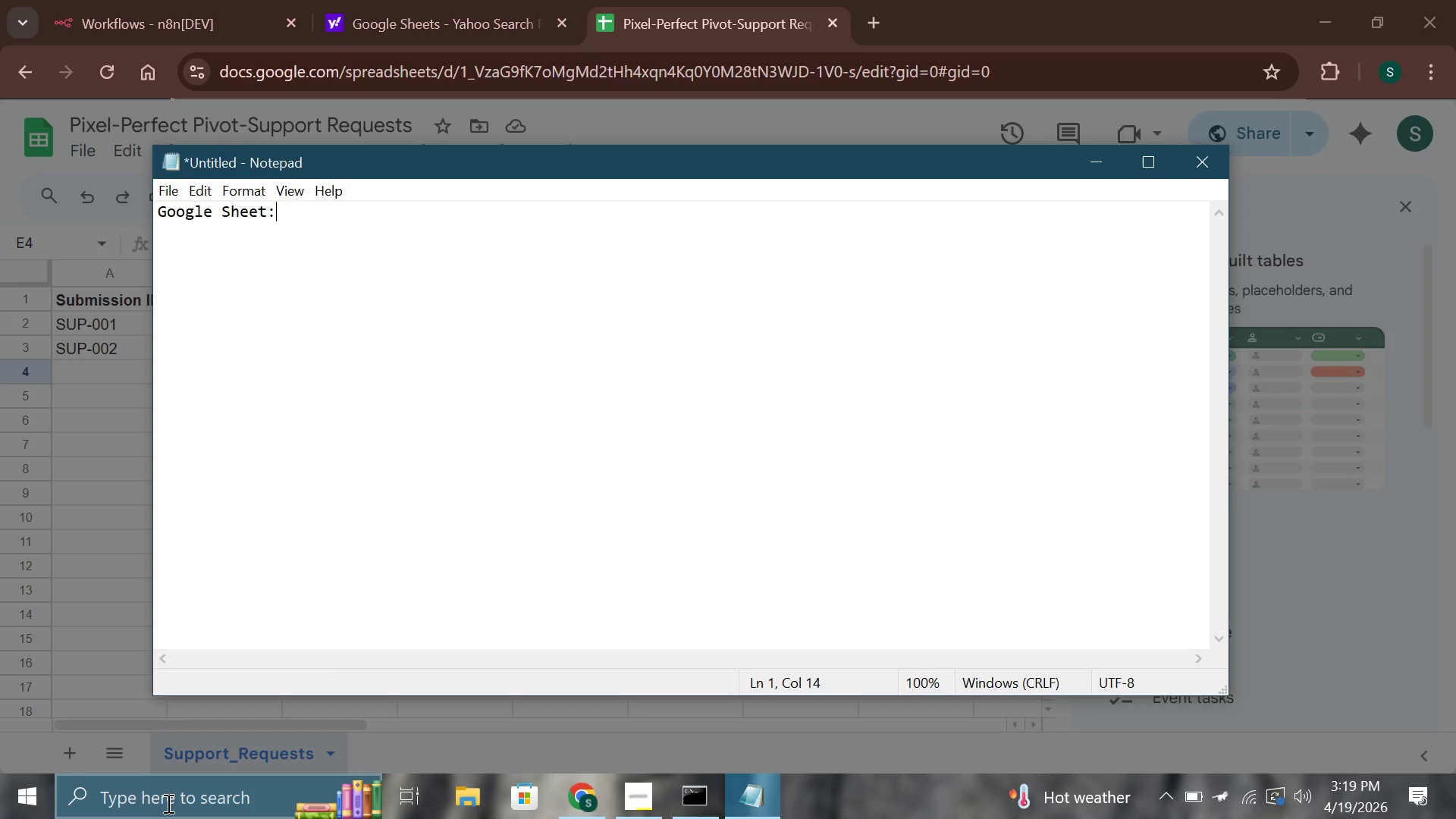 
key(Space)
 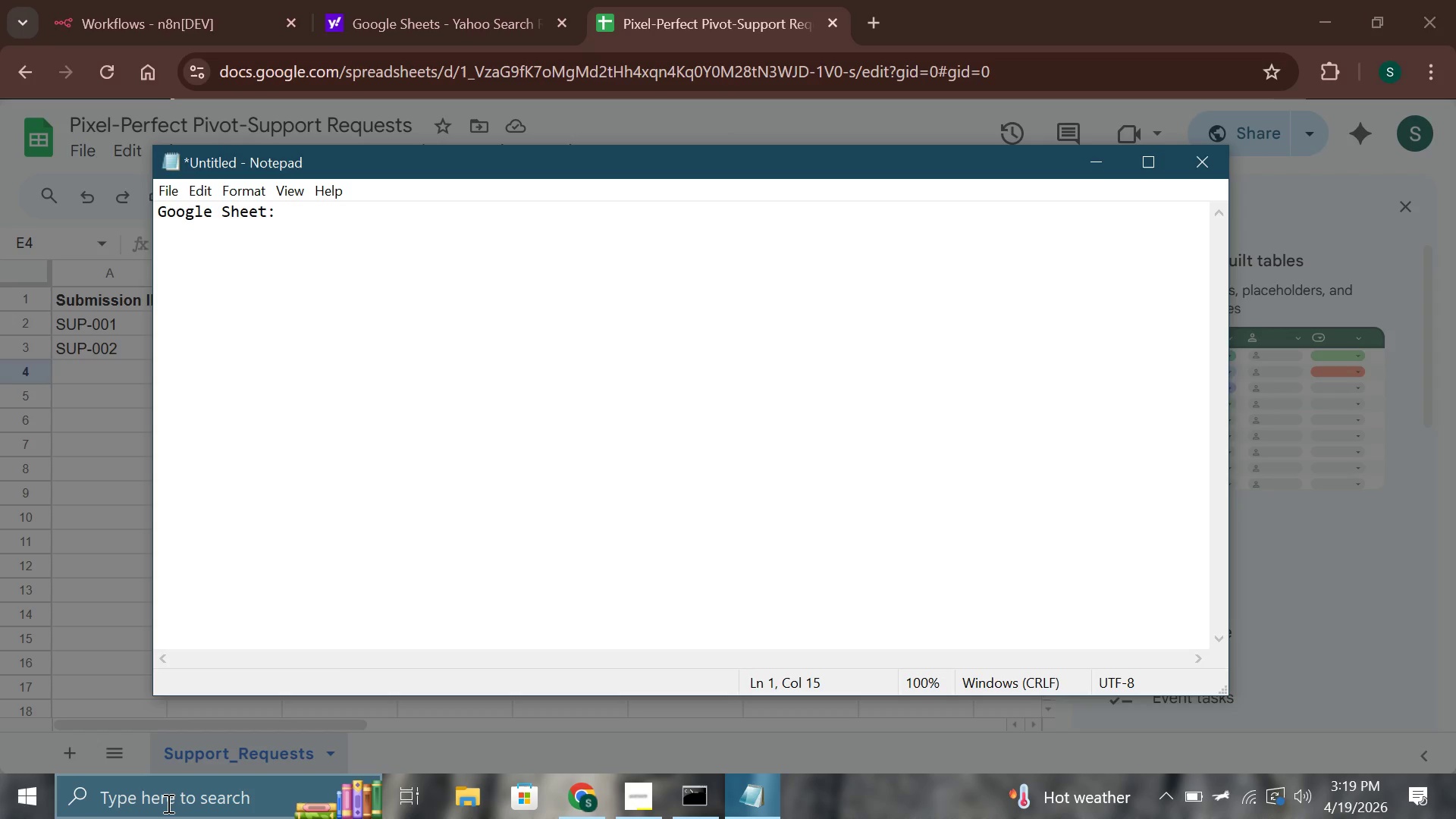 
key(Control+V)
 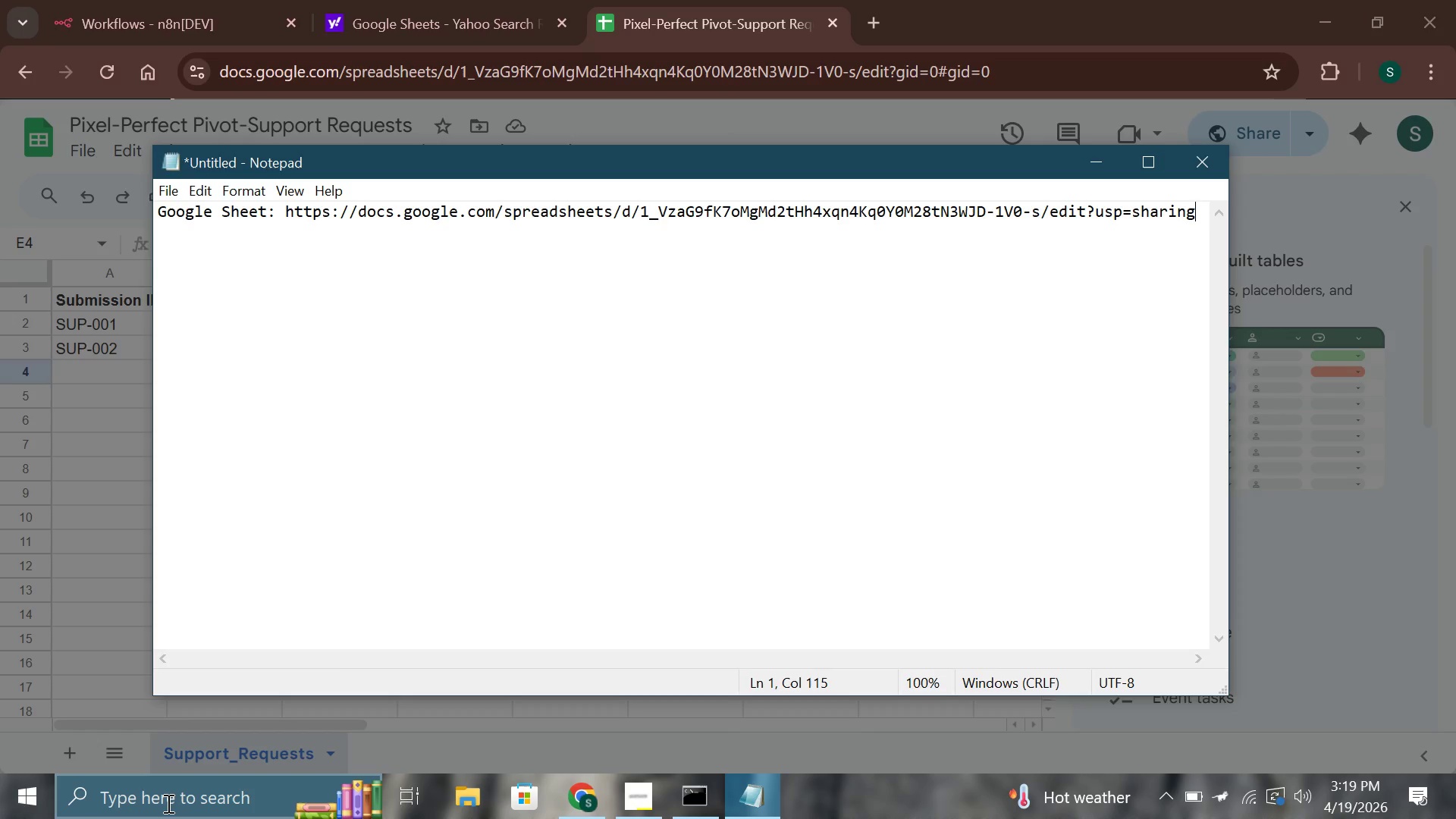 
key(Enter)
 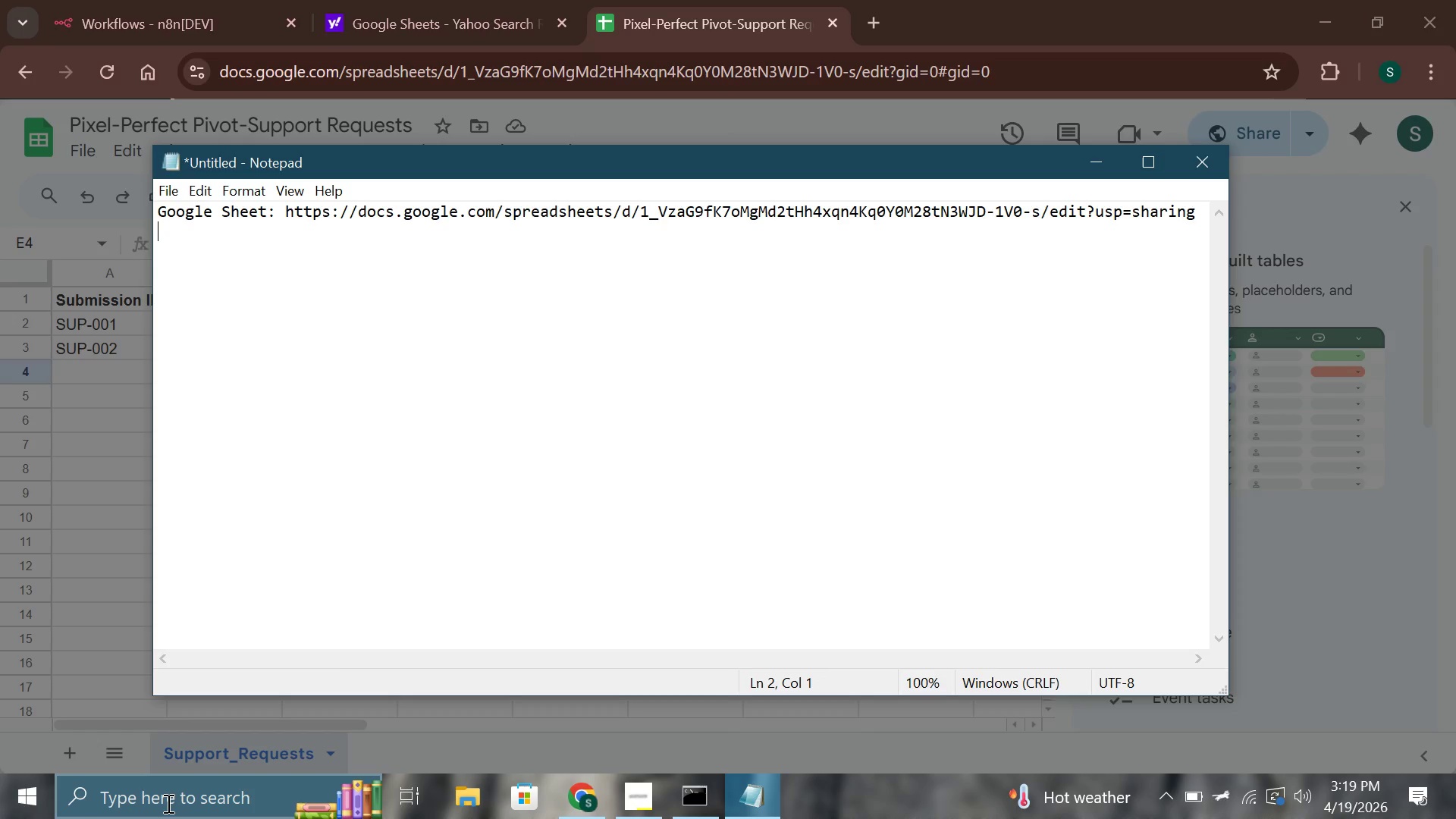 
key(Enter)
 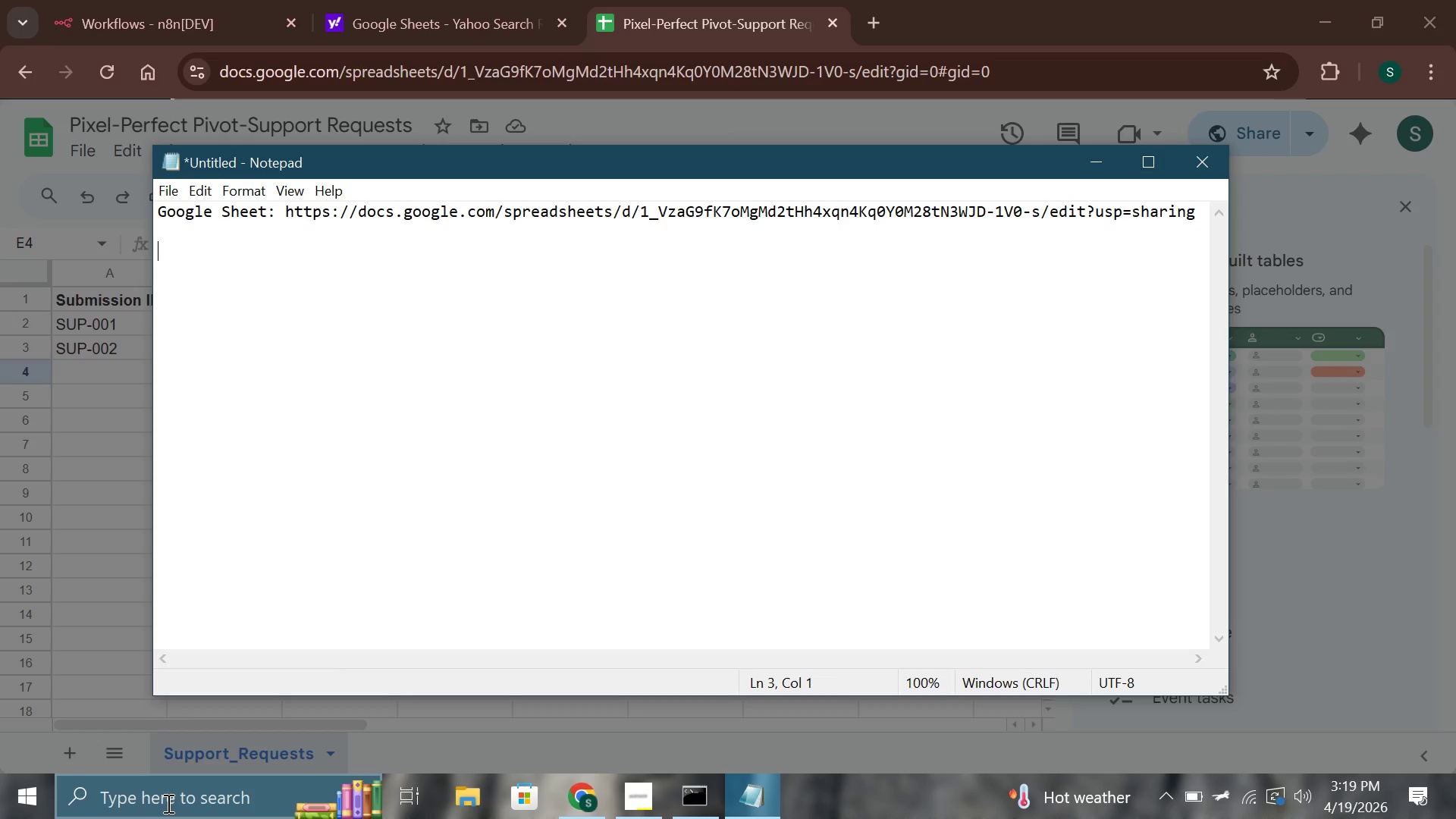 
wait(23.83)
 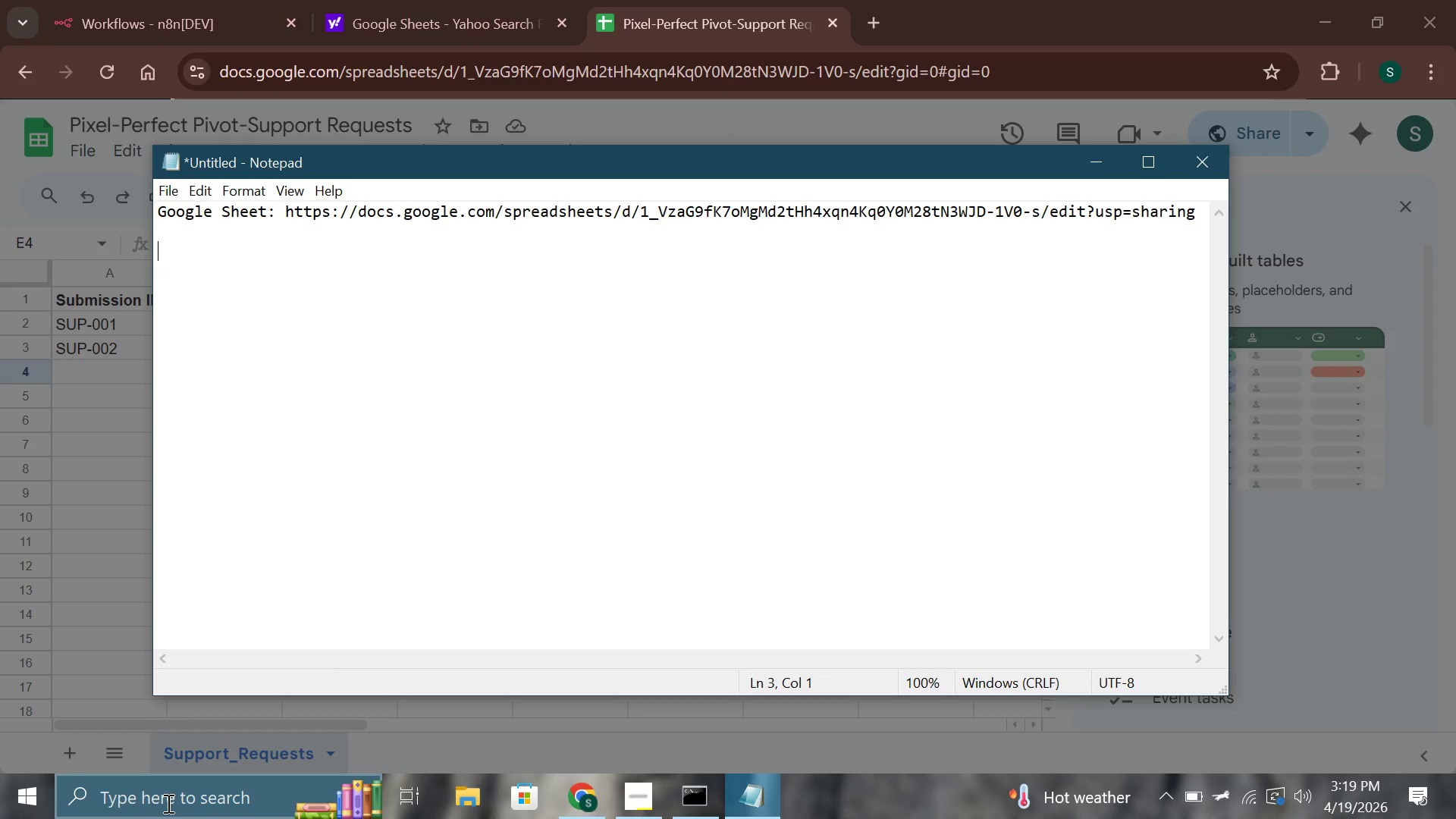 
left_click([495, 38])
 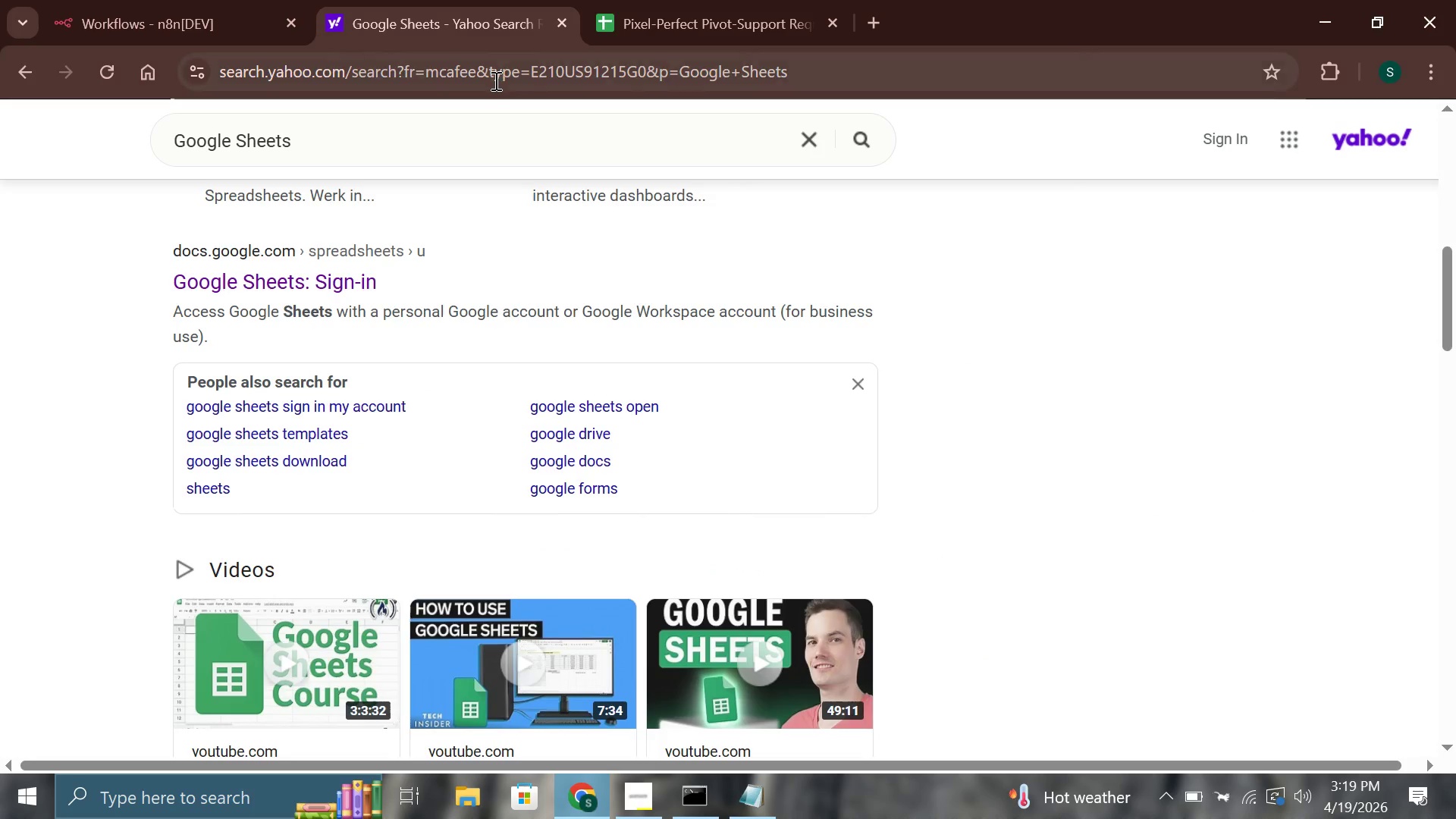 
left_click([494, 80])
 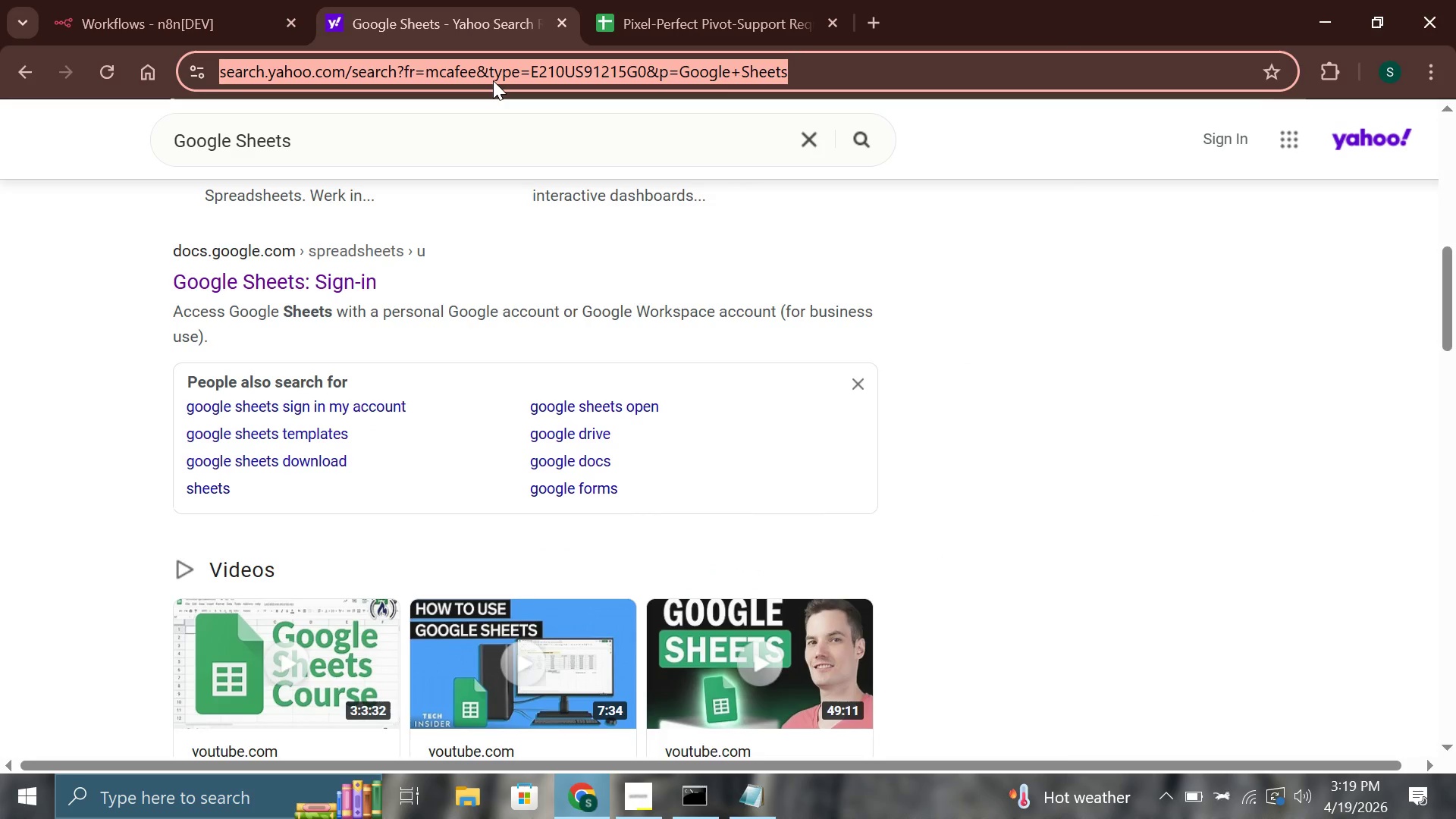 
type(tre)
 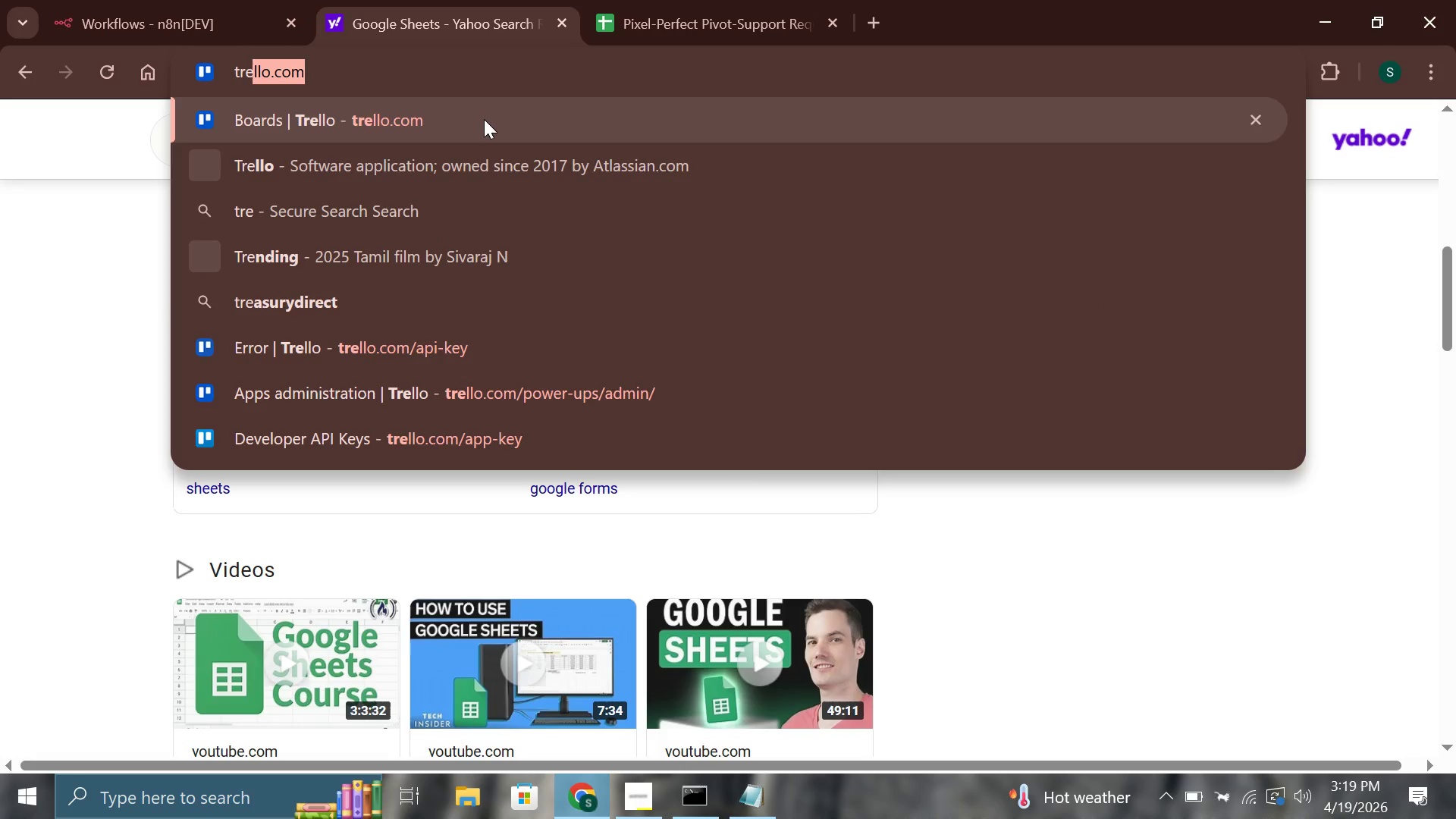 
left_click([482, 119])
 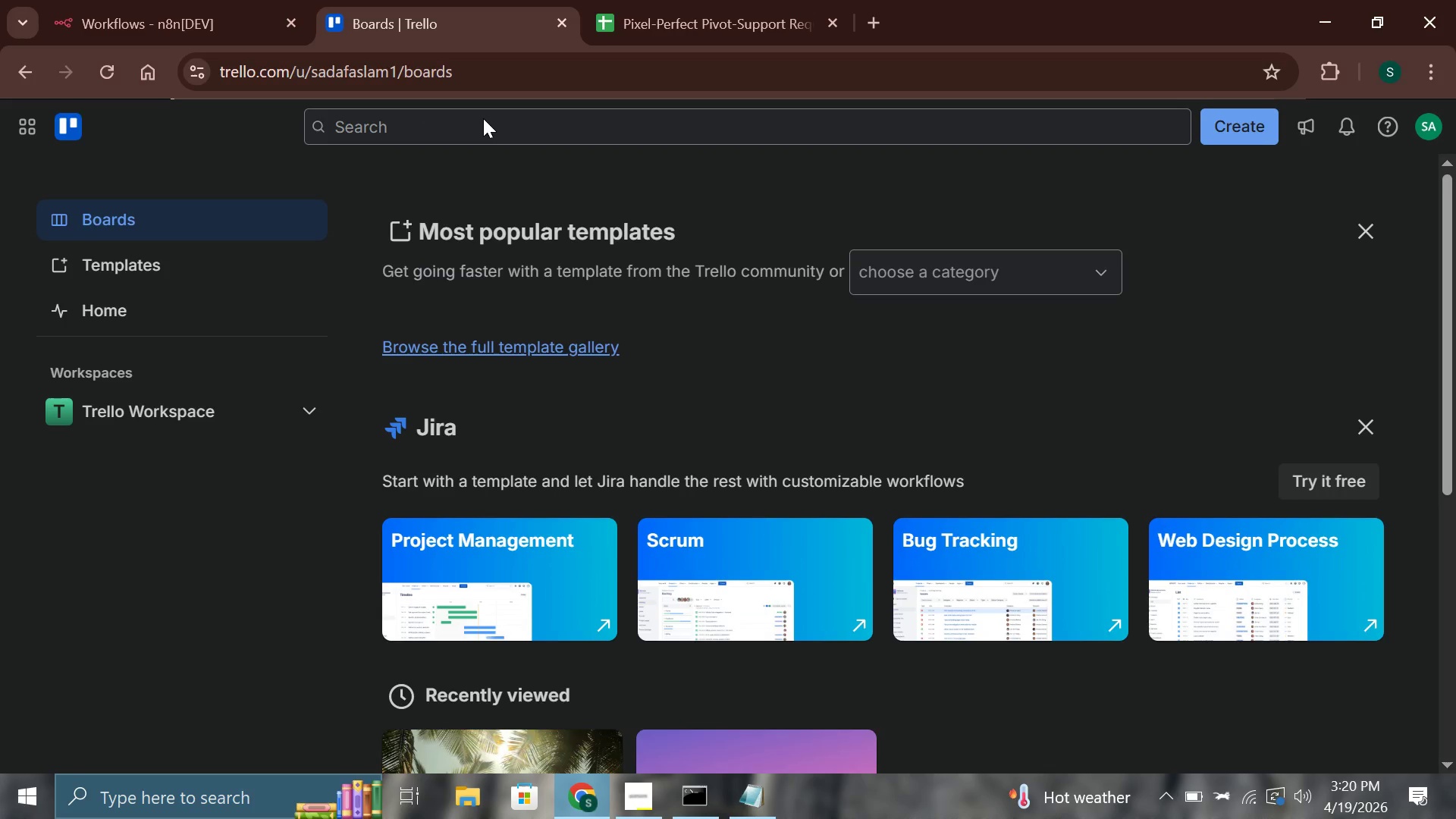 
wait(12.66)
 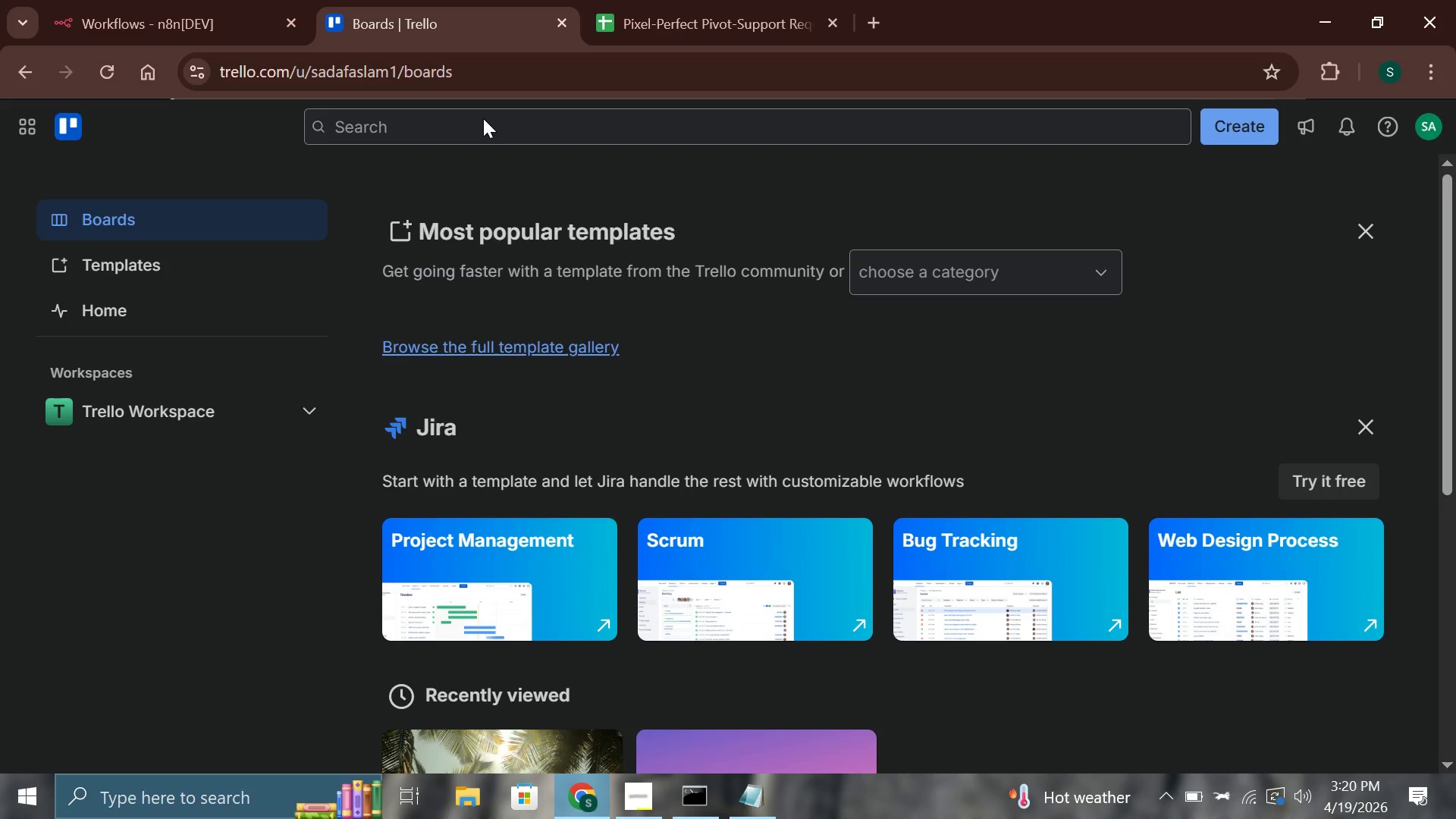 
left_click([1236, 121])
 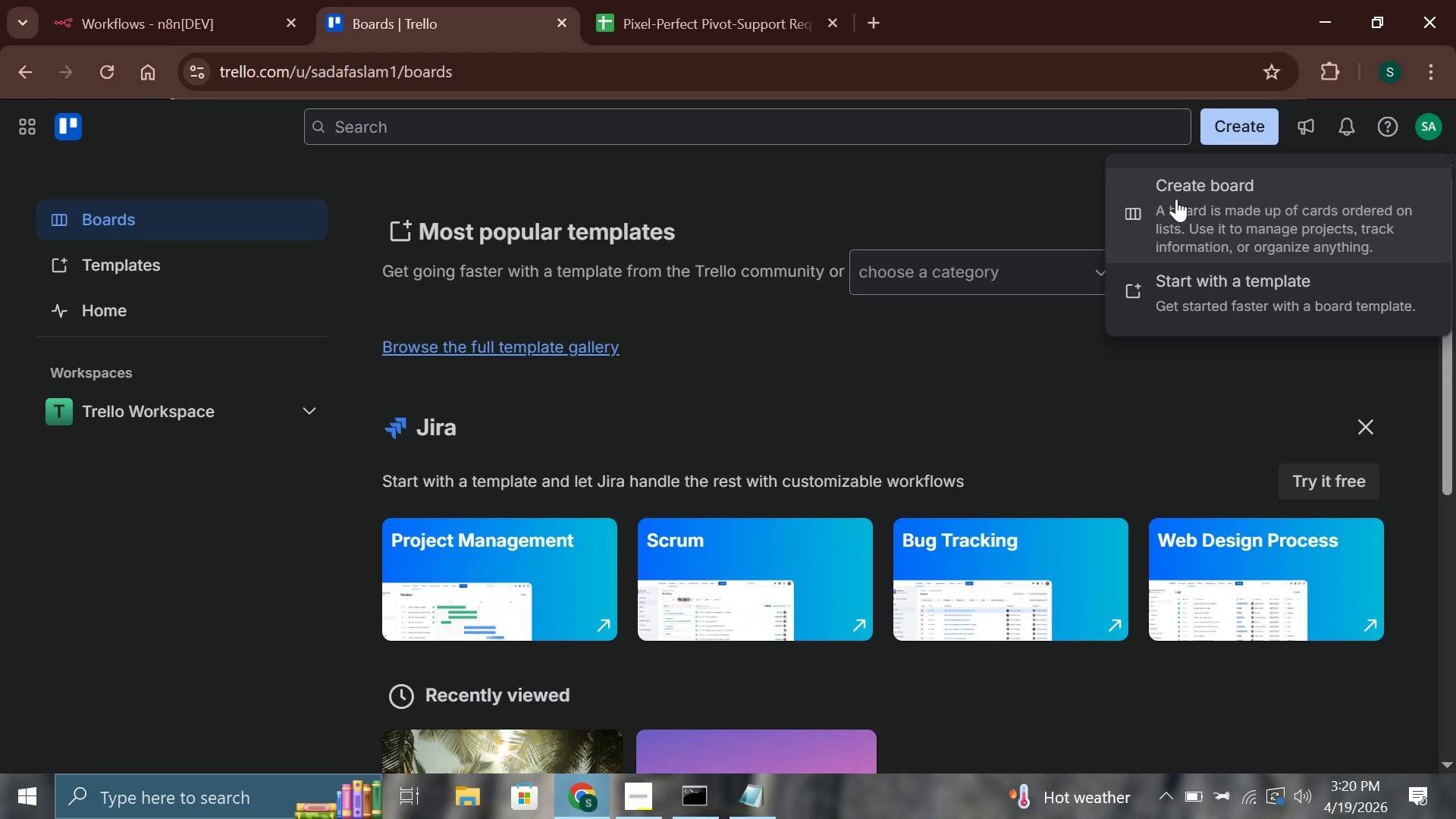 
left_click([1178, 197])
 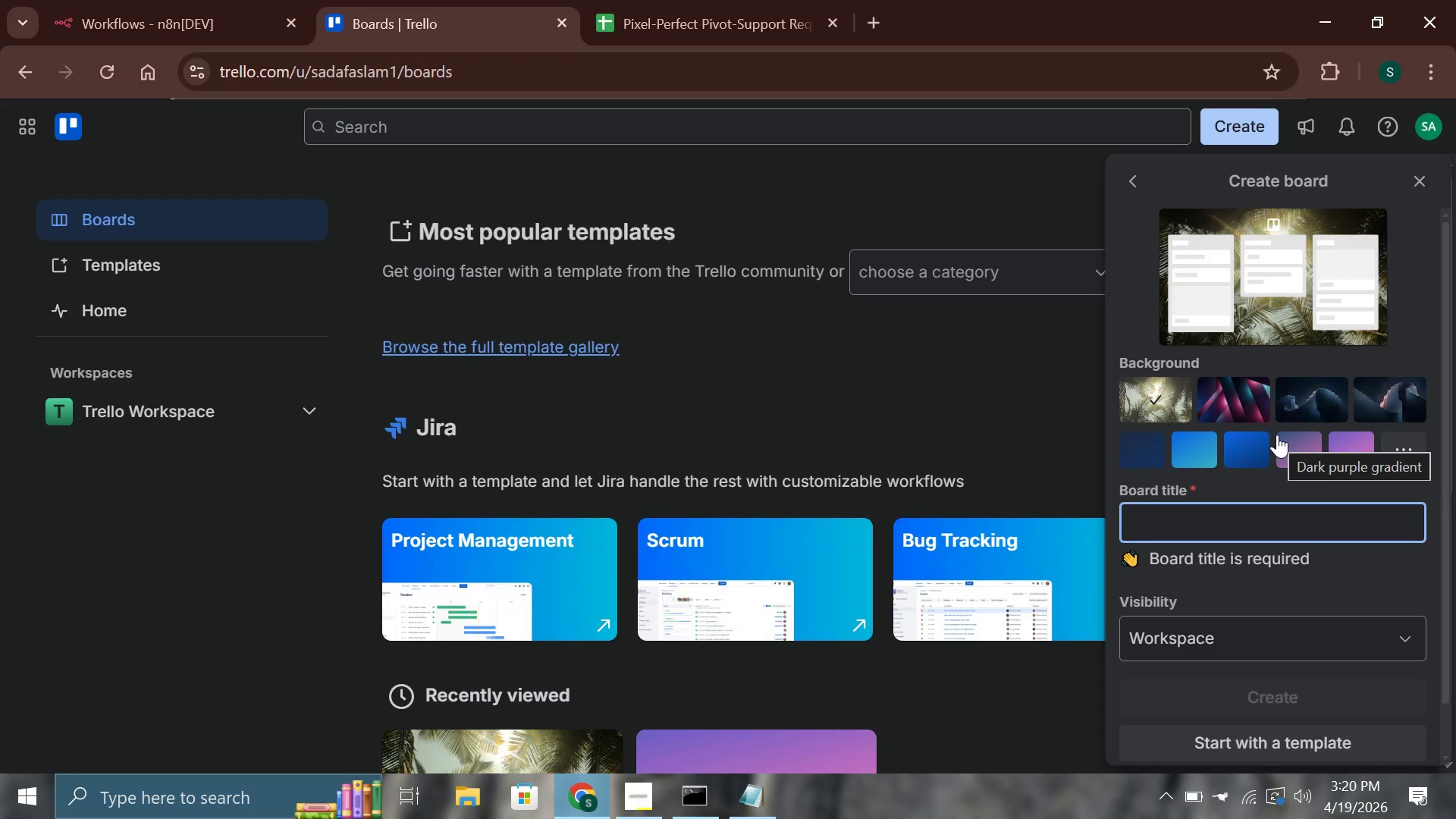 
wait(6.06)
 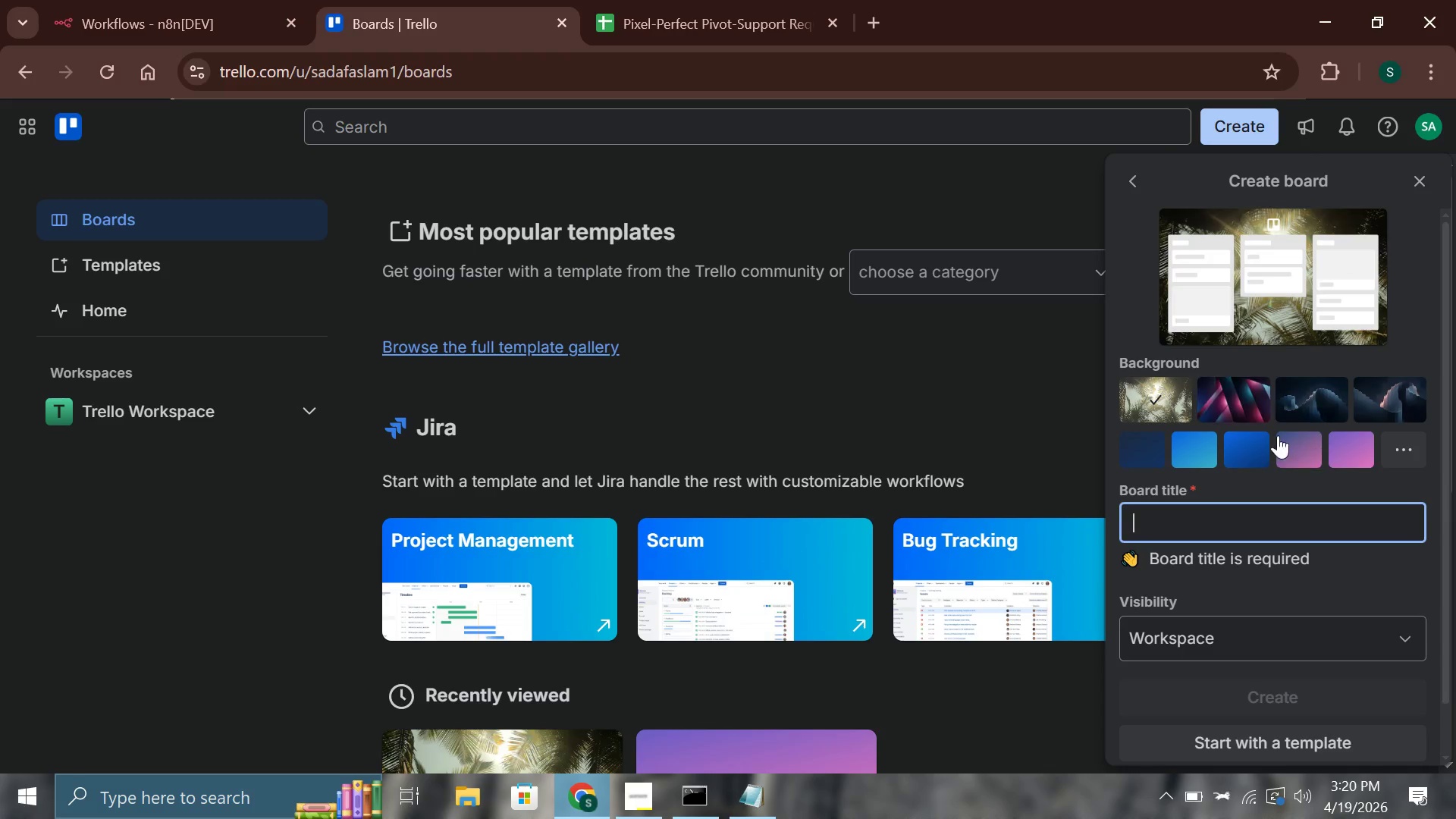 
type(Pixel-Perfect Pivot - Sprint Board)
 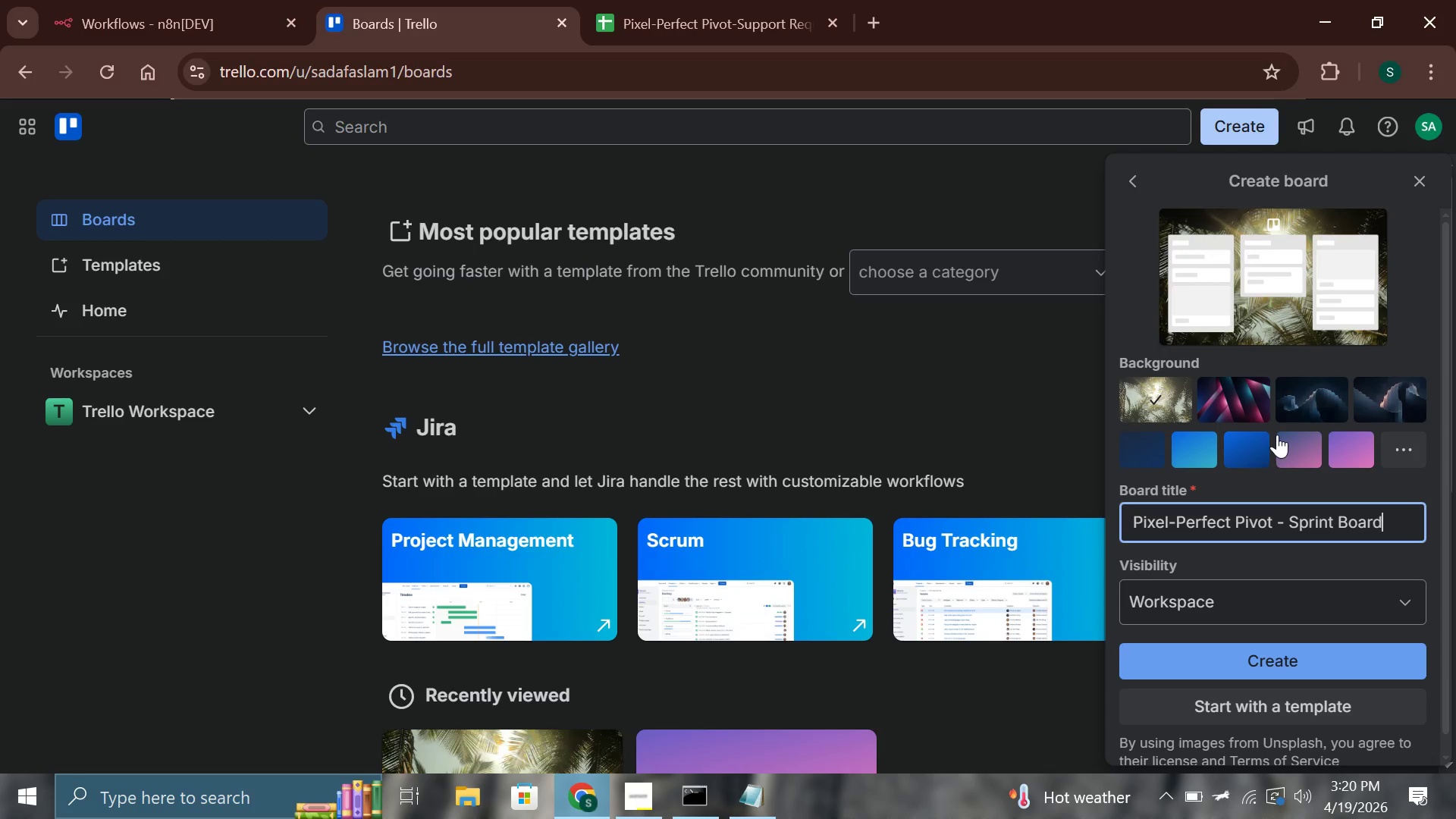 
left_click([1237, 611])
 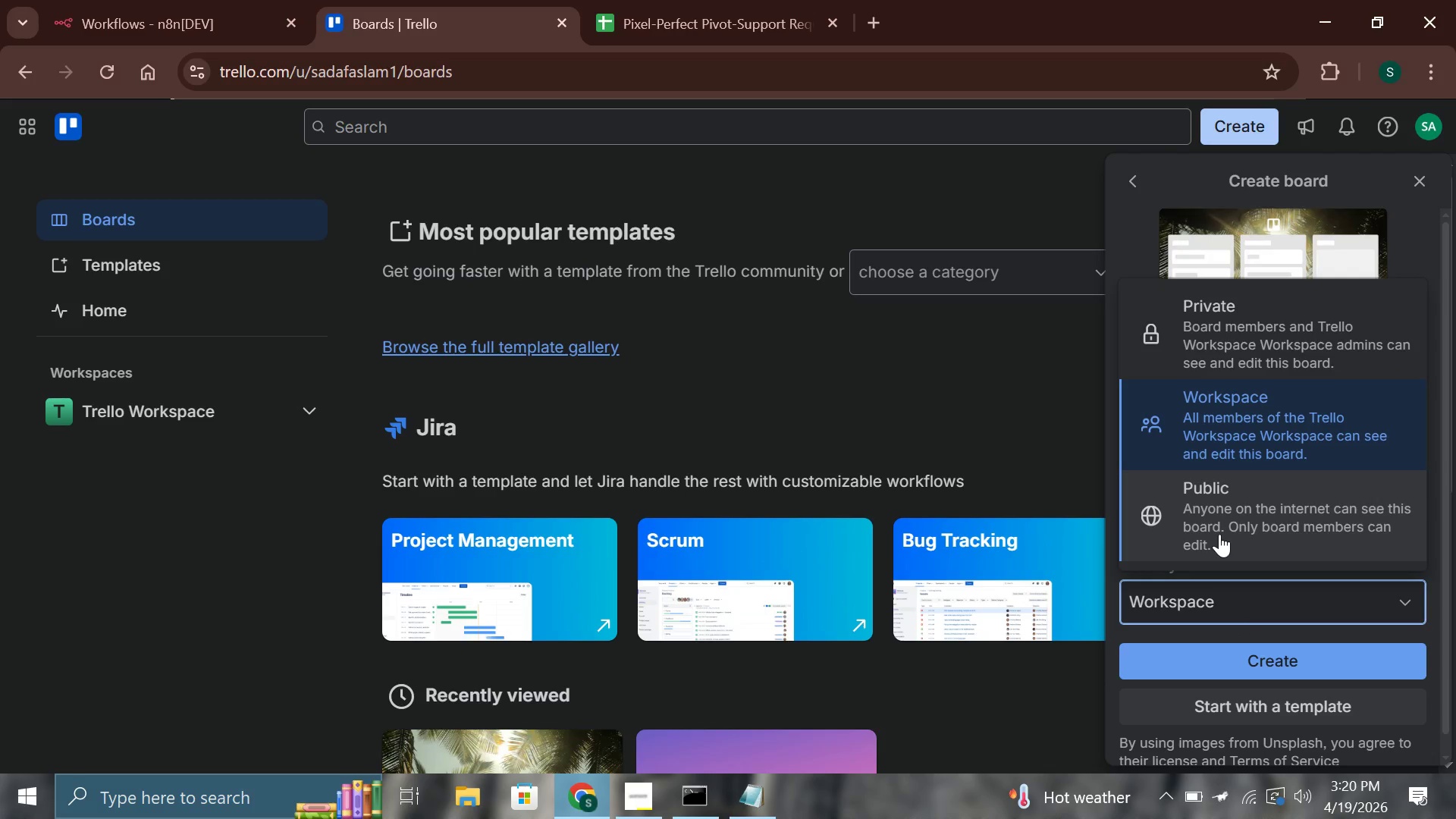 
left_click([1219, 534])
 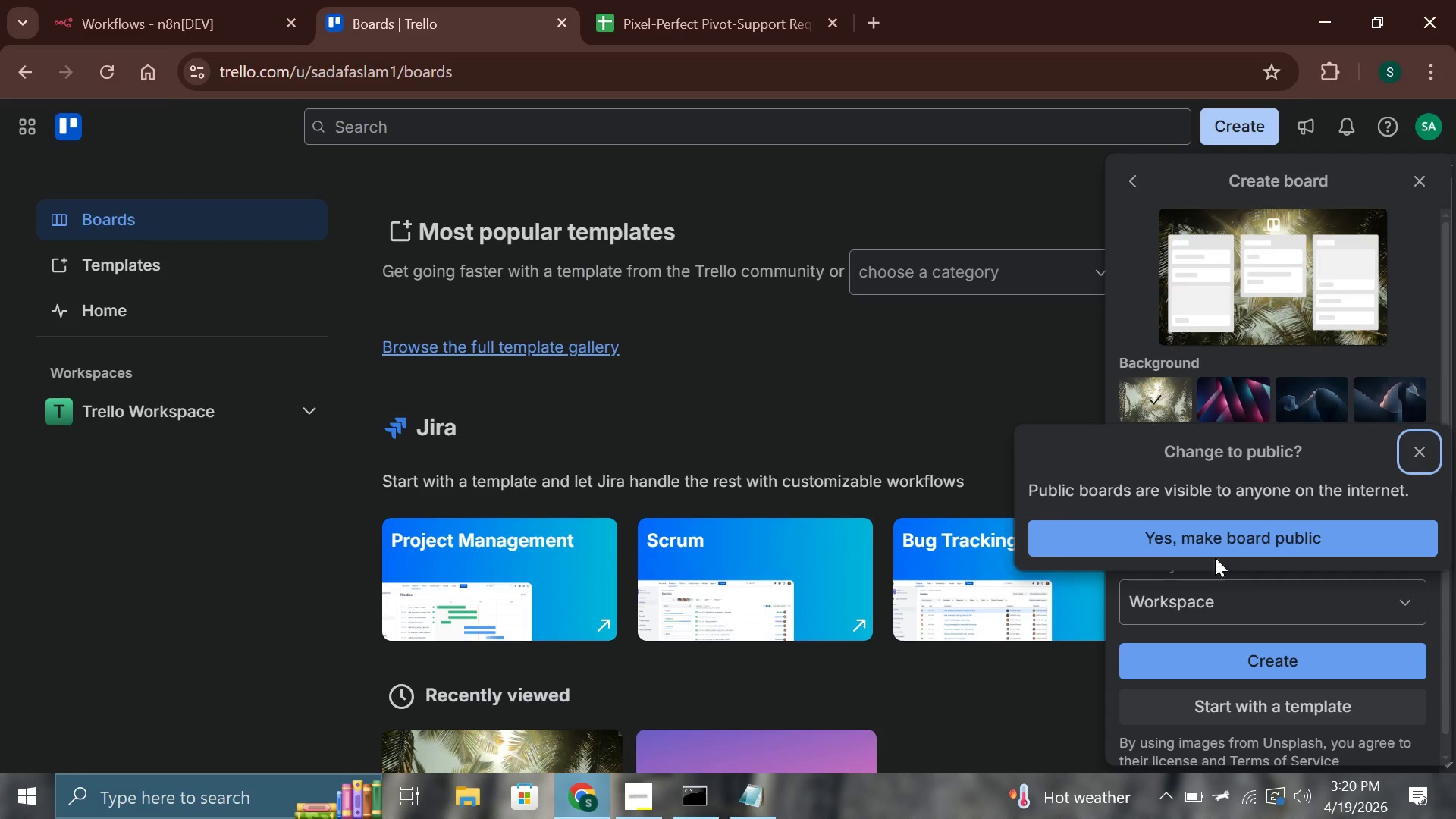 
left_click([1213, 540])
 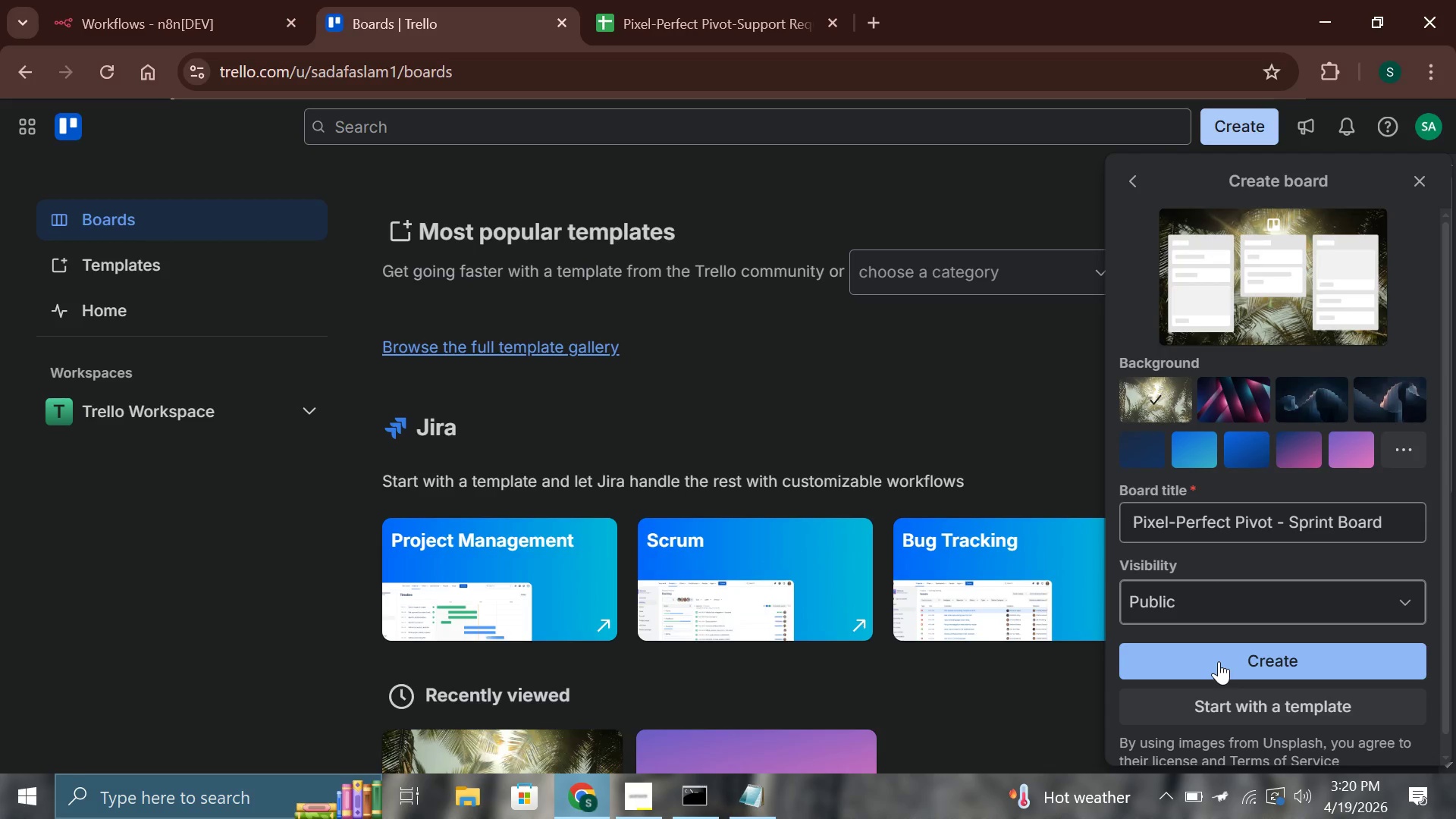 
left_click([1219, 661])
 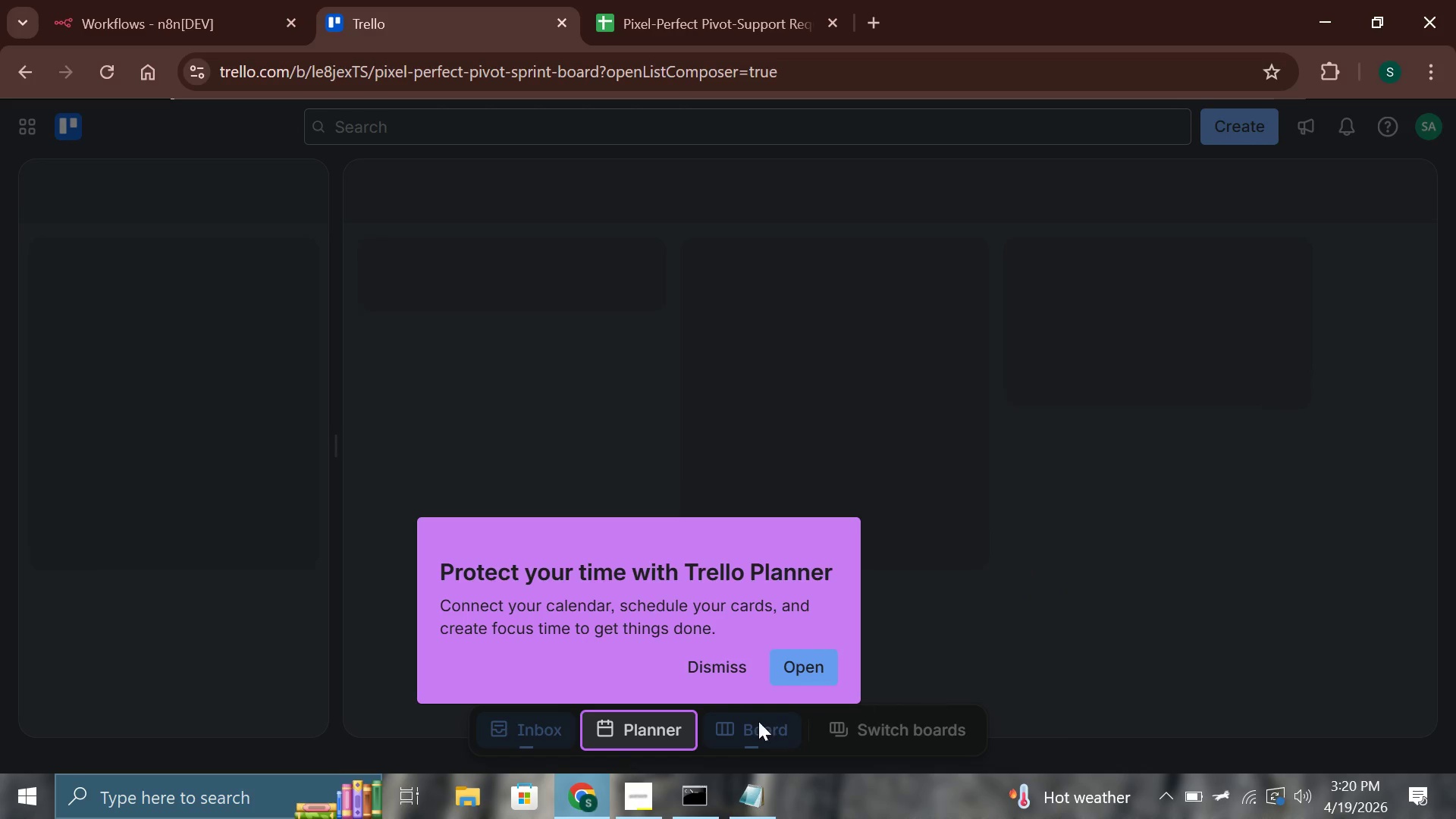 
left_click([721, 668])
 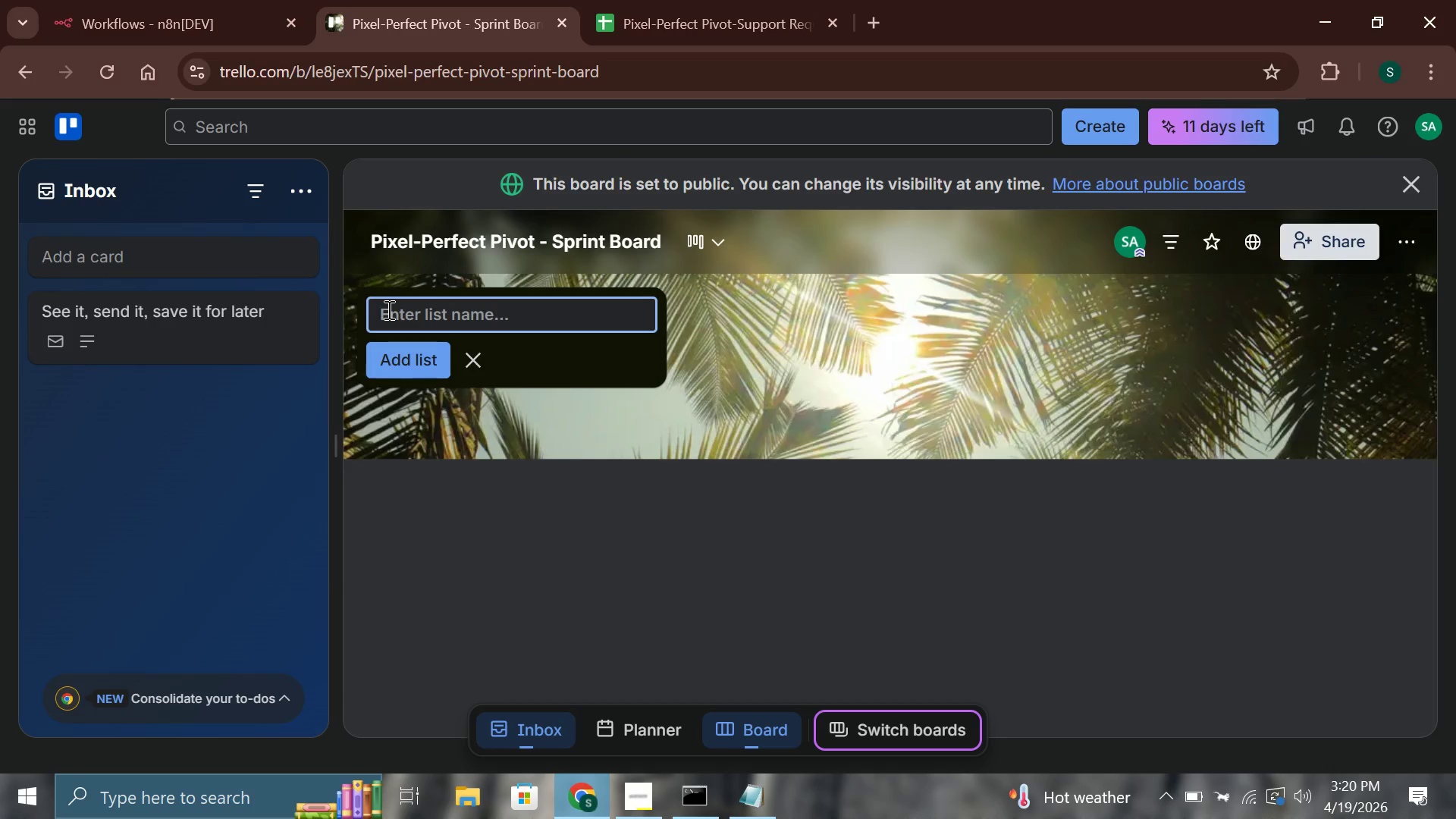 
wait(10.81)
 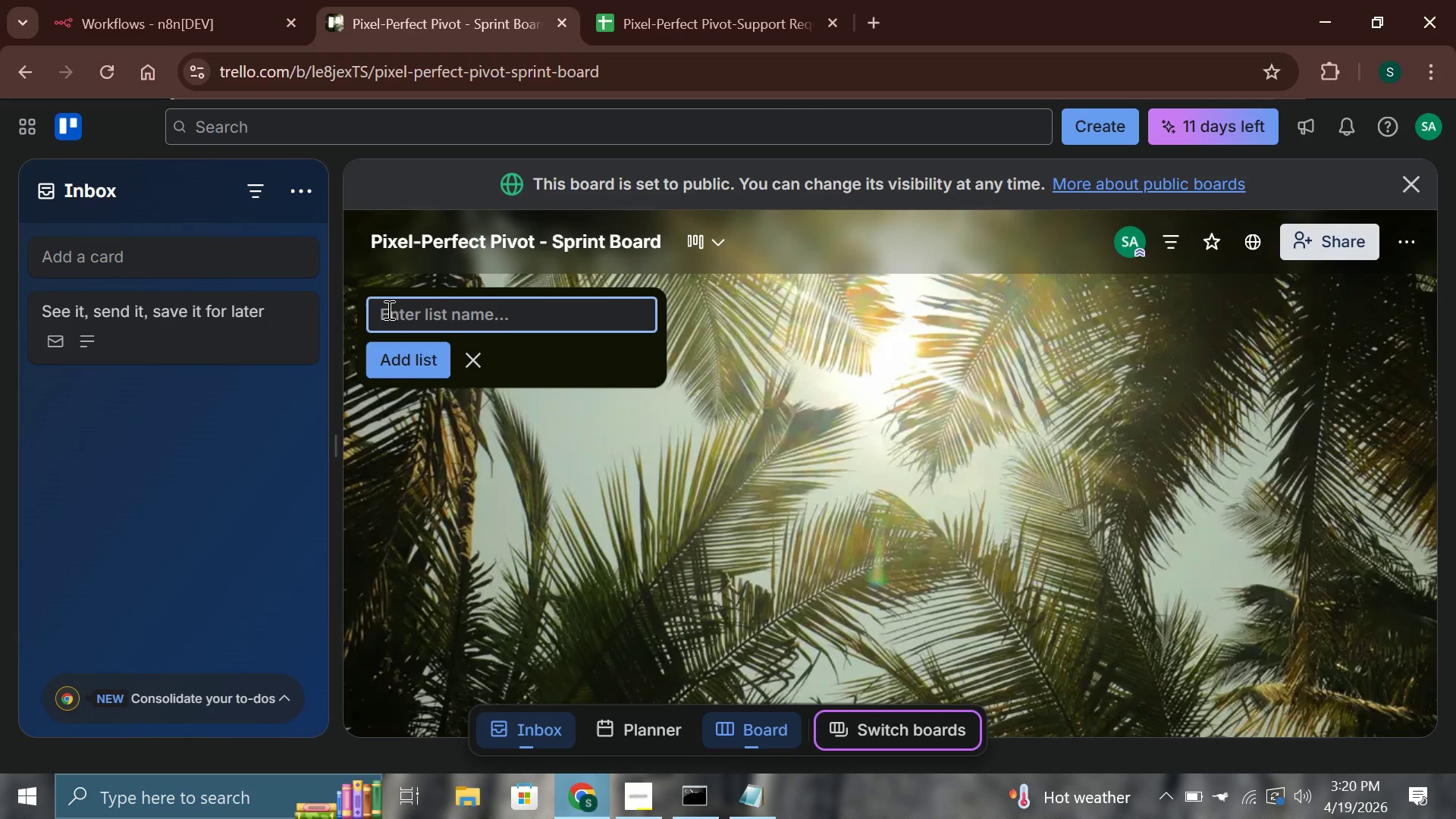 
type(TO DO)
key(Backspace)
type(o)
 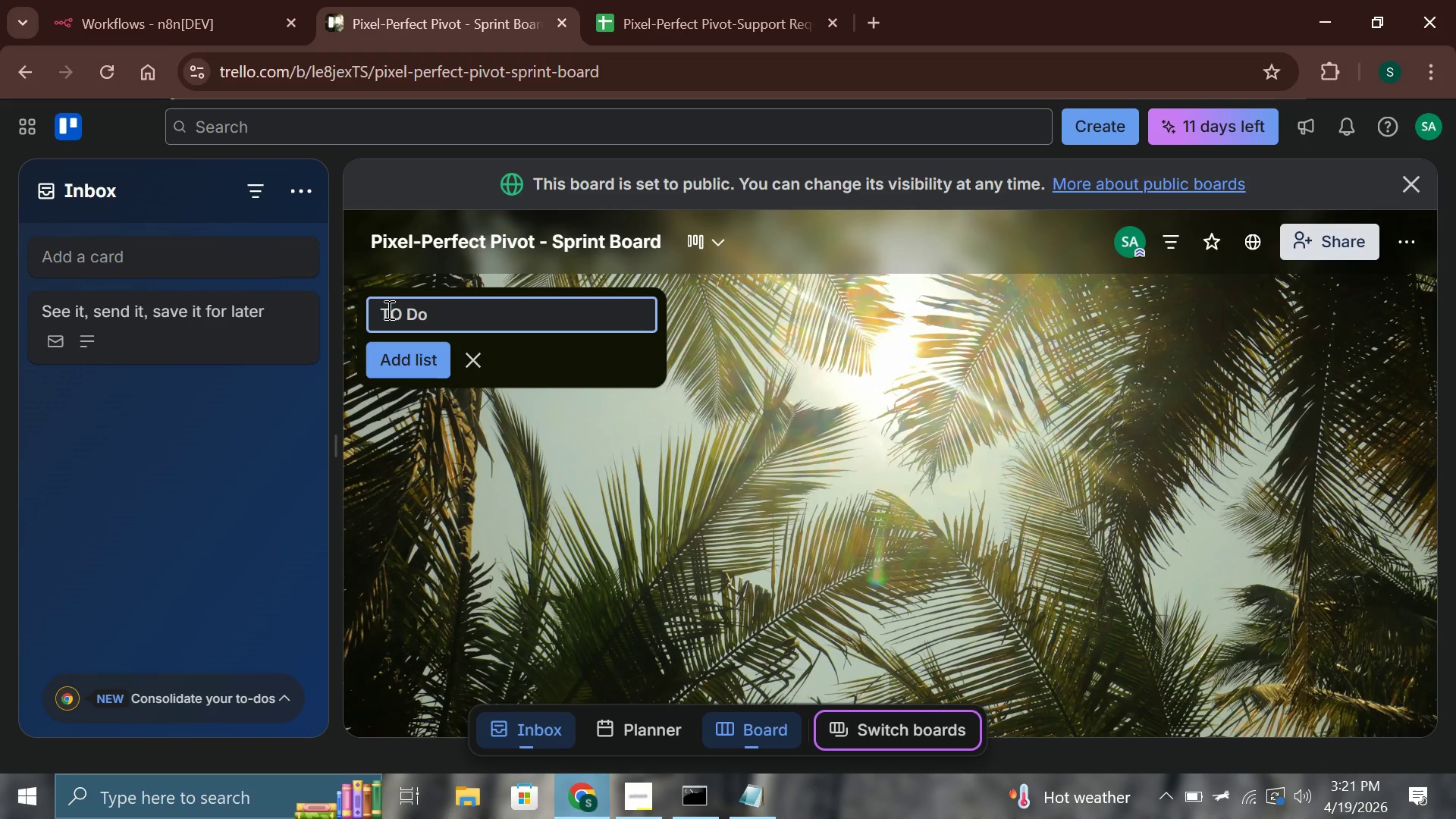 
key(ArrowLeft)
 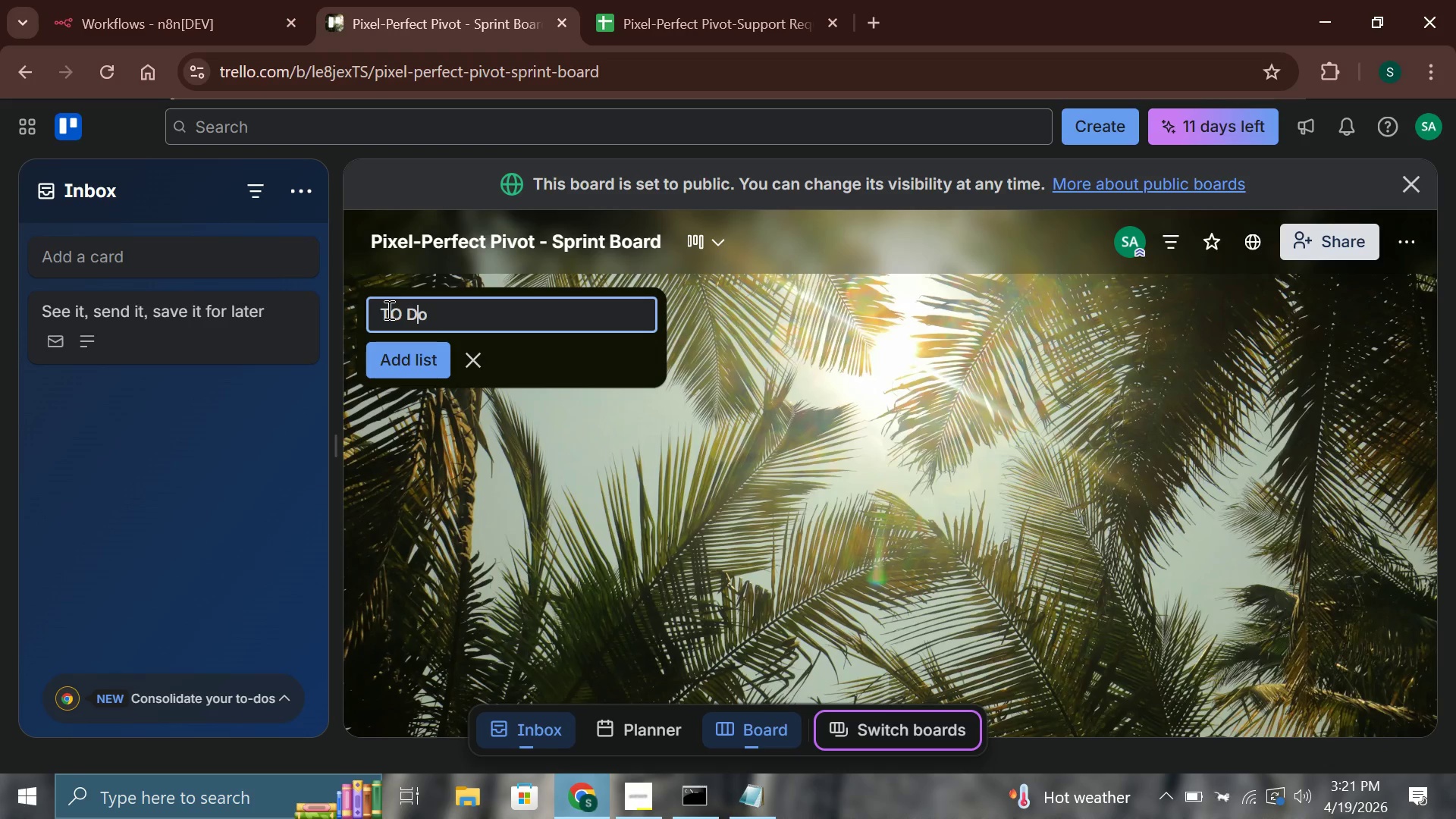 
key(ArrowLeft)
 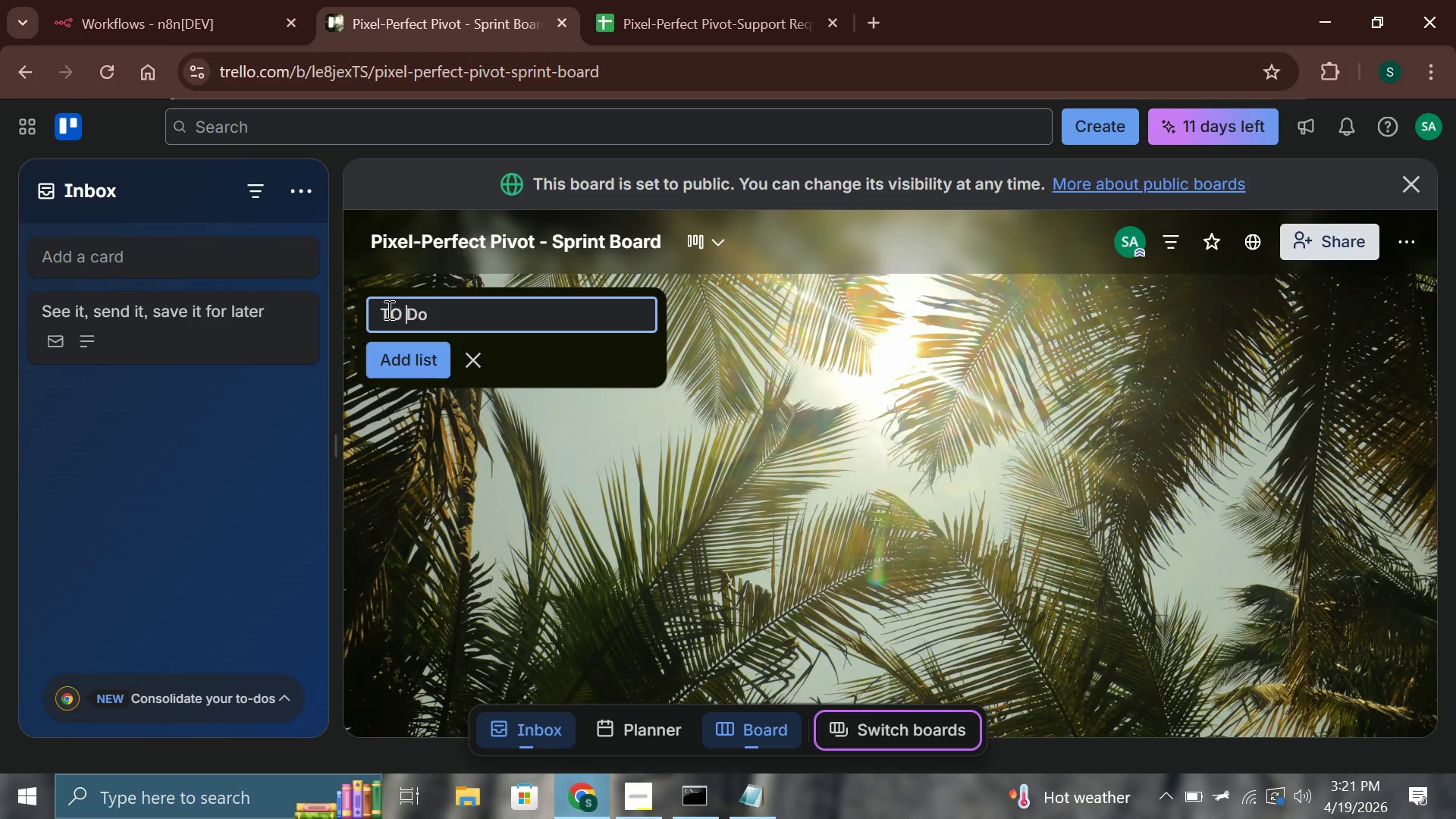 
key(ArrowLeft)
 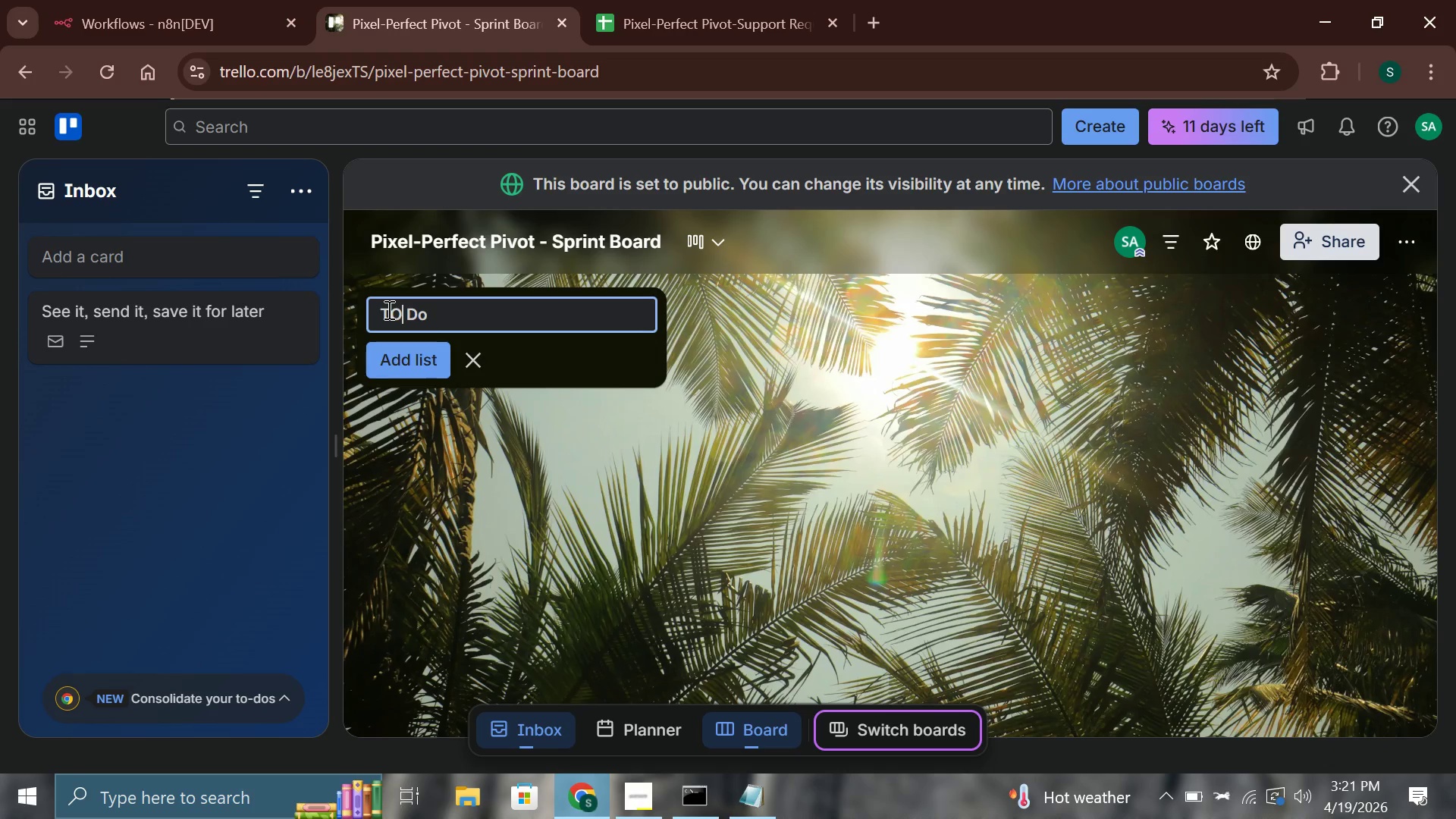 
key(Backspace)
 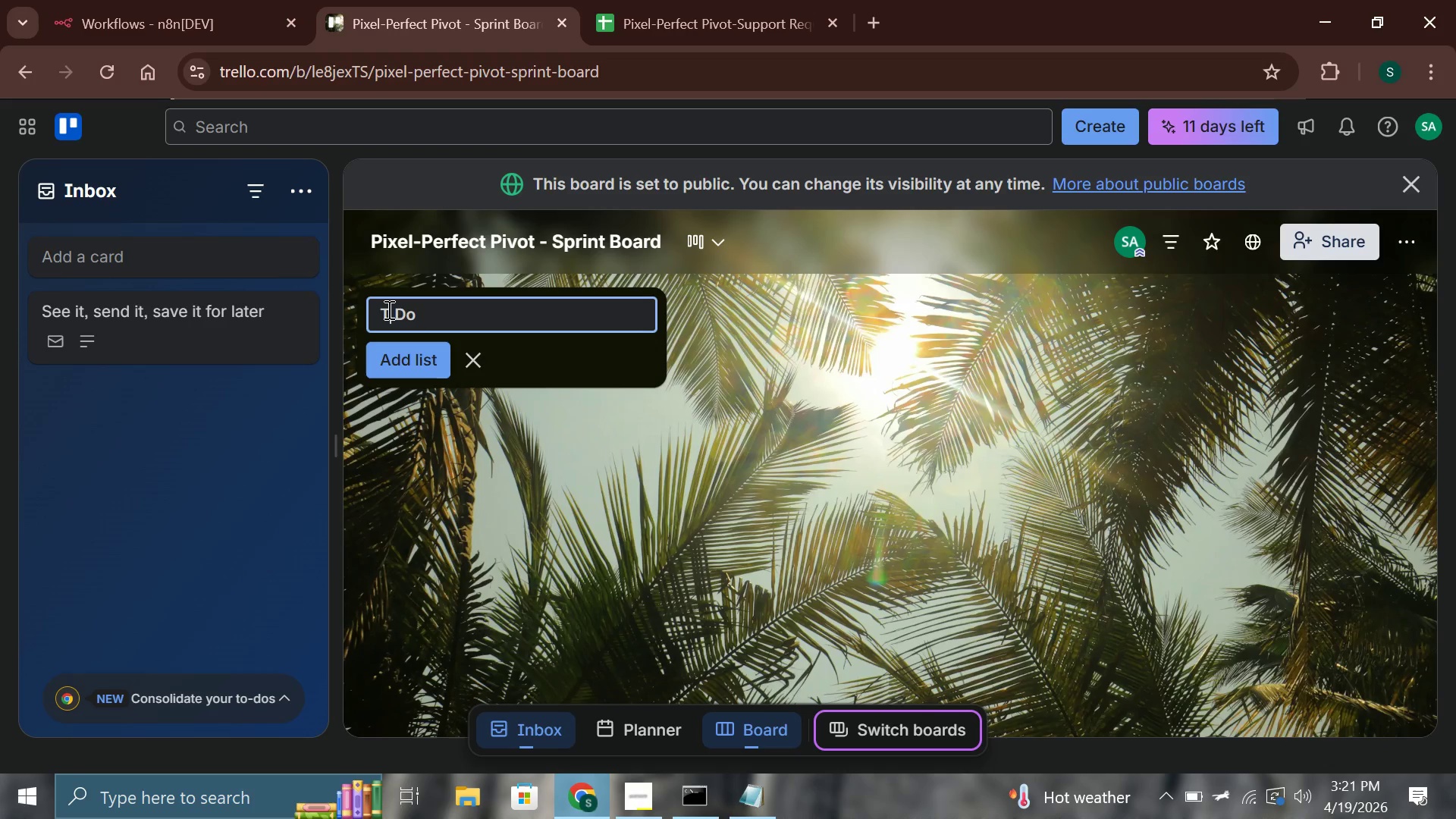 
key(O)
 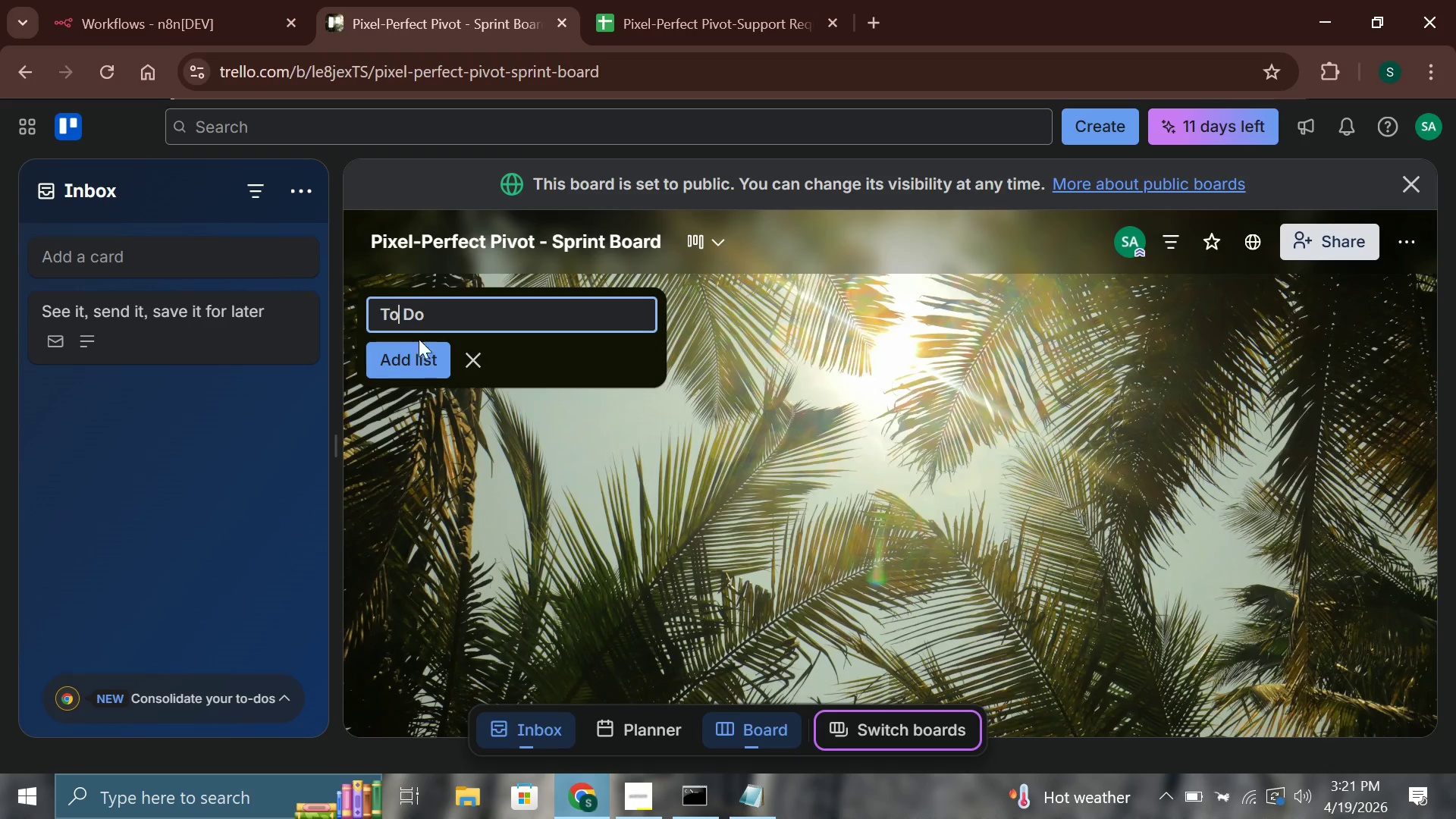 
left_click([418, 350])
 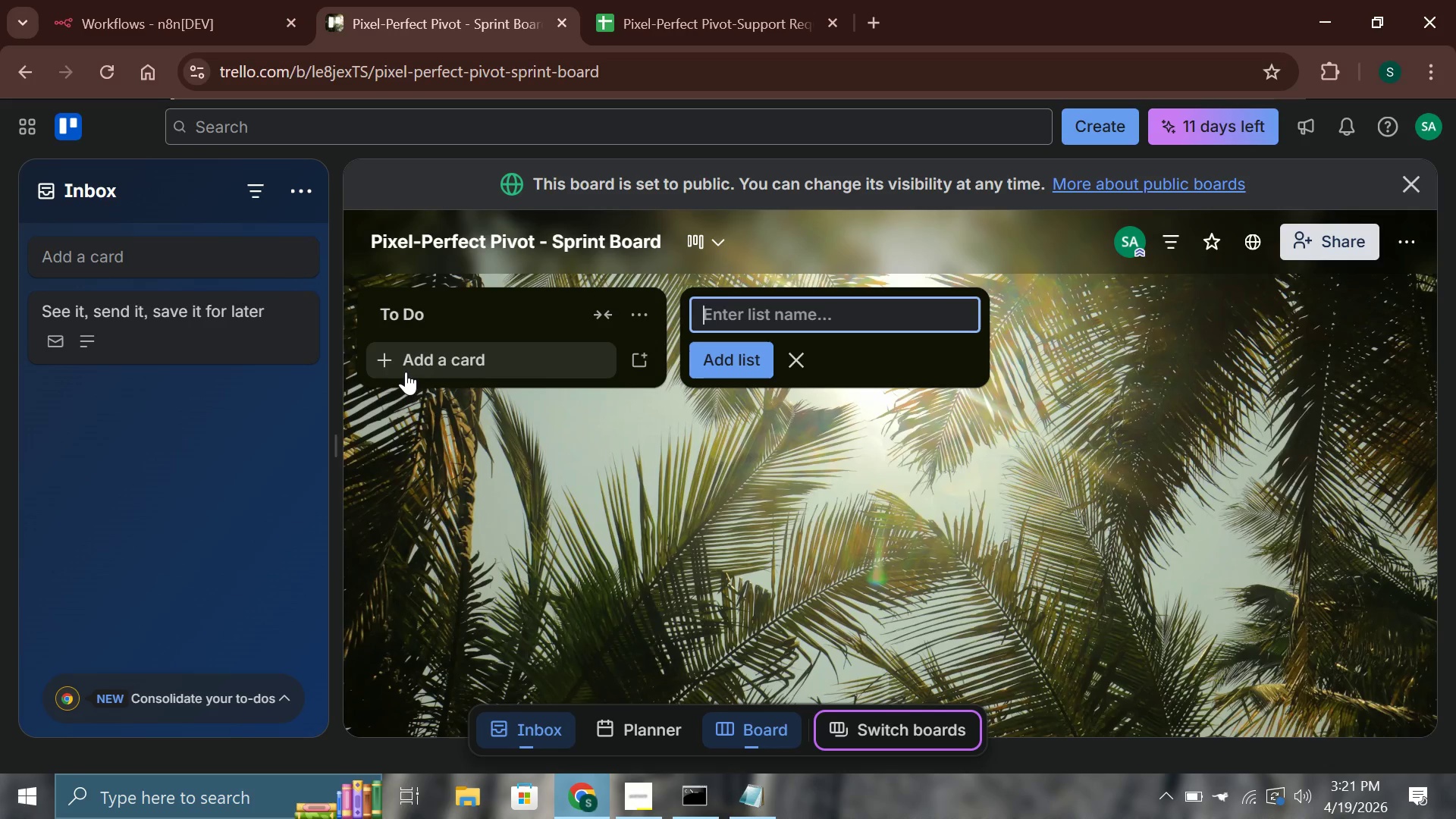 
wait(5.22)
 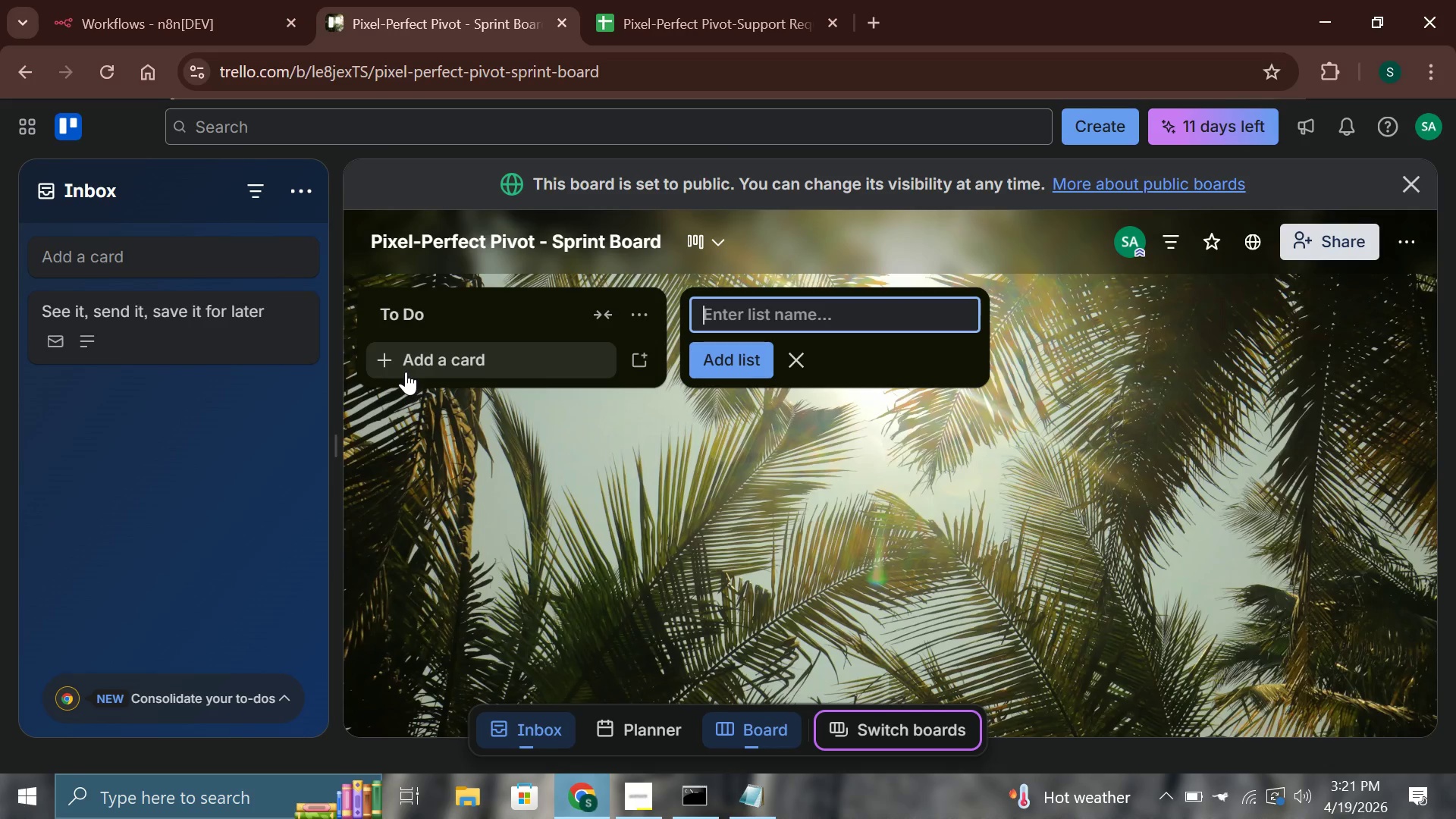 
type(Doing)
 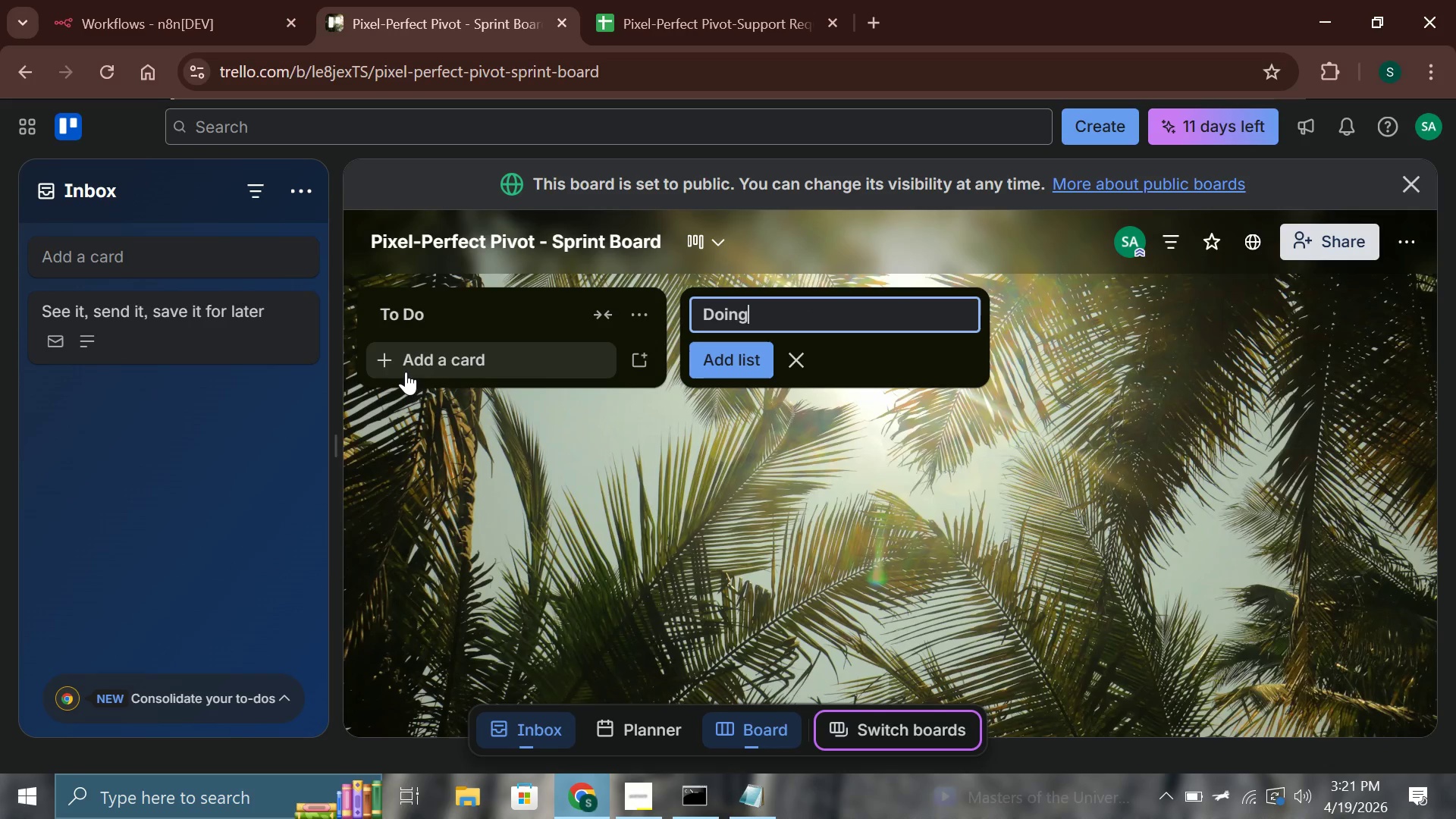 
key(Enter)
 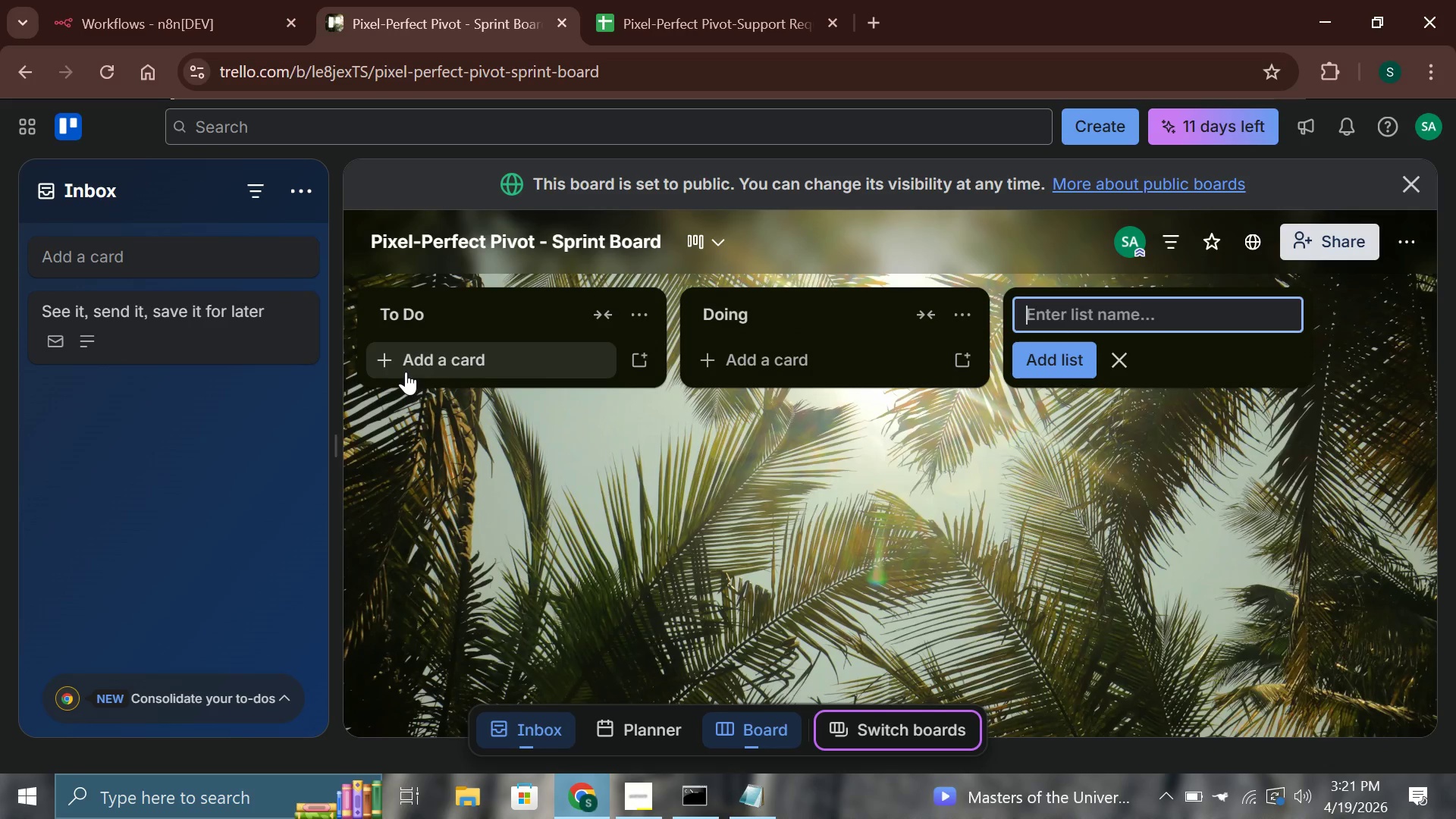 
type(Done)
 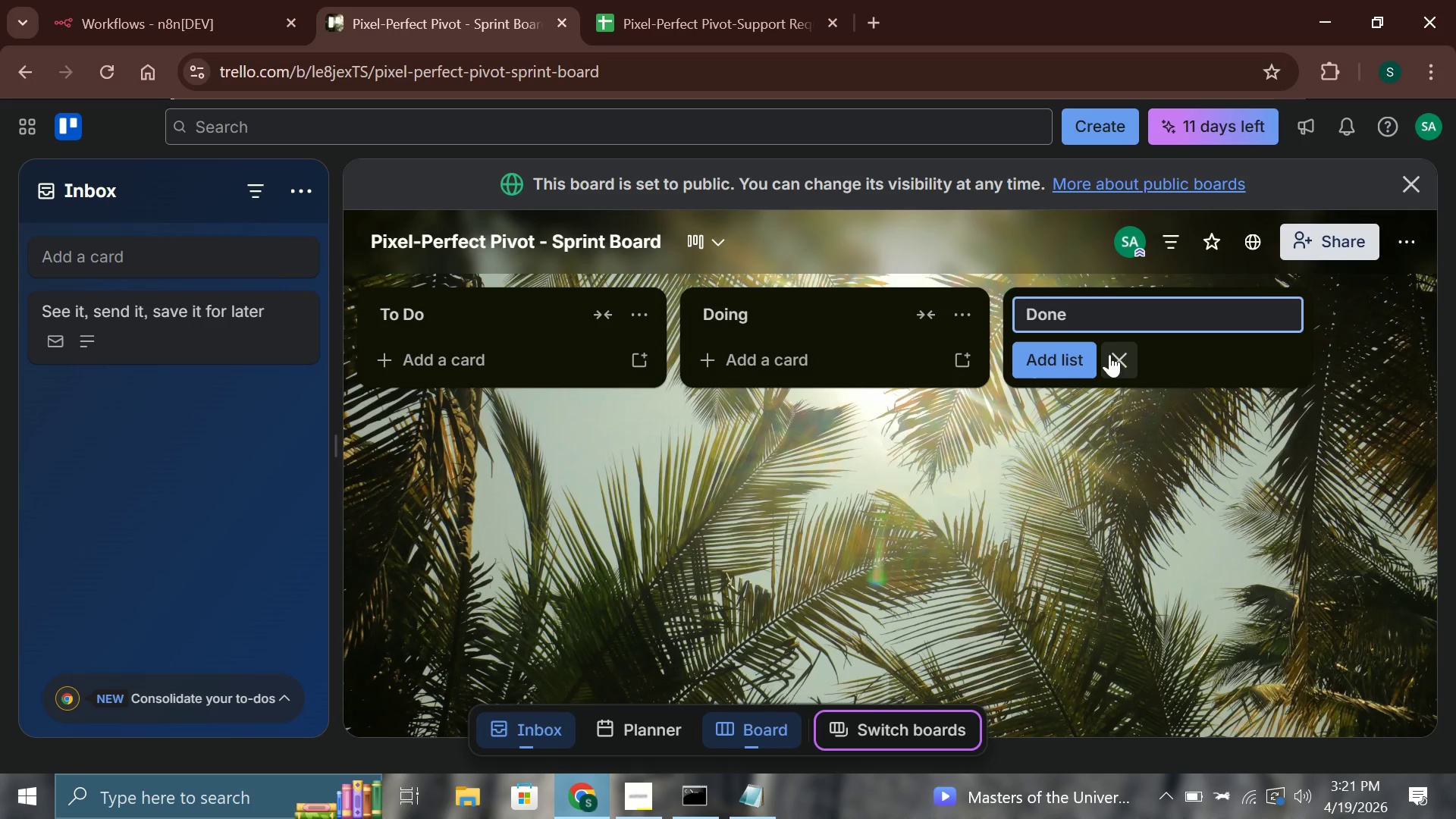 
left_click([1086, 356])
 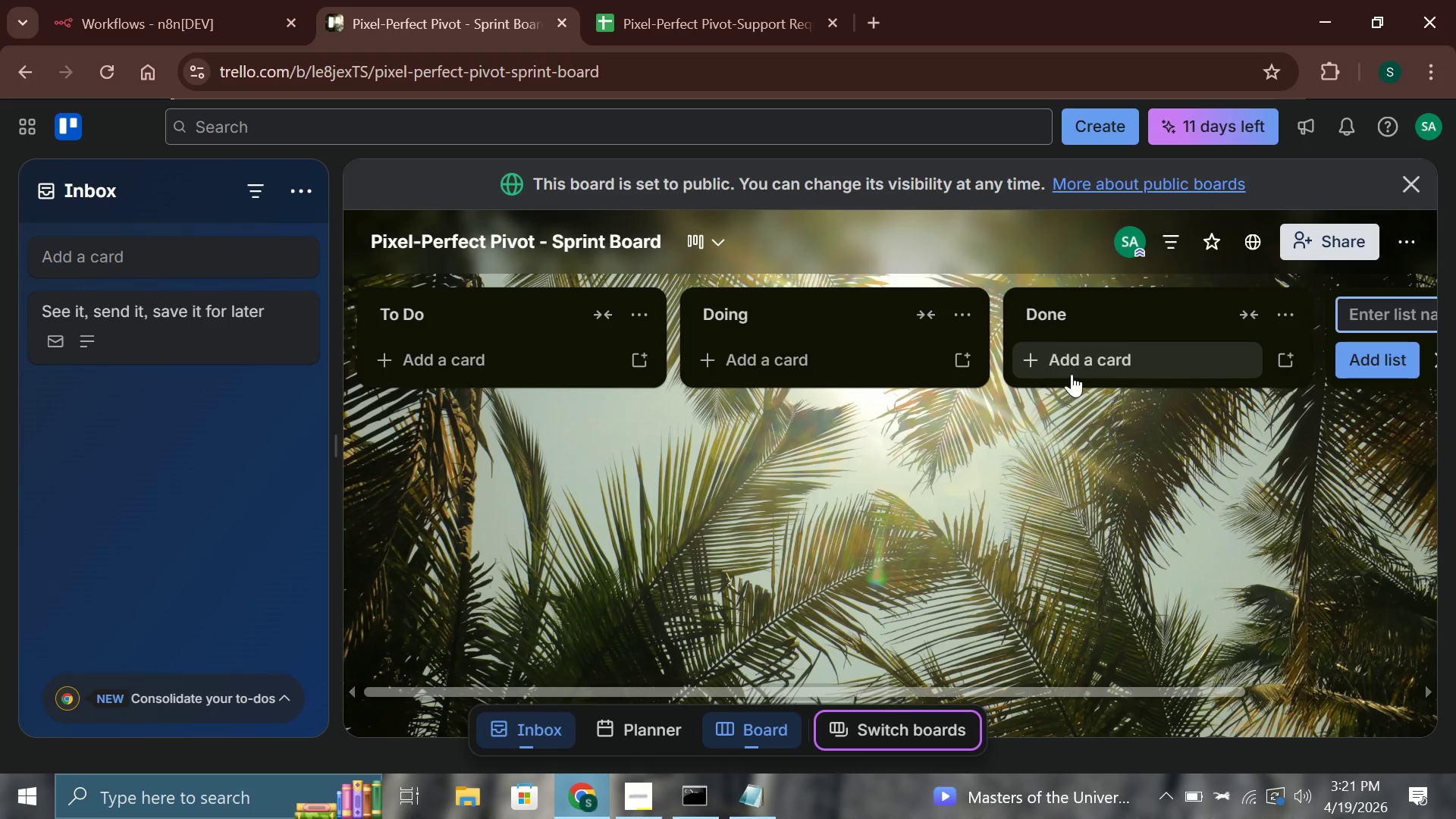 
left_click([1056, 444])
 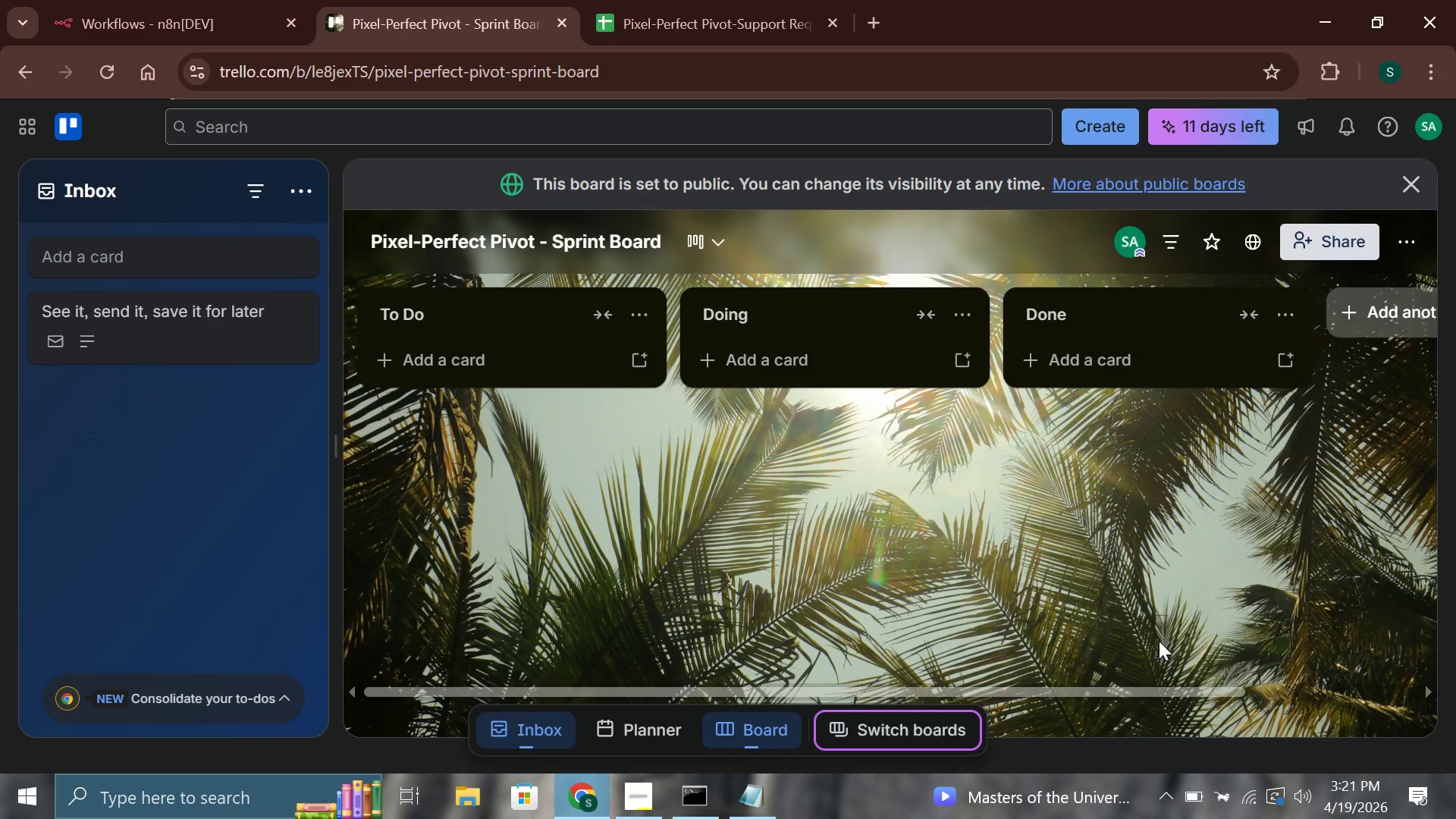 
wait(26.23)
 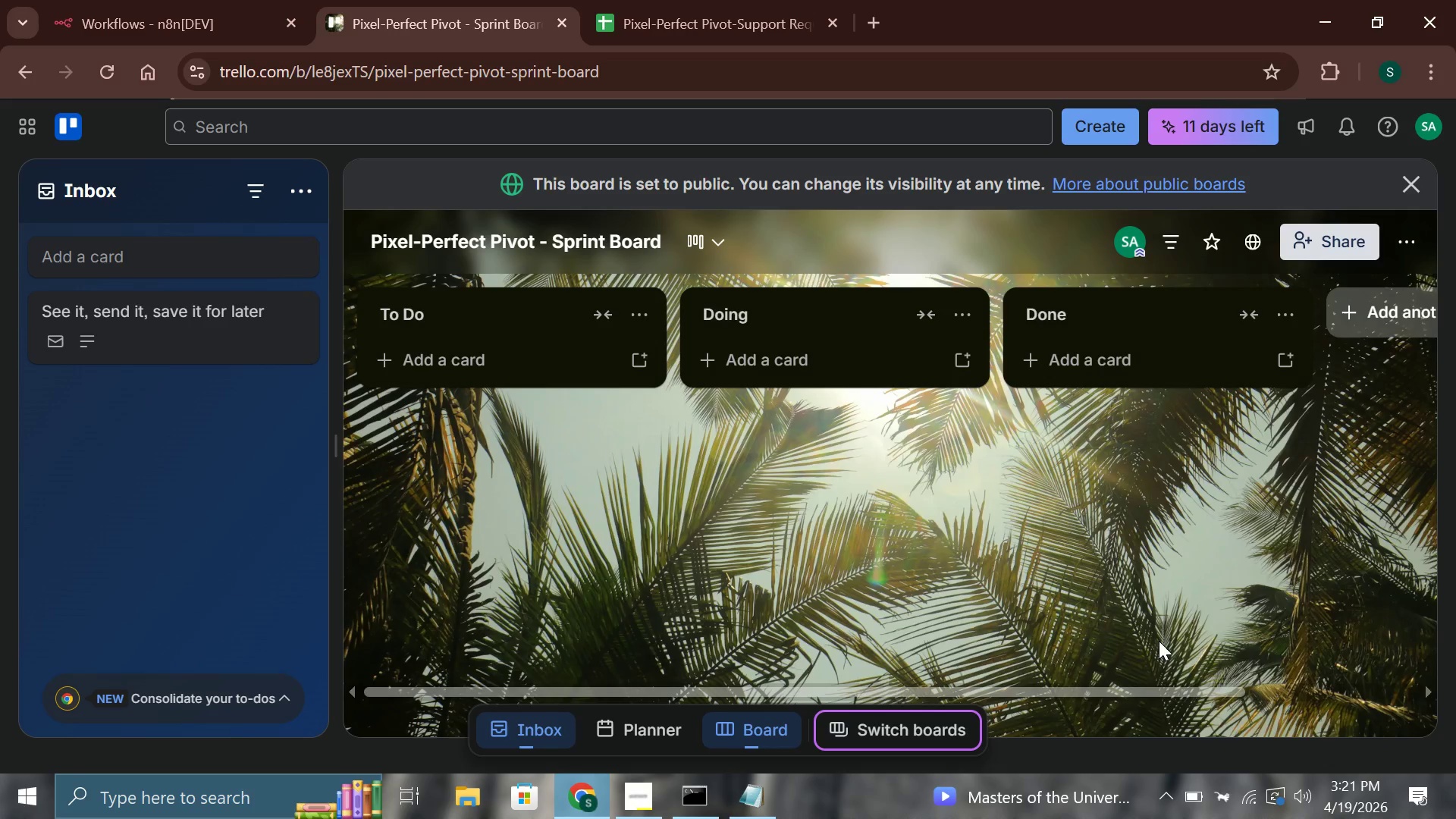 
left_click_drag(start_coordinate=[1032, 685], to_coordinate=[1277, 693])
 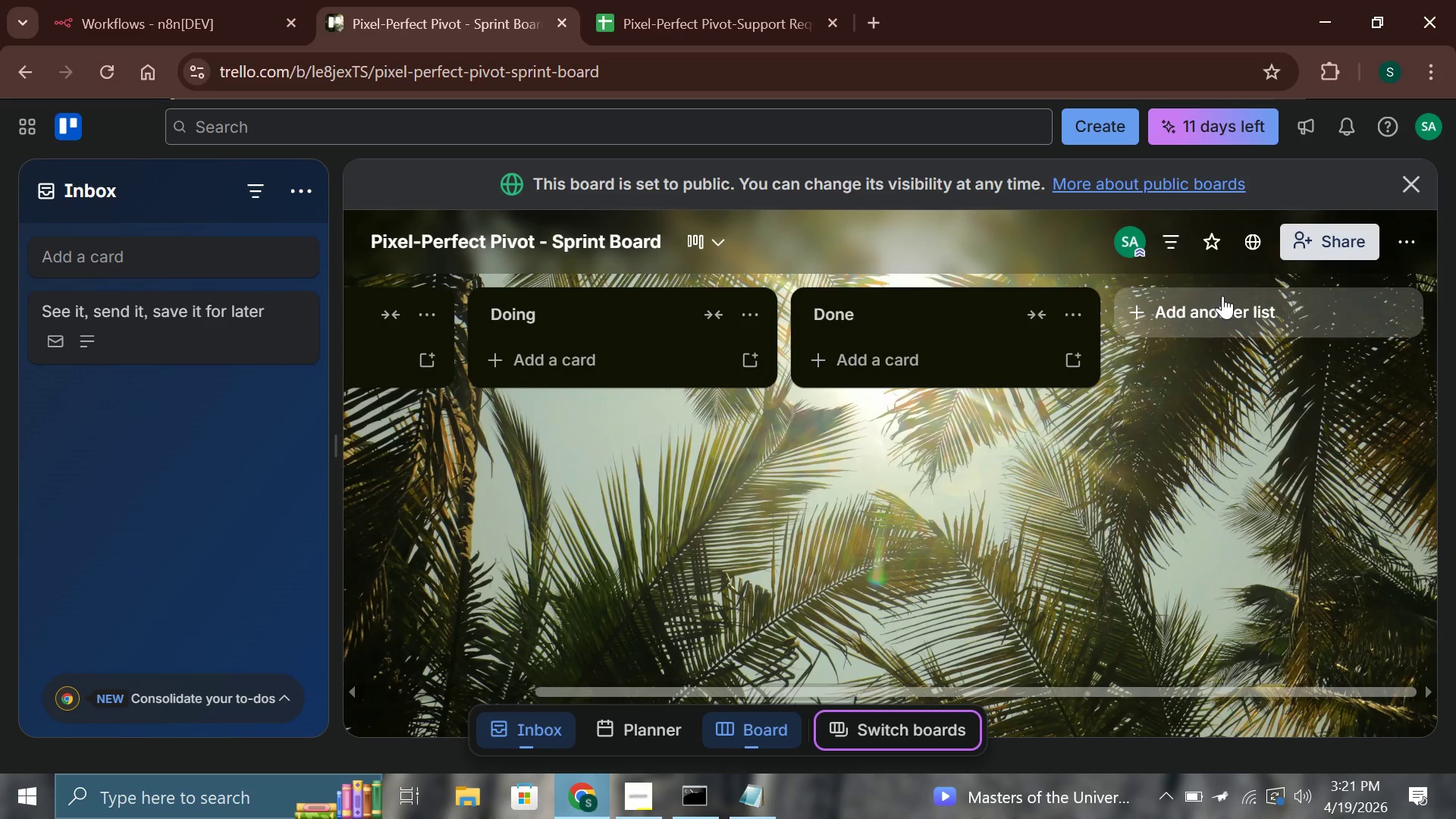 
wait(5.53)
 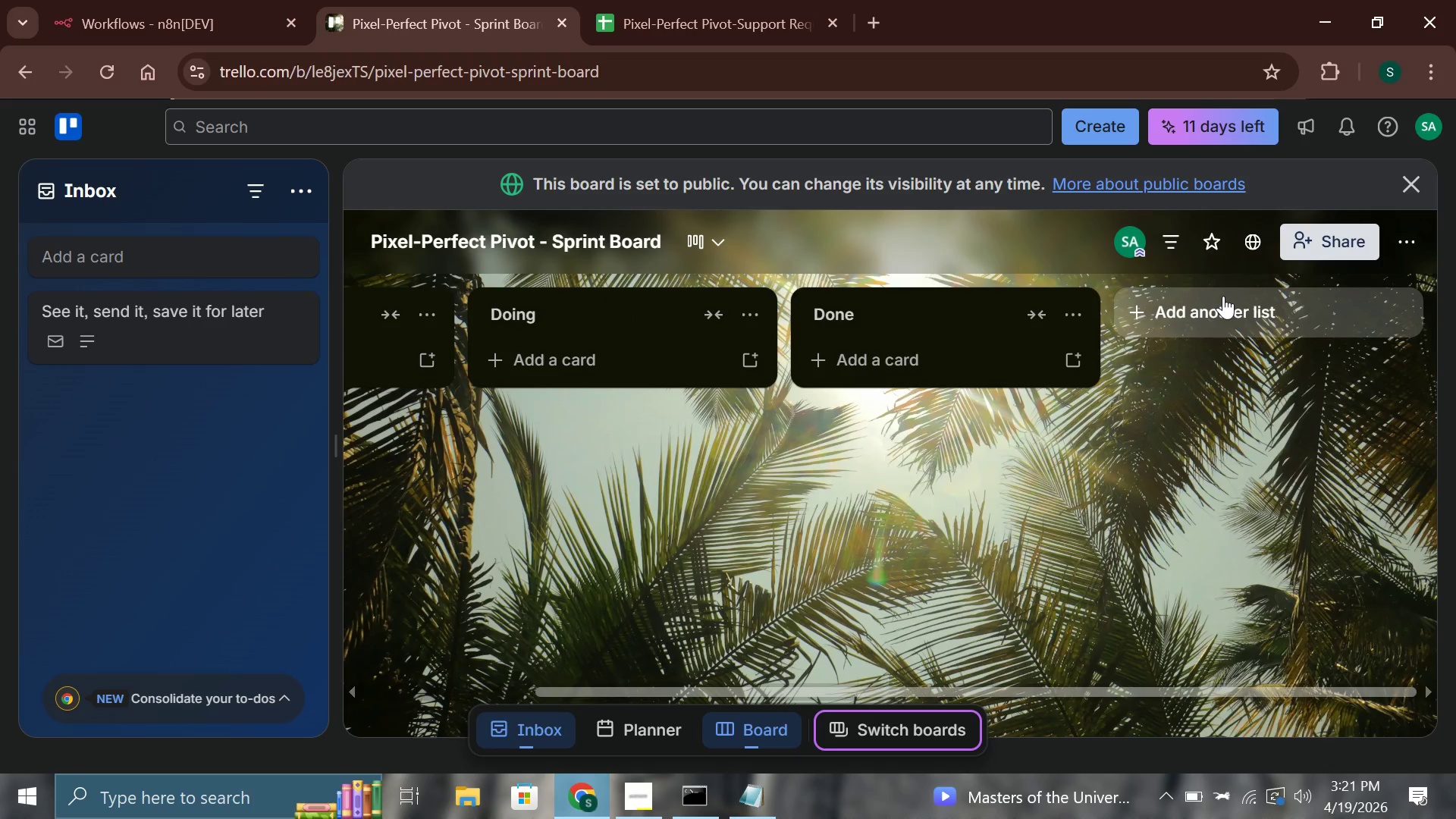 
left_click_drag(start_coordinate=[1016, 691], to_coordinate=[722, 686])
 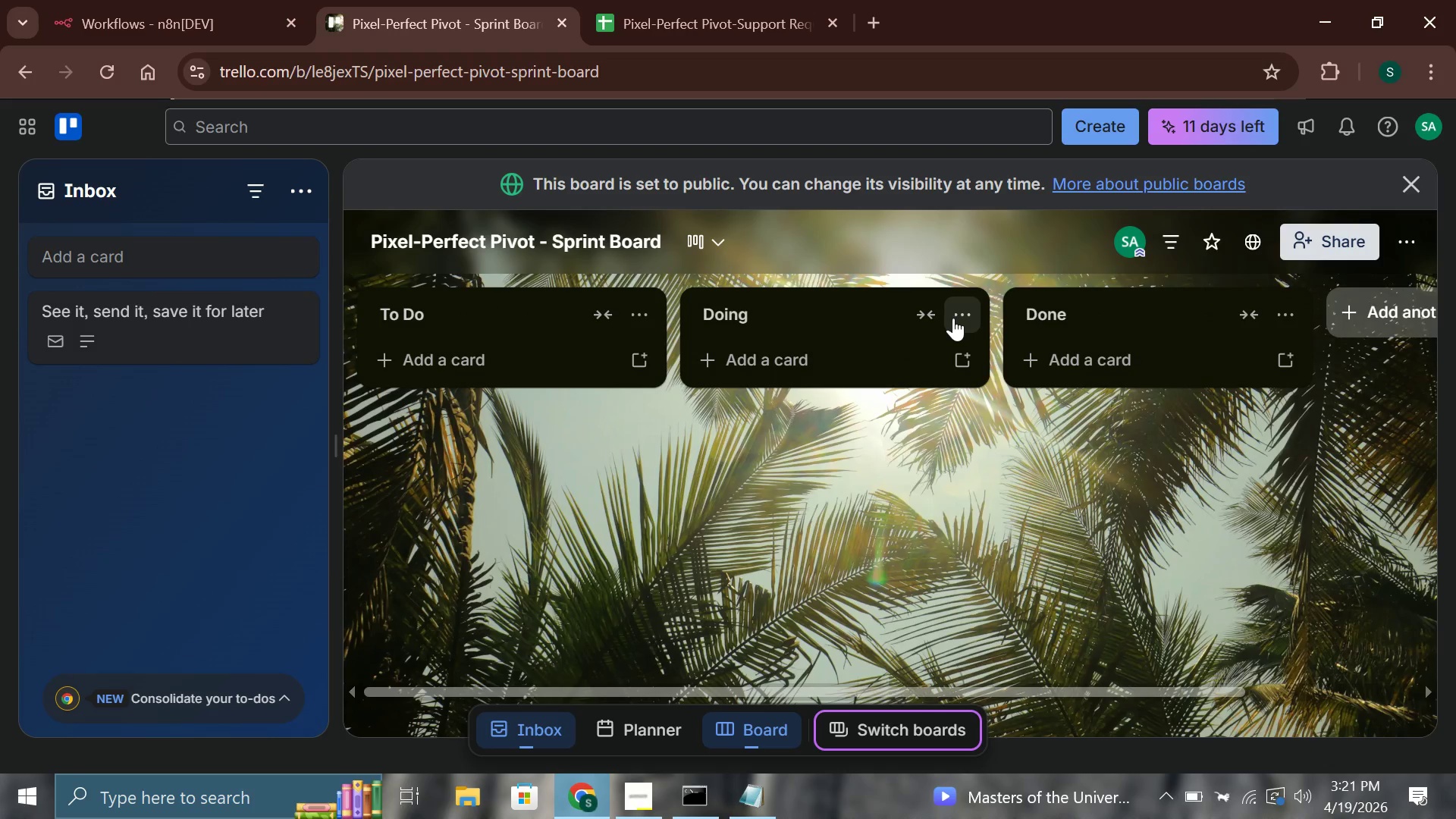 
left_click([956, 313])
 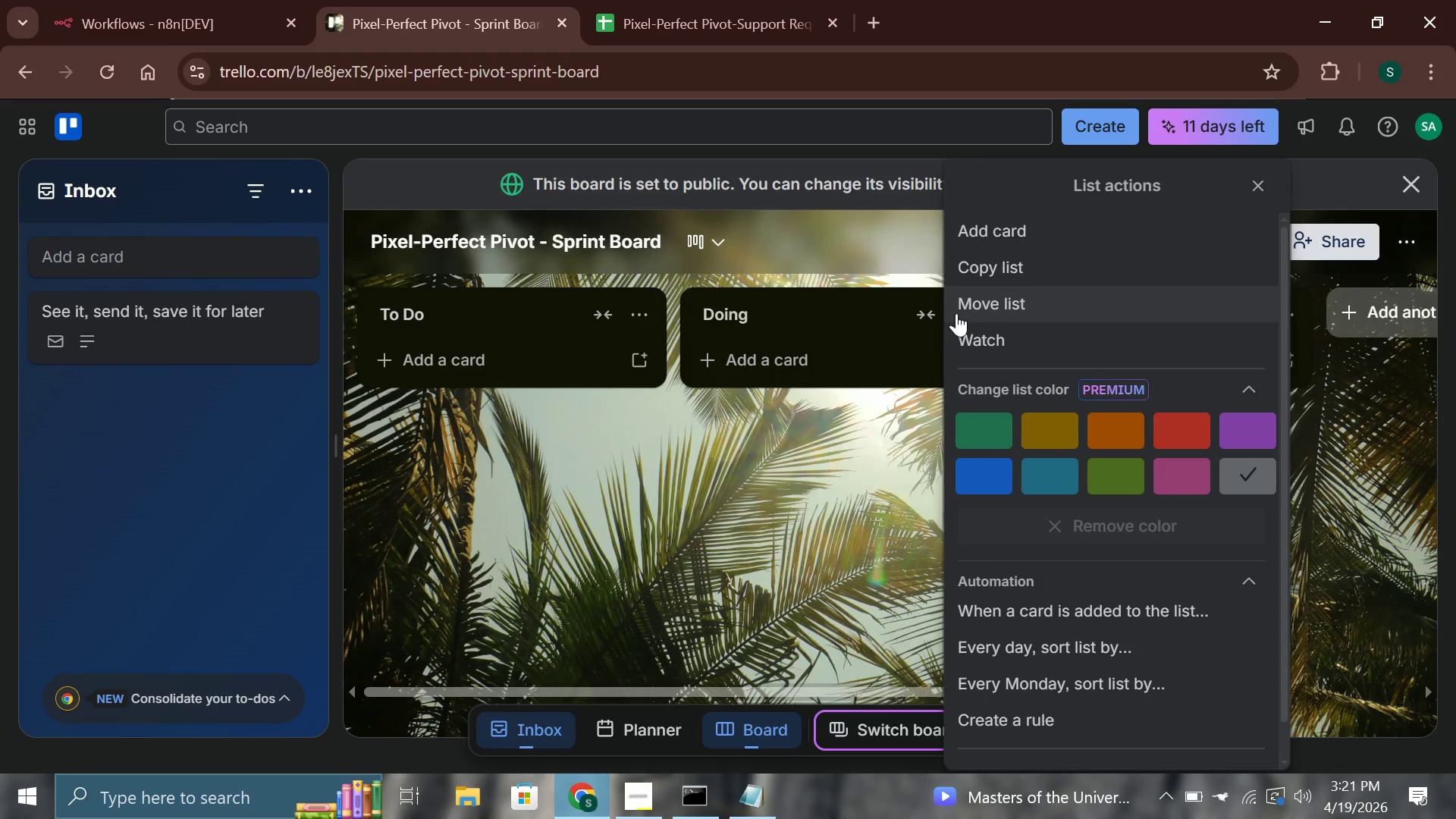 
left_click([827, 516])
 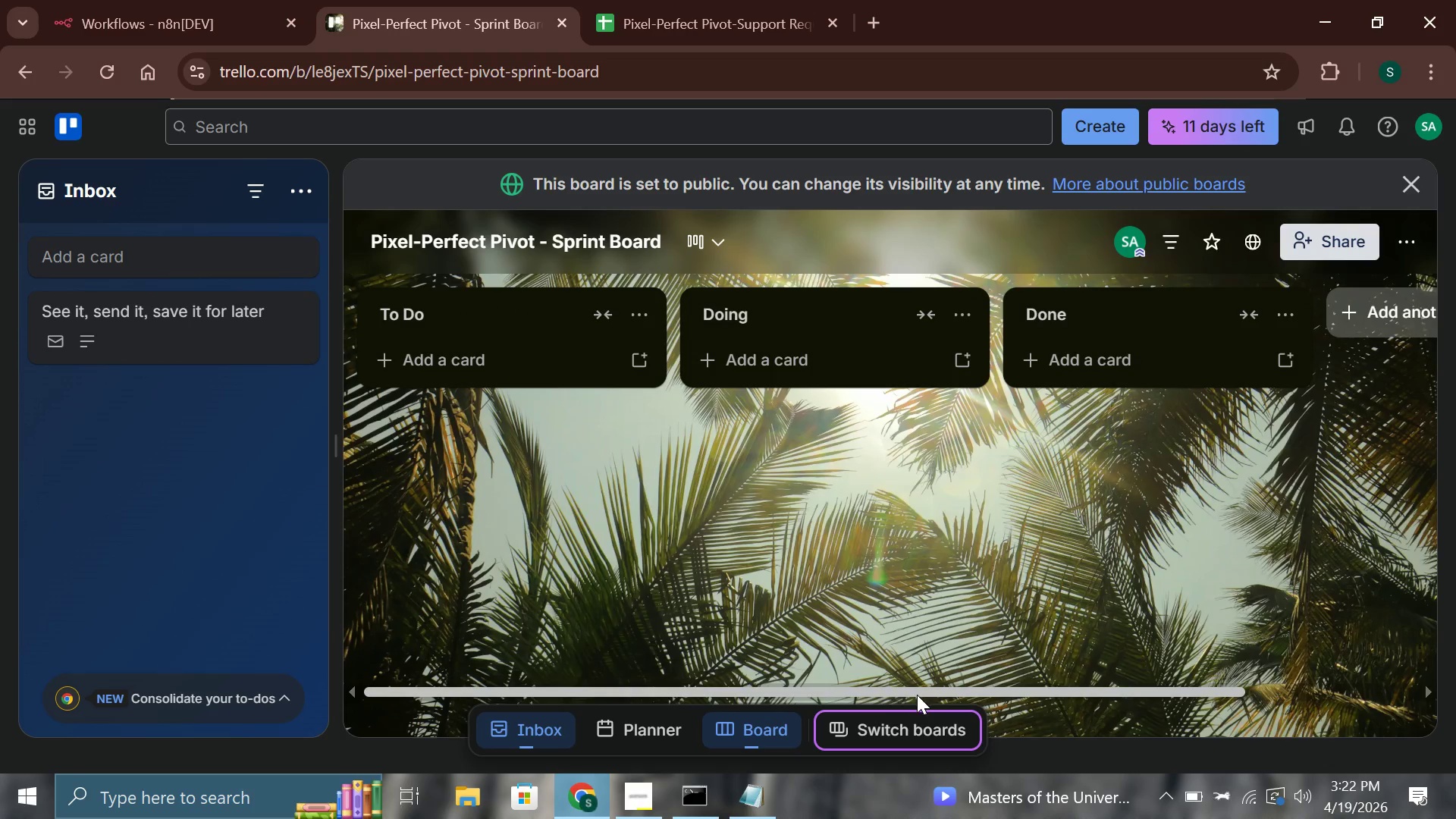 
left_click_drag(start_coordinate=[918, 695], to_coordinate=[1134, 686])
 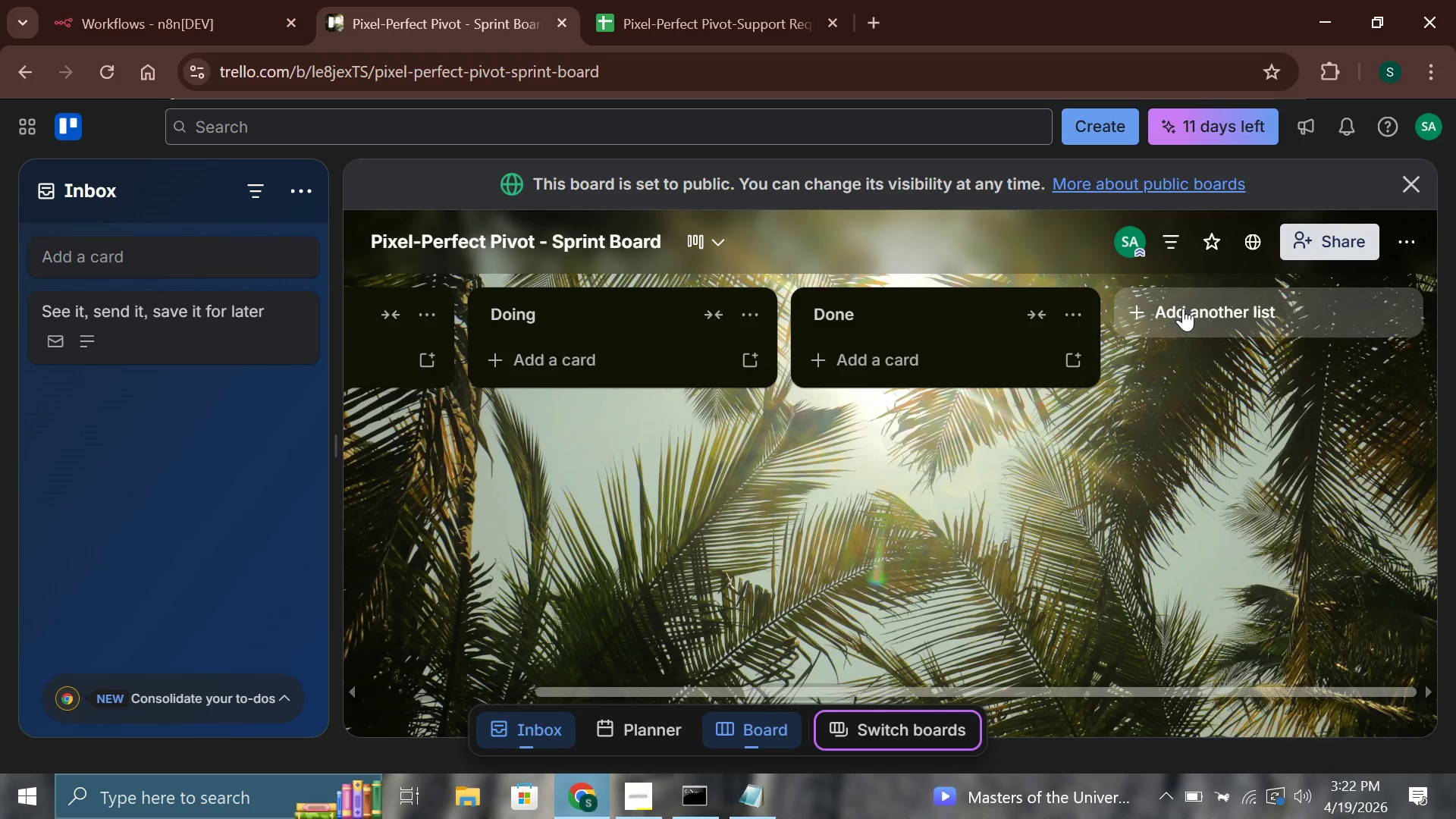 
left_click([1183, 308])
 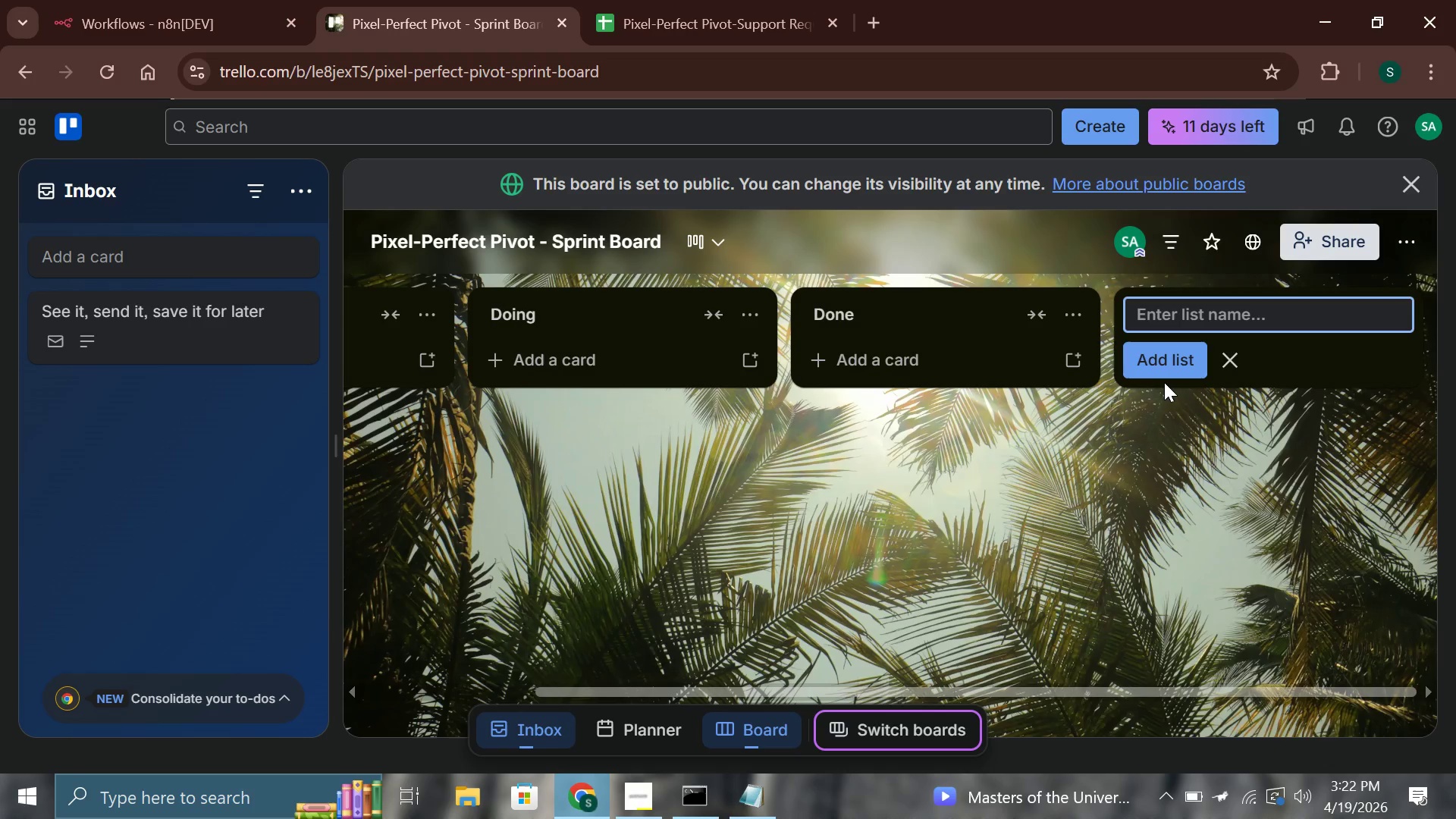 
type(Incomng Requests)
 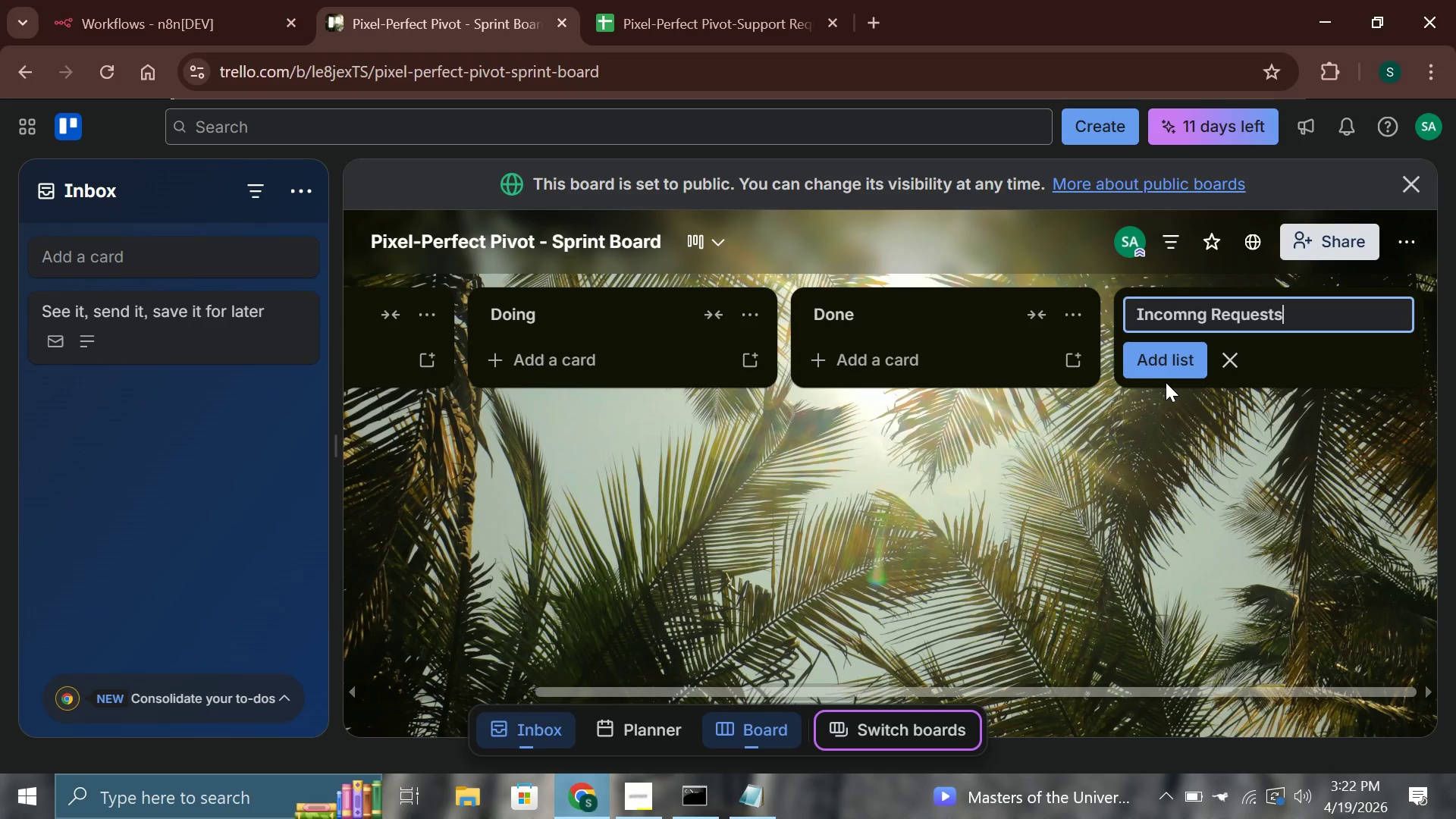 
left_click([1155, 362])
 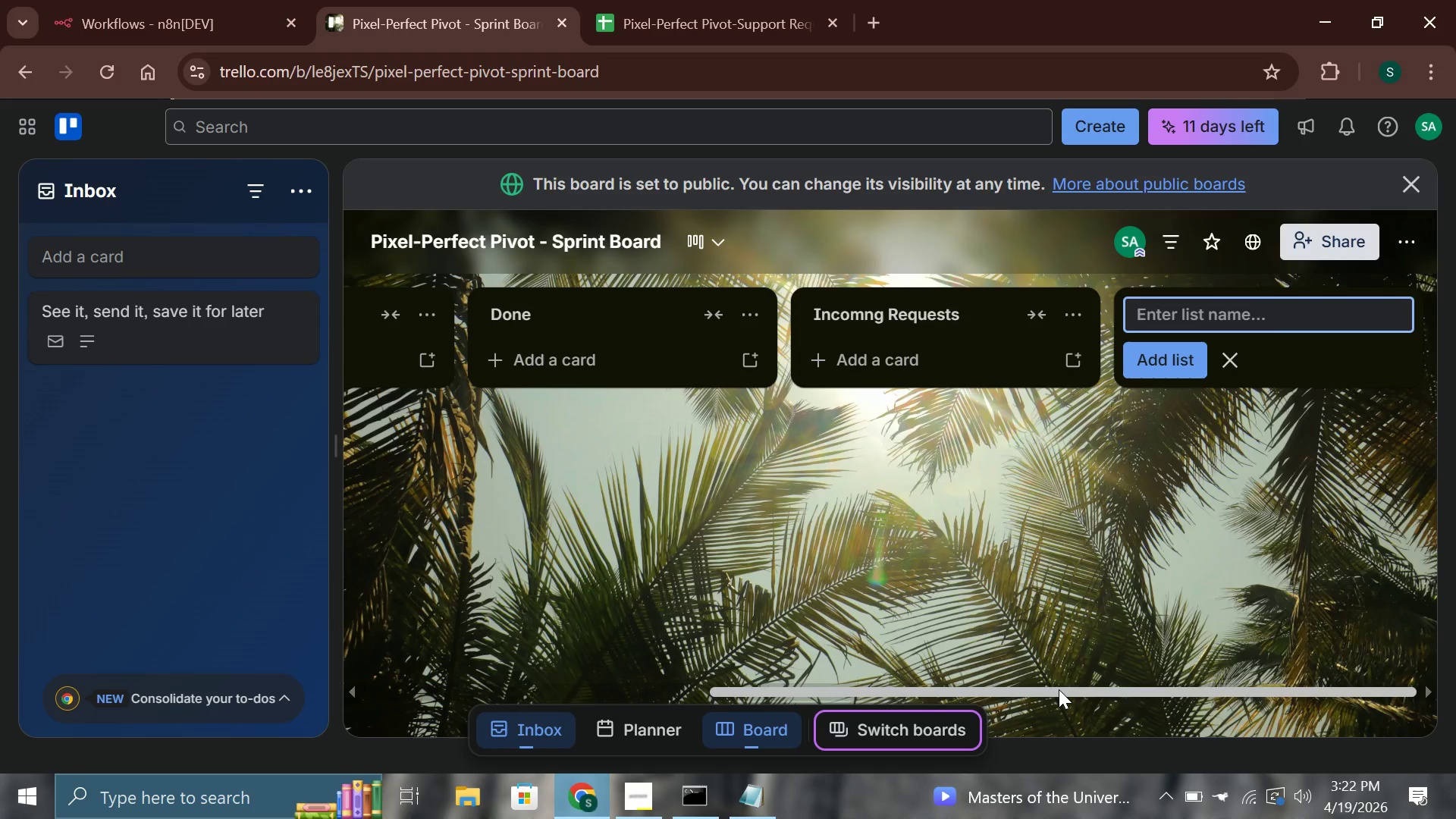 
left_click_drag(start_coordinate=[1059, 689], to_coordinate=[1054, 691])
 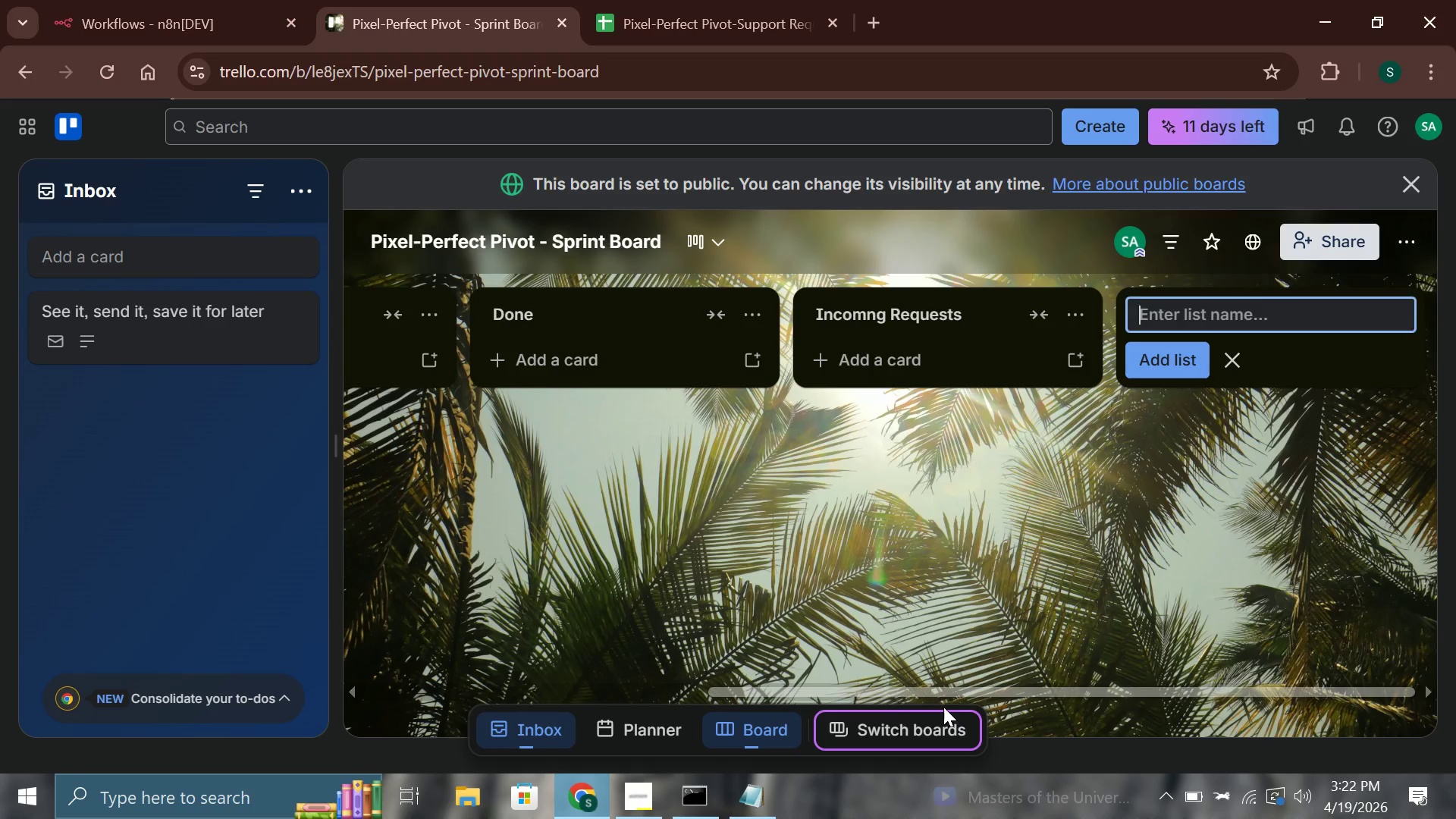 
left_click_drag(start_coordinate=[955, 707], to_coordinate=[807, 710])
 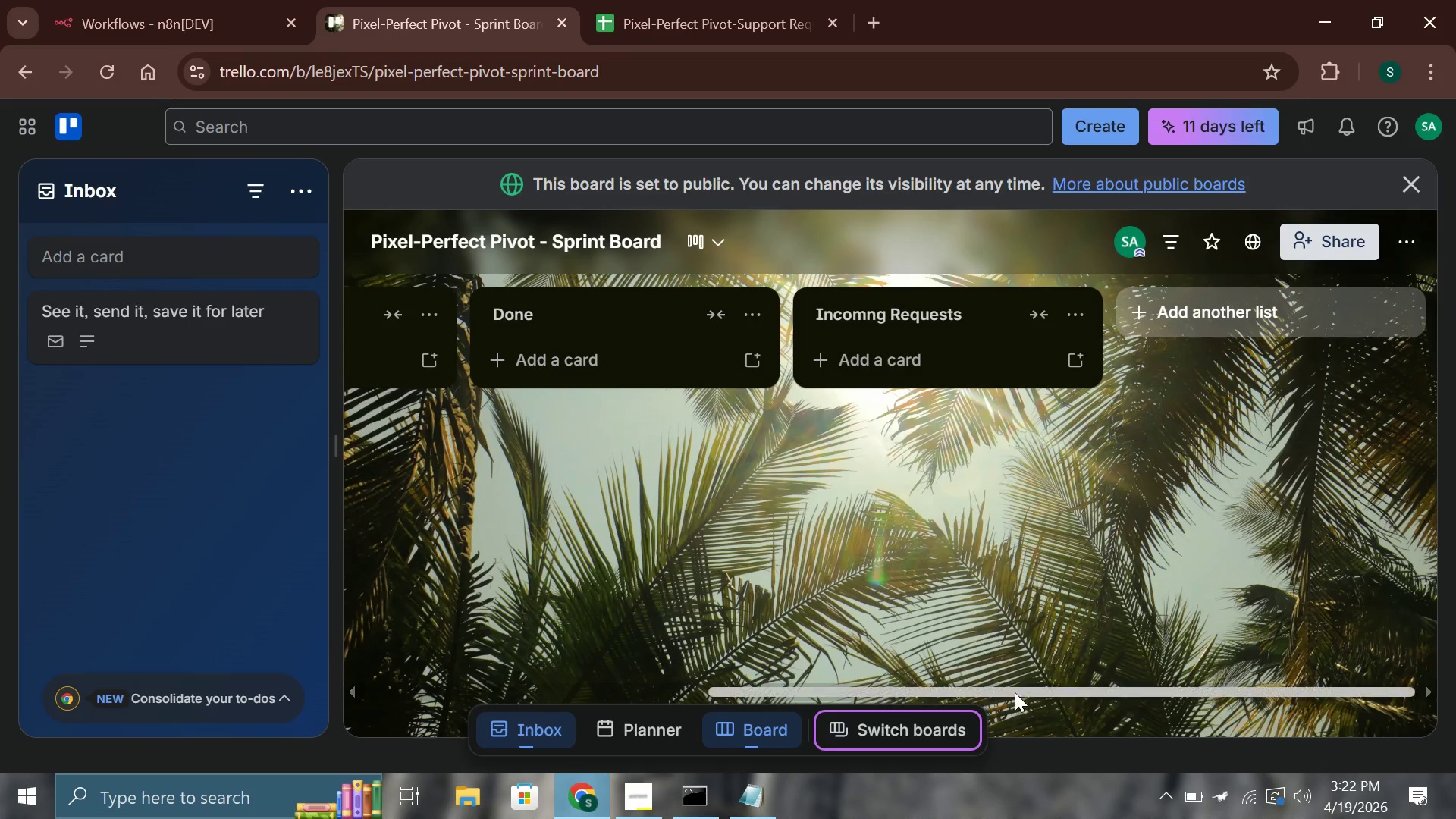 
left_click_drag(start_coordinate=[1015, 692], to_coordinate=[651, 690])
 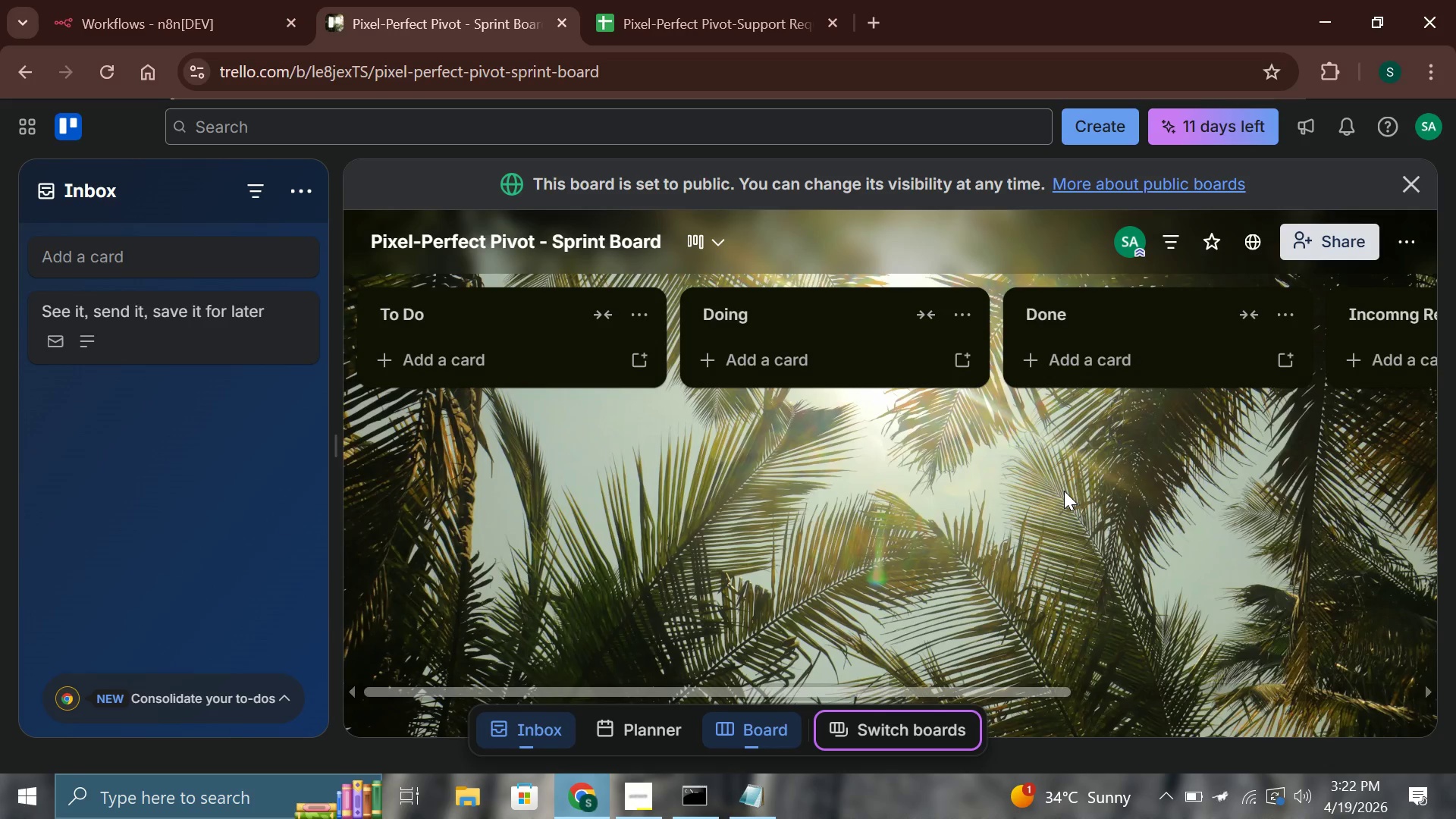 
wait(46.77)
 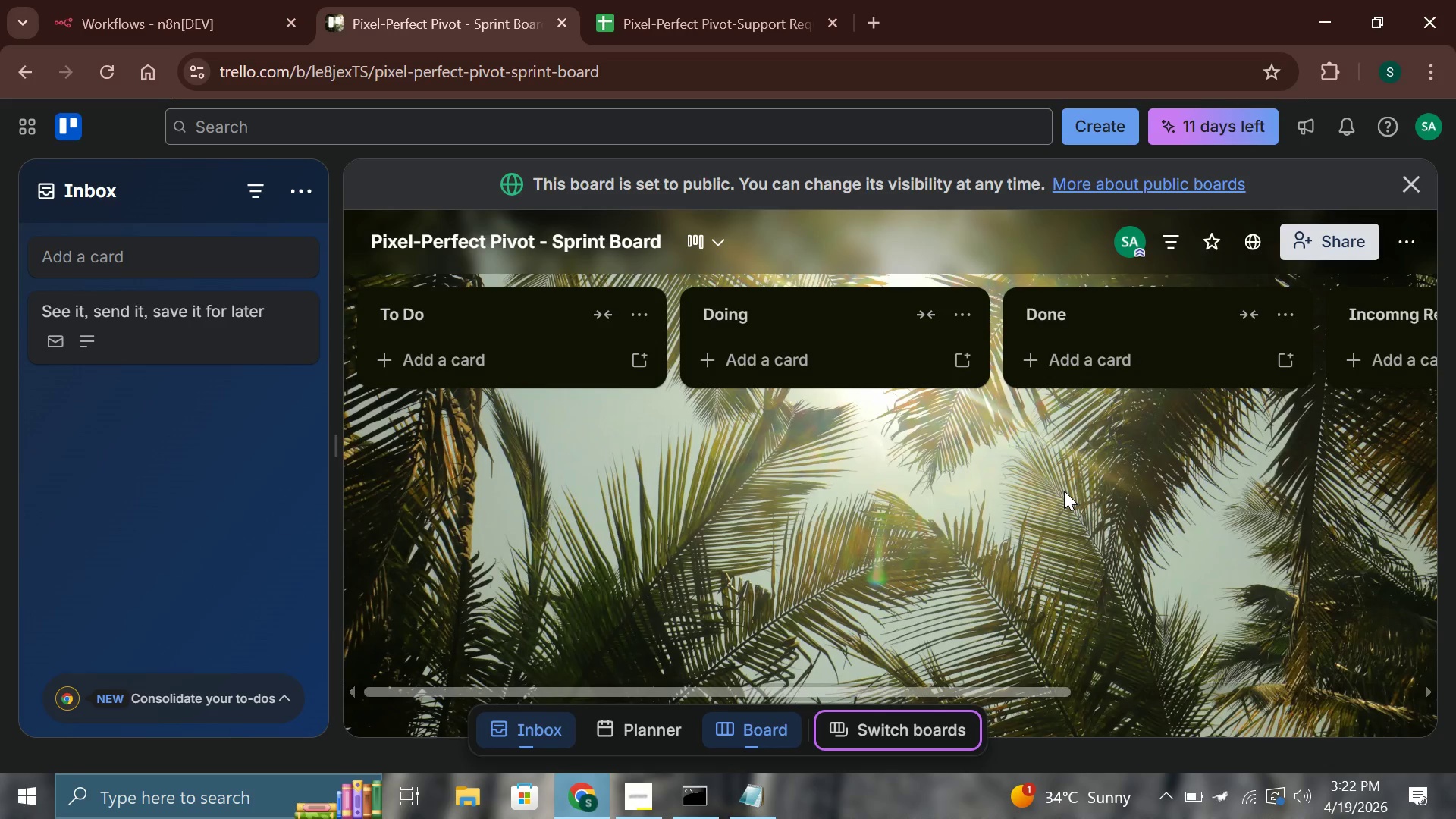 
left_click([1326, 148])
 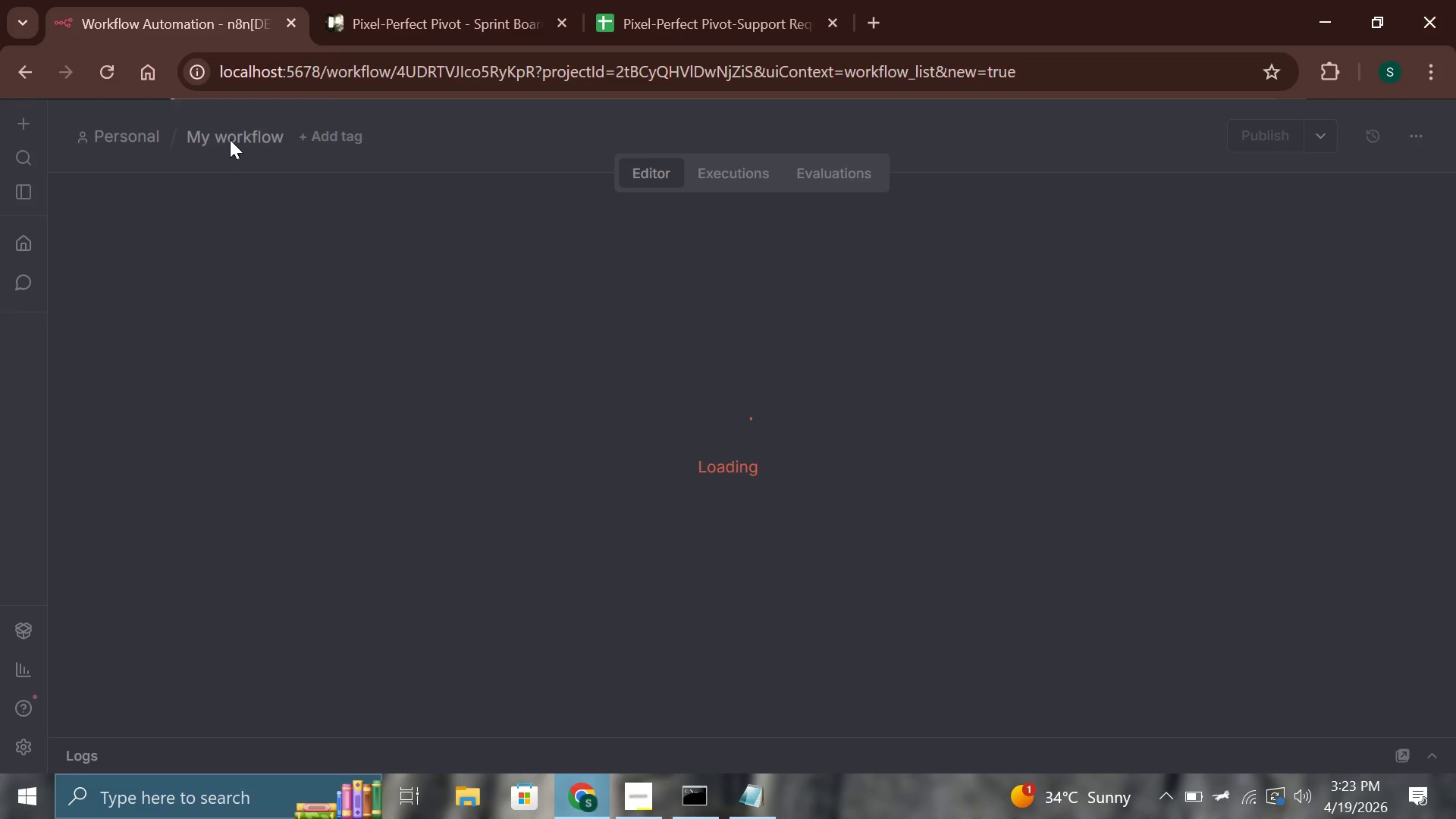 
left_click([231, 136])
 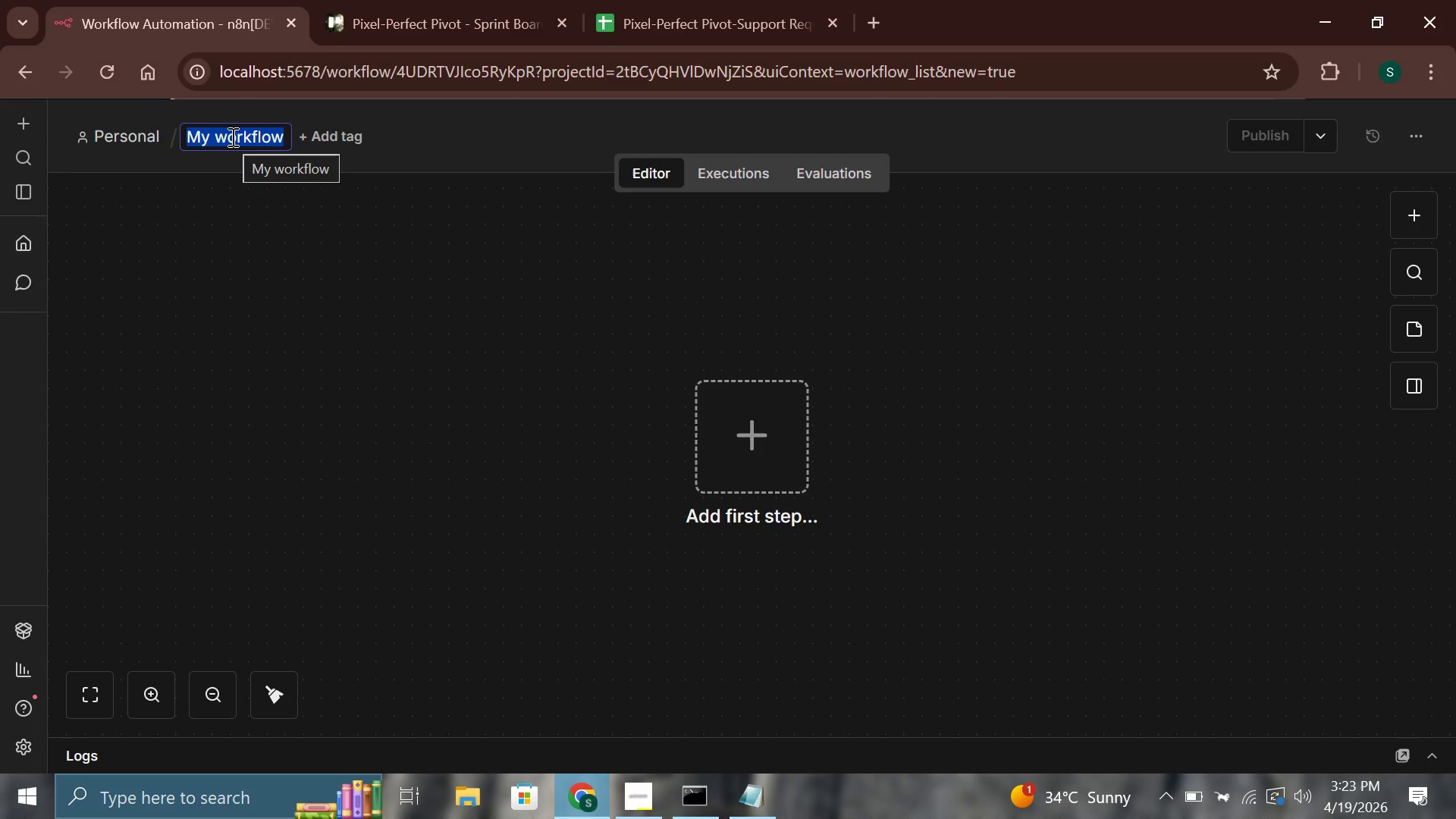 
key(Backspace)
type(Pixel-Perfect Pivot - Support Triage Router)
 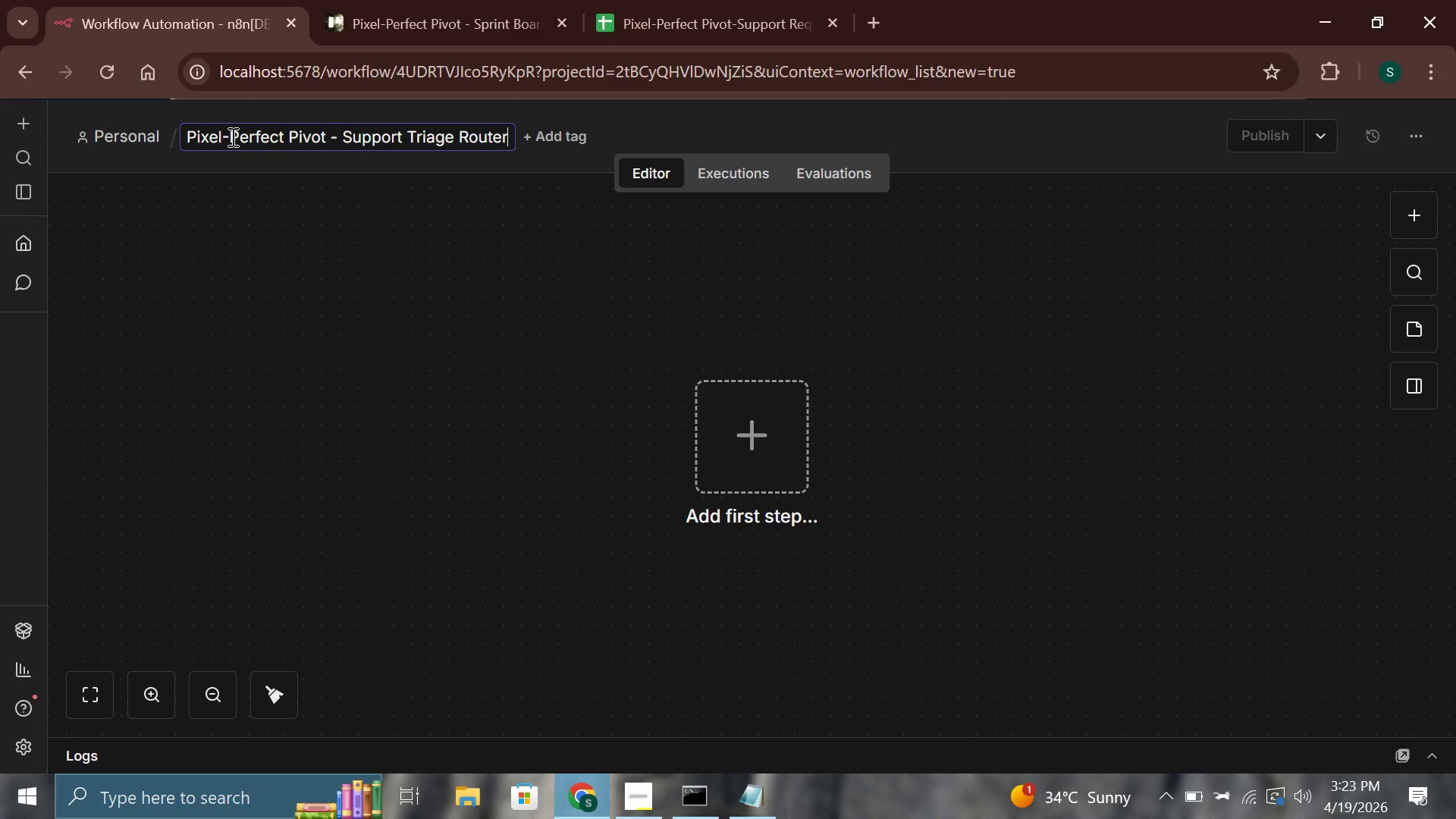 
left_click([420, 284])
 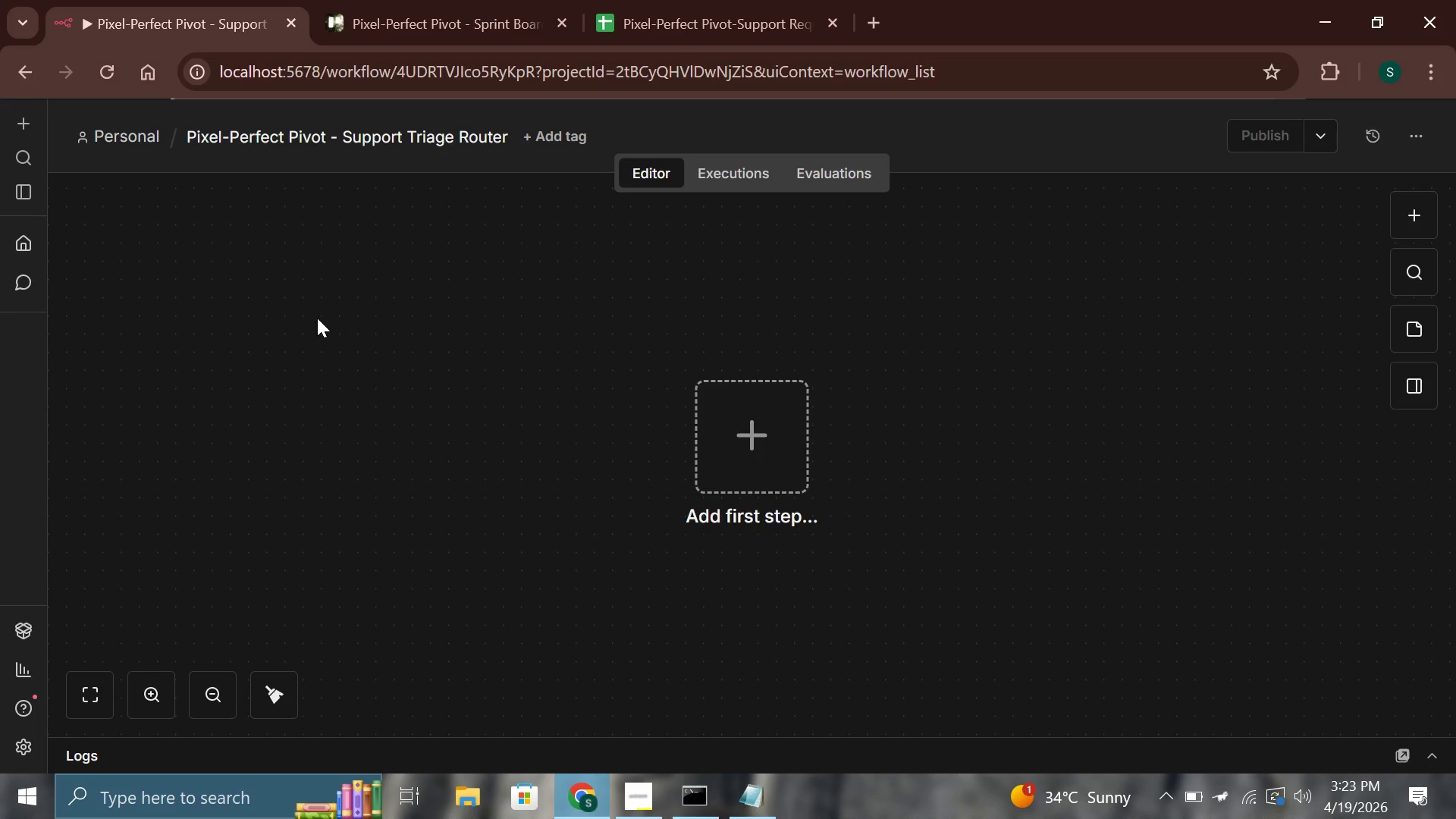 
wait(14.36)
 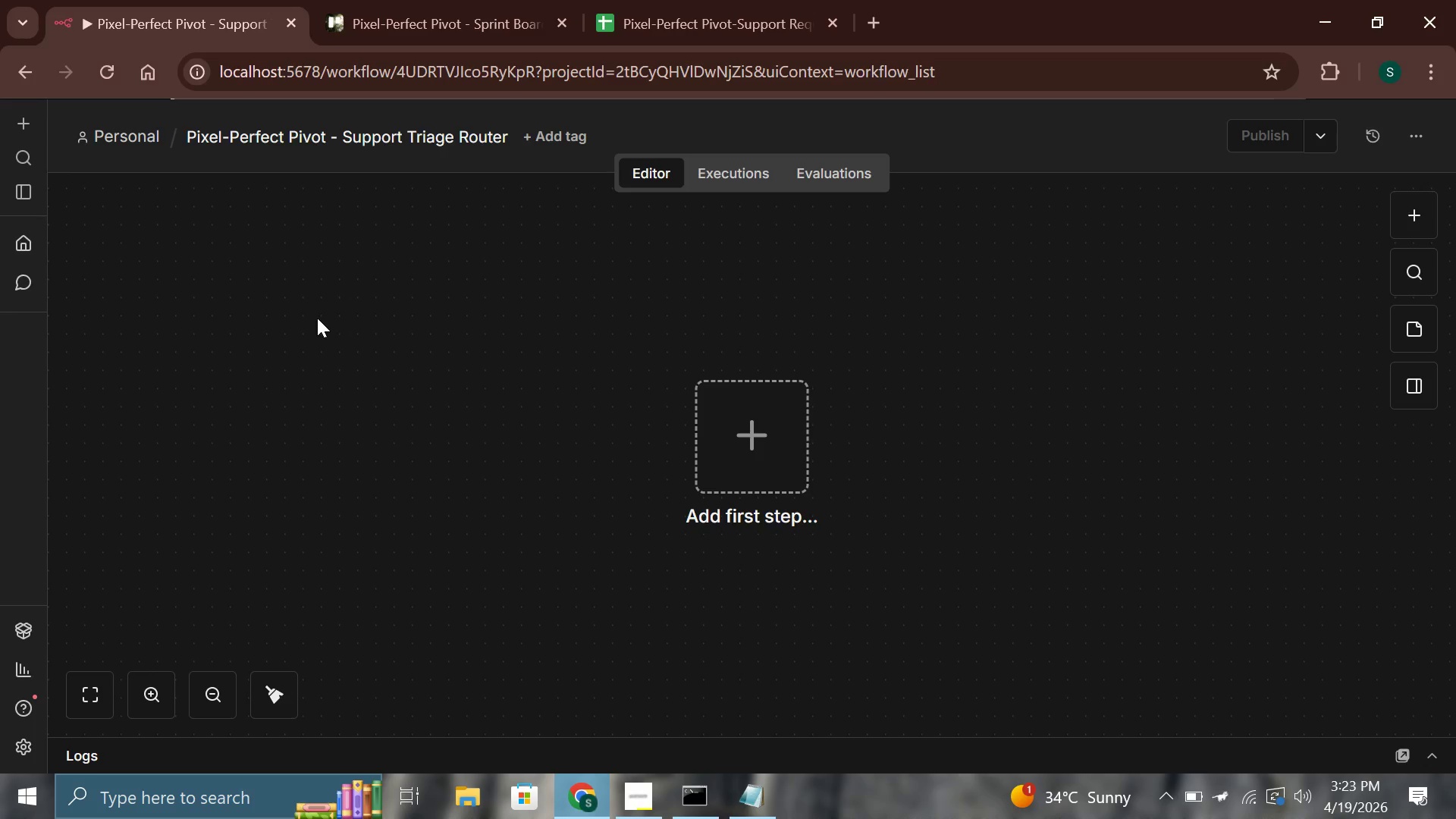 
left_click([755, 441])
 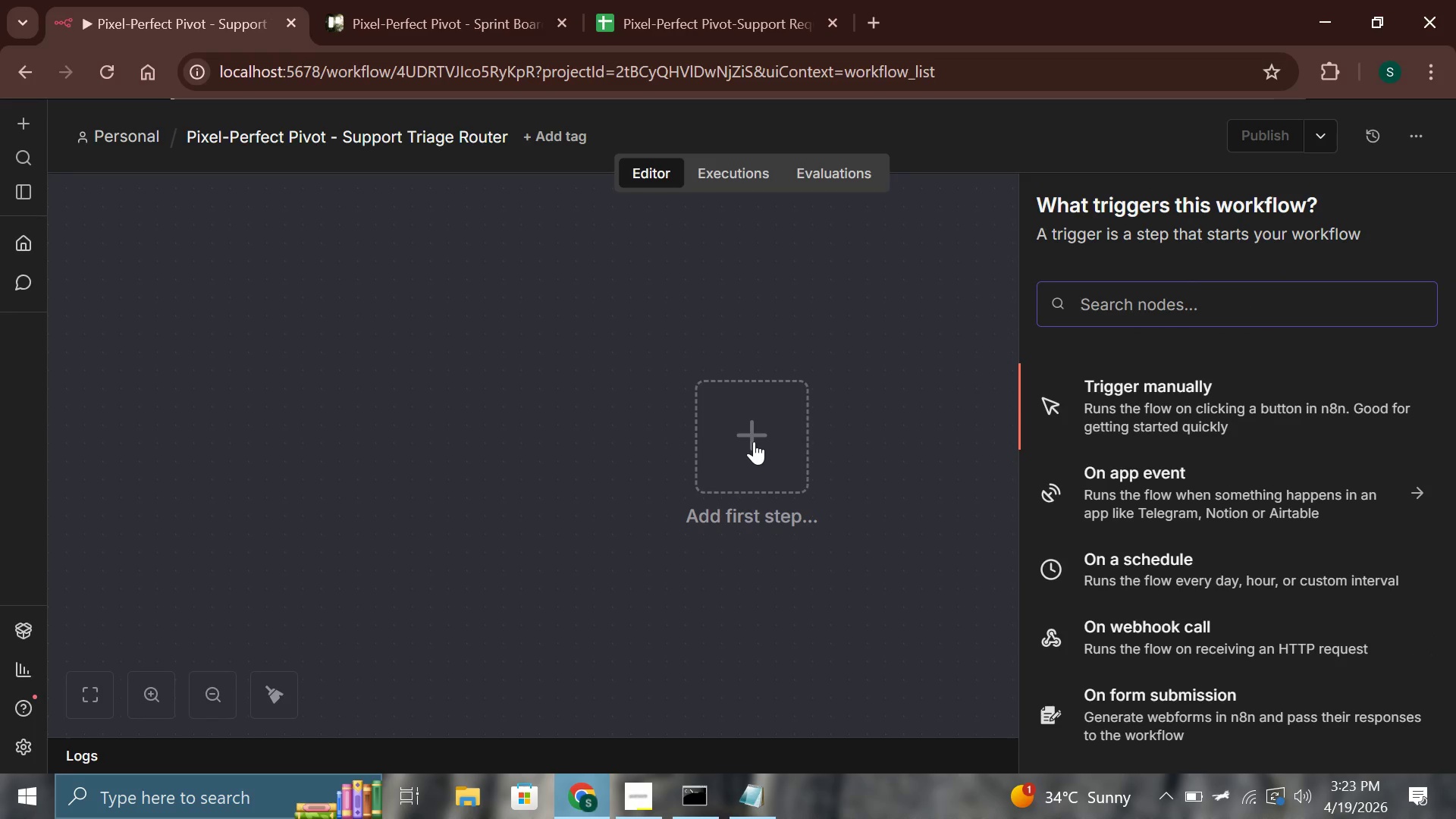 
type(google)
 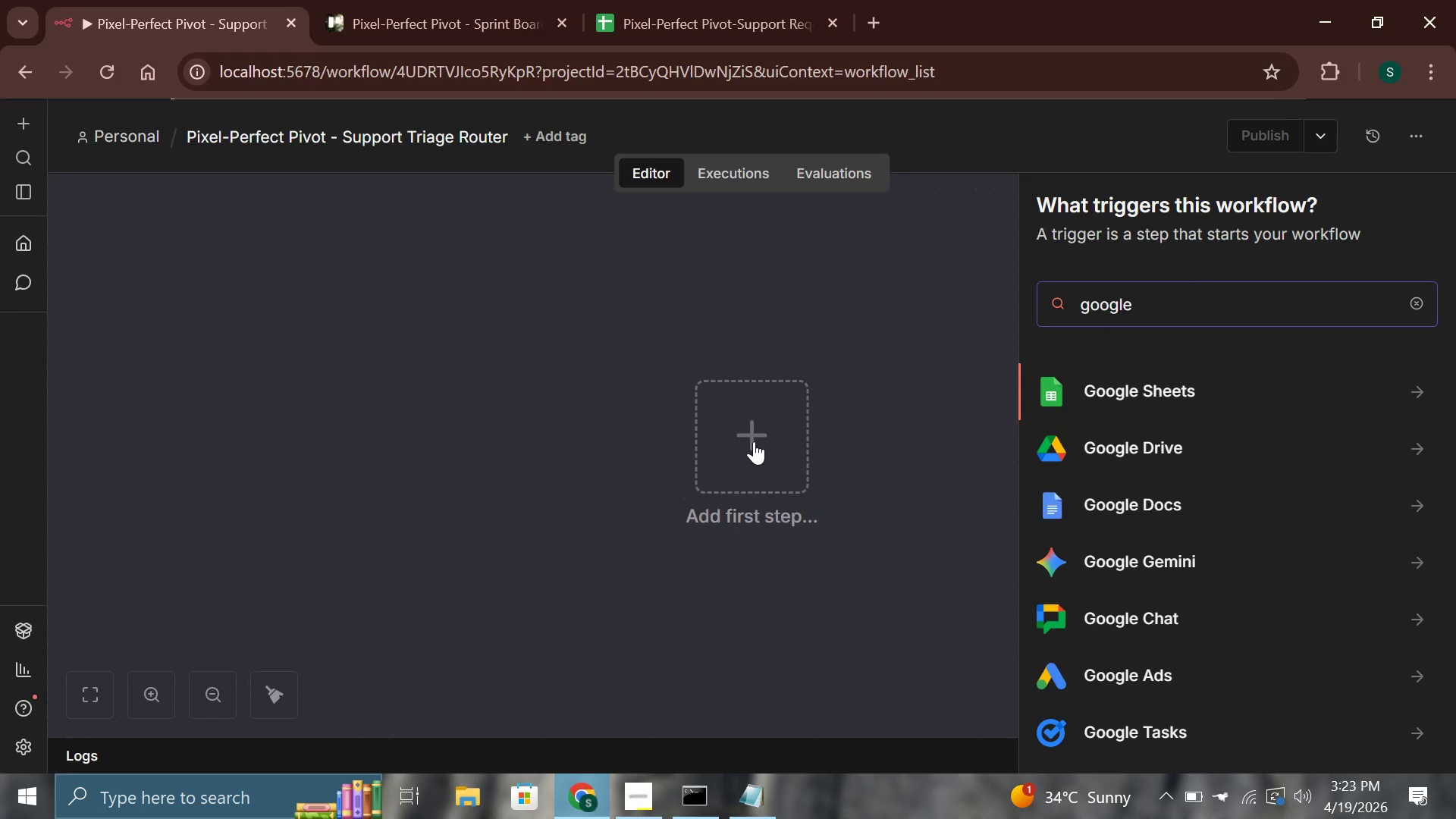 
wait(9.25)
 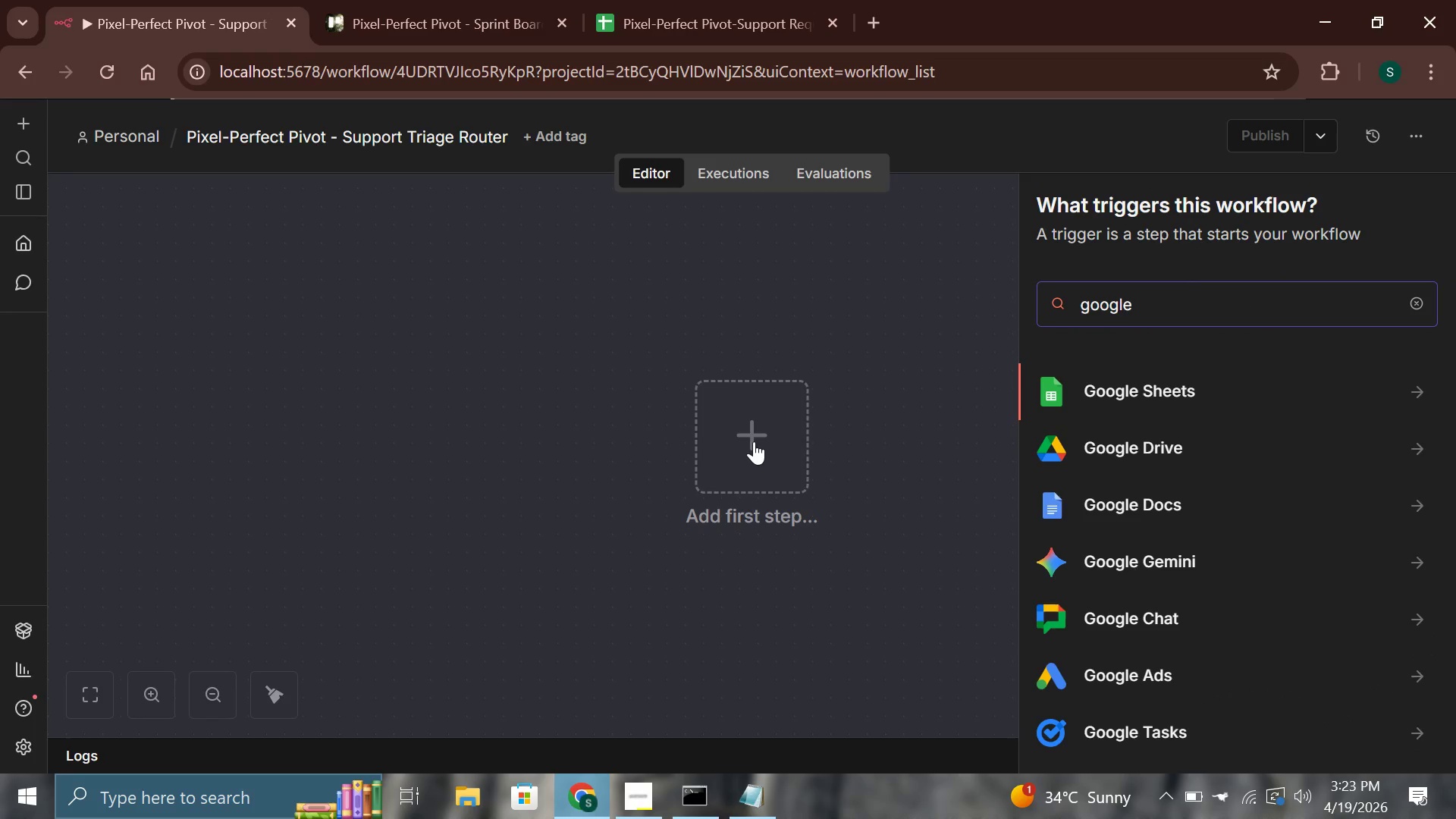 
key(Space)
 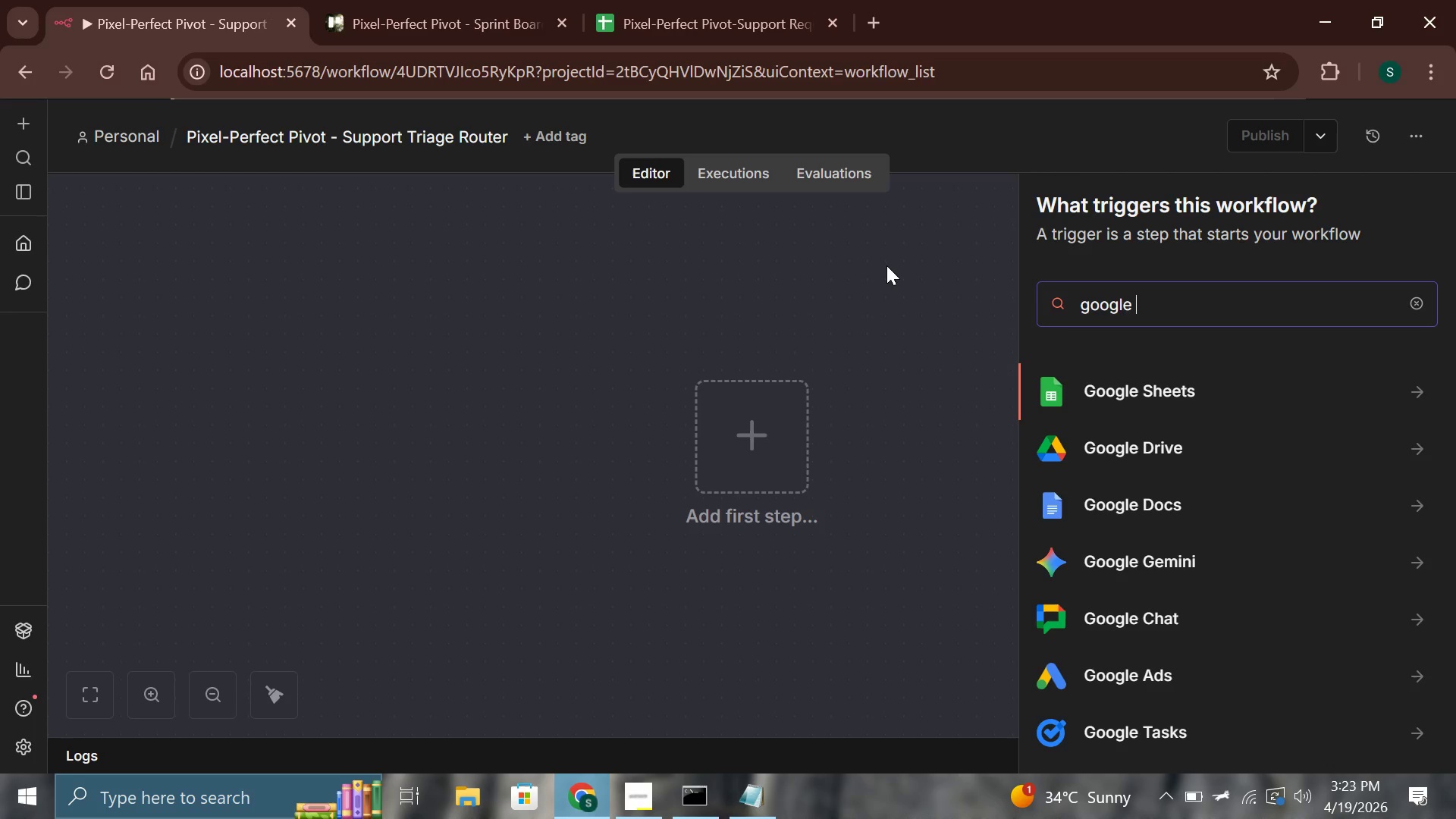 
key(Enter)
 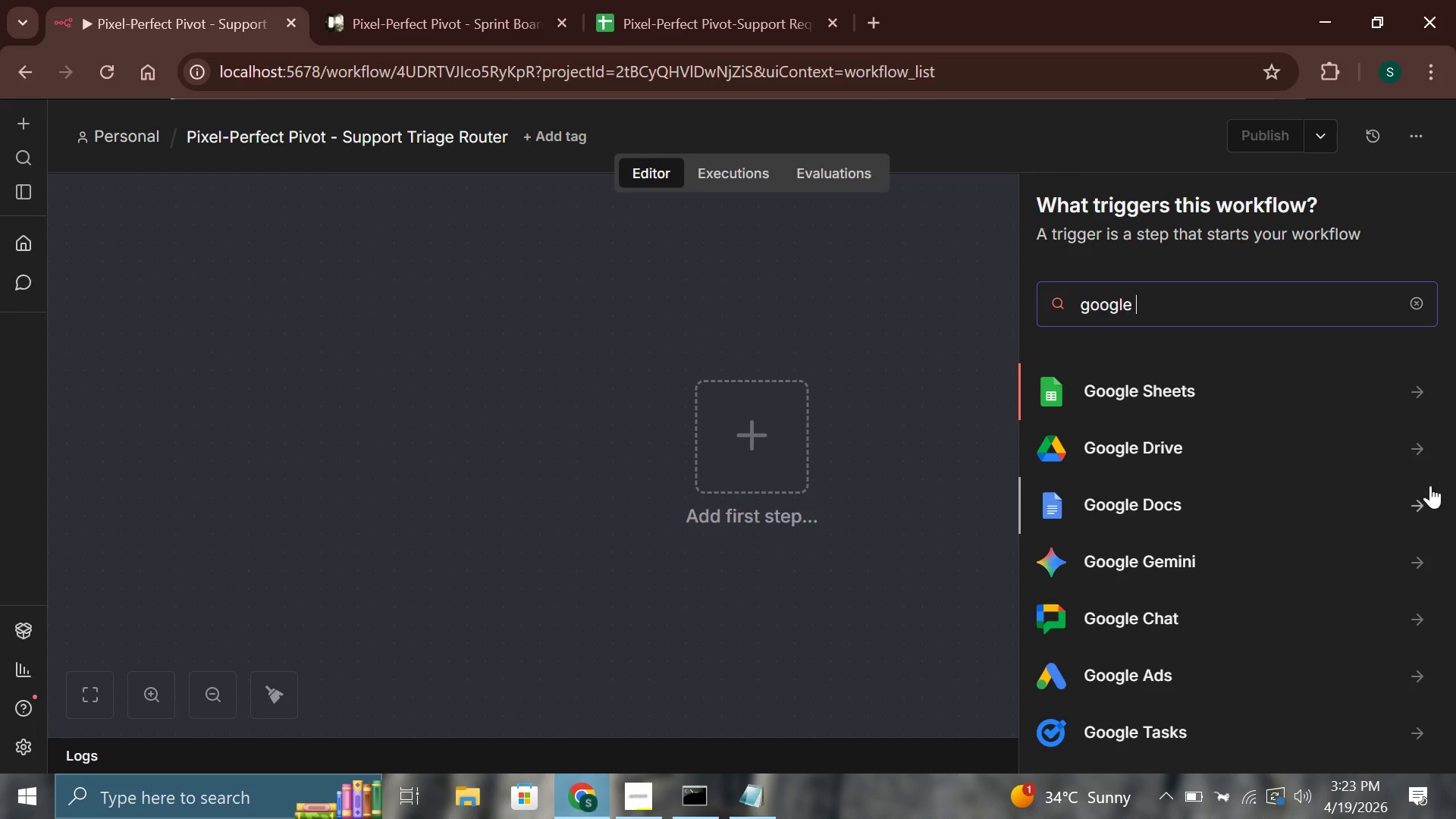 
left_click([1212, 377])
 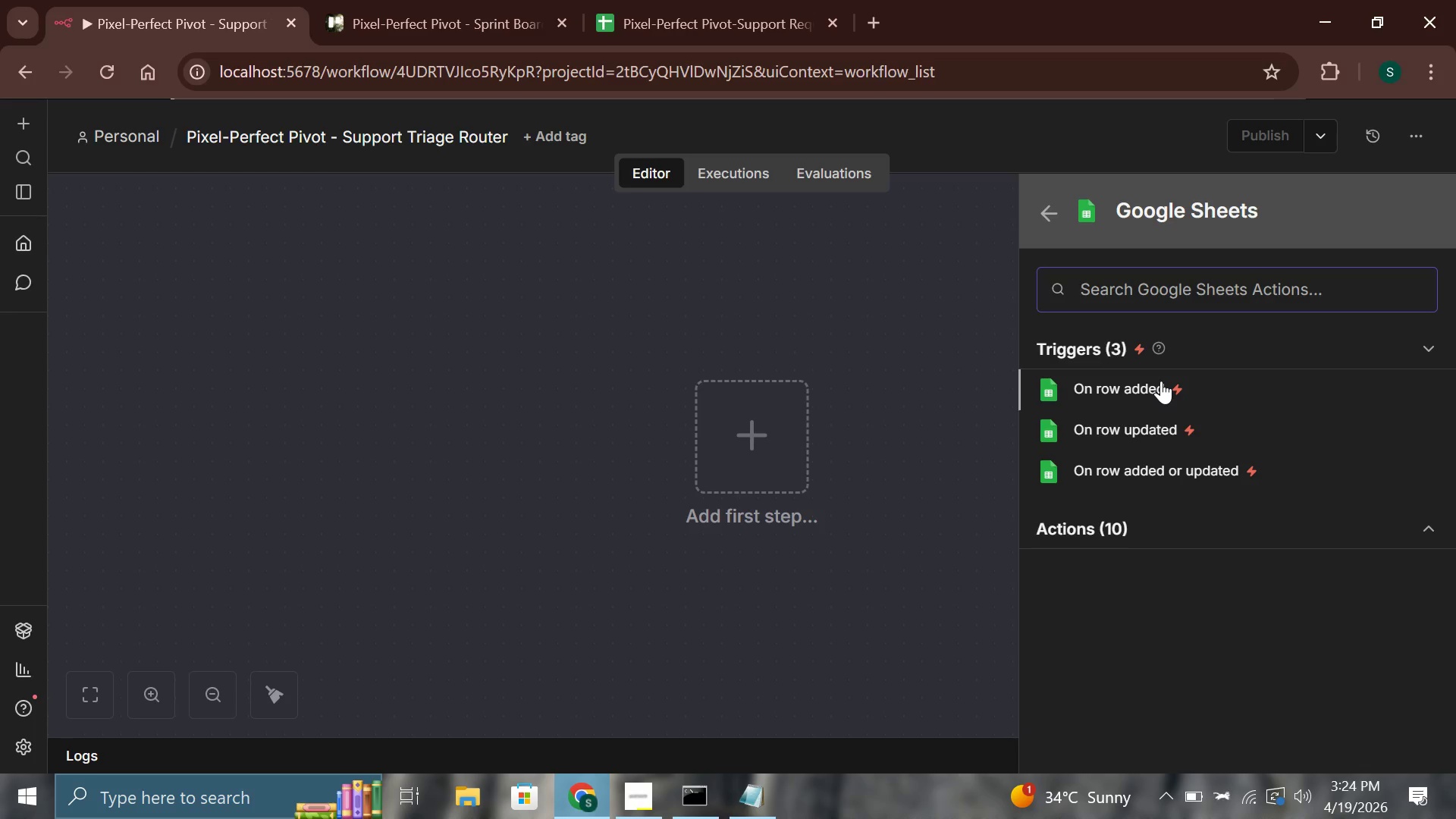 
wait(16.34)
 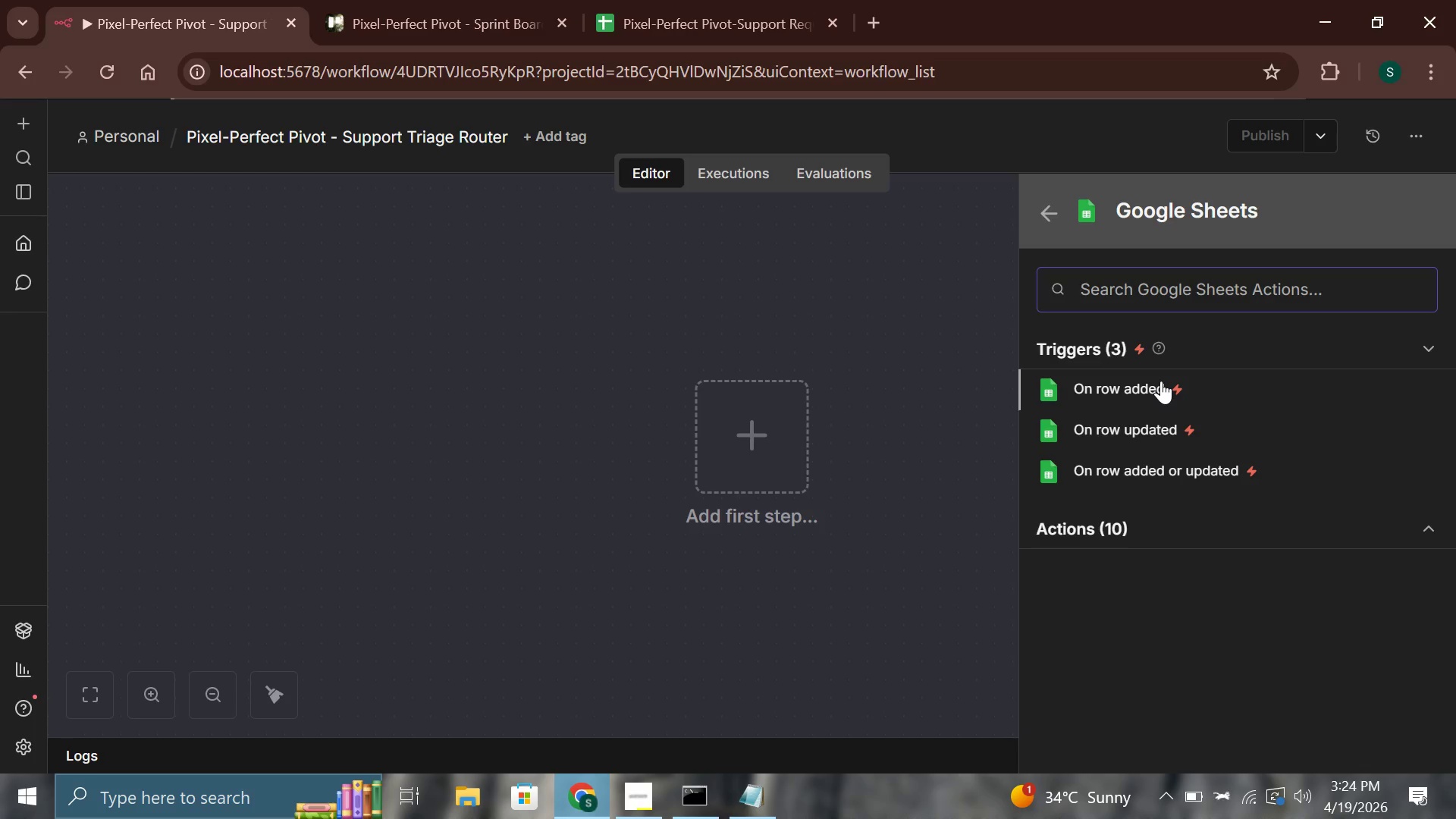 
left_click([563, 271])
 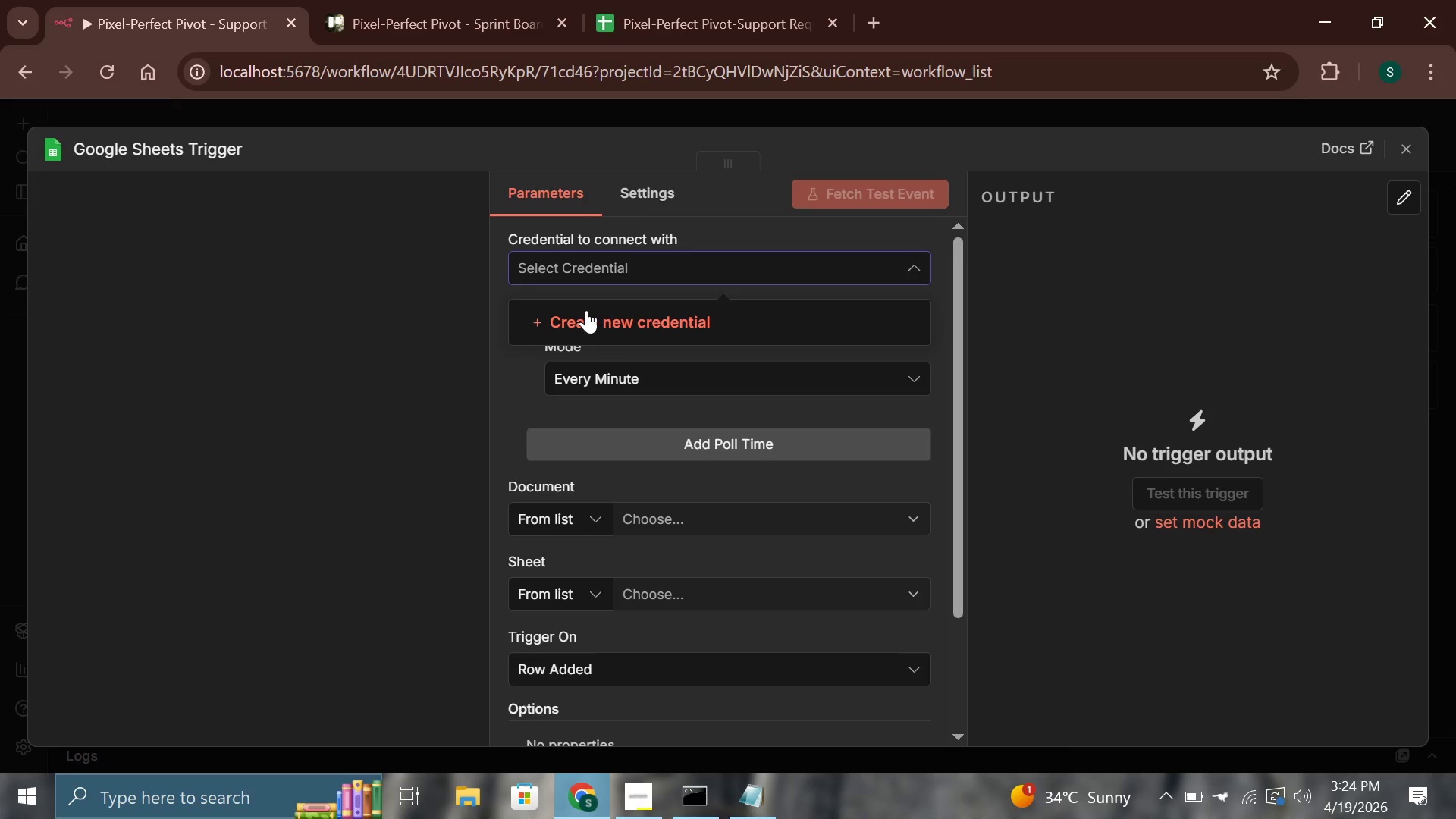 
wait(5.16)
 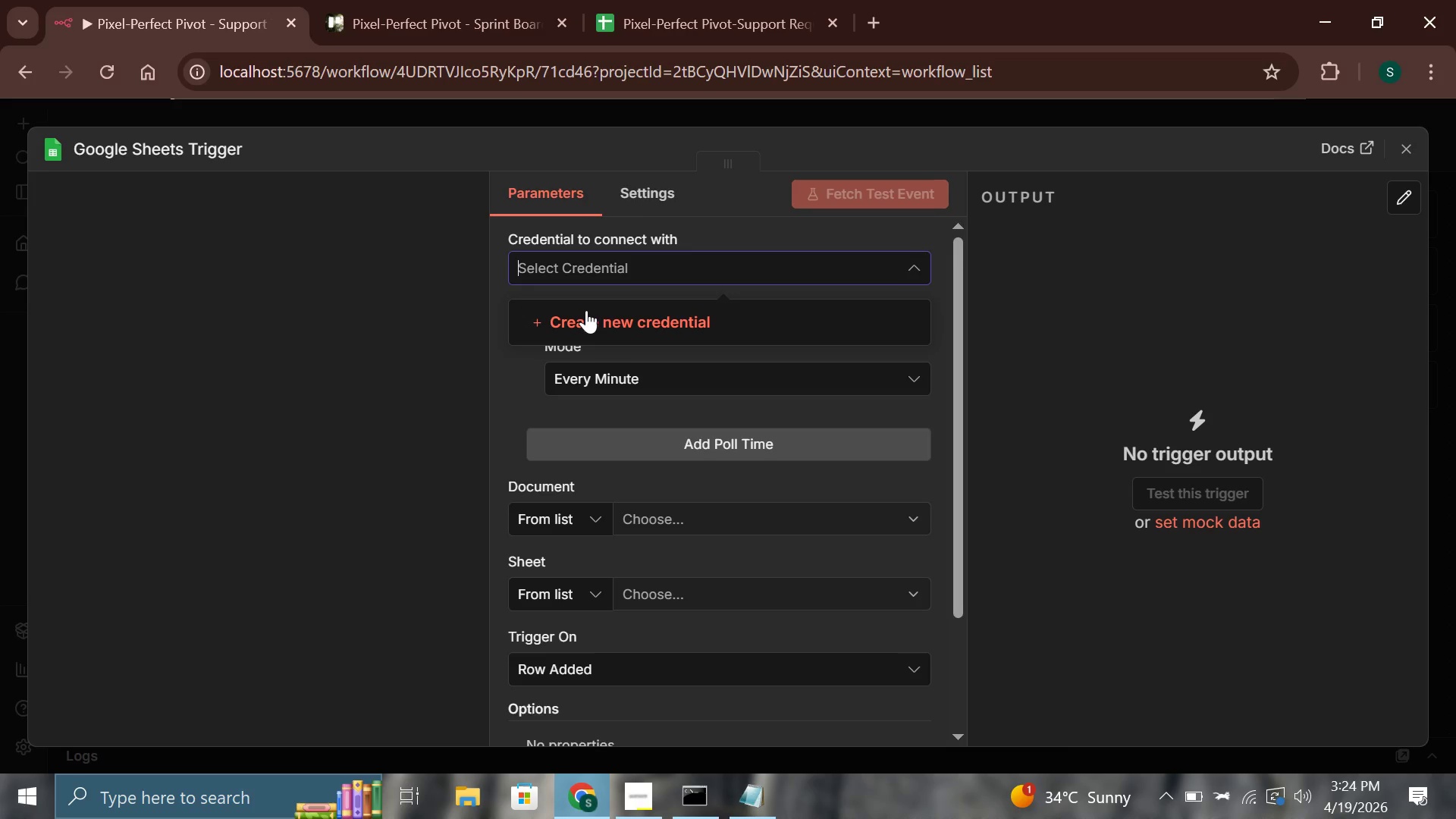 
left_click([657, 315])
 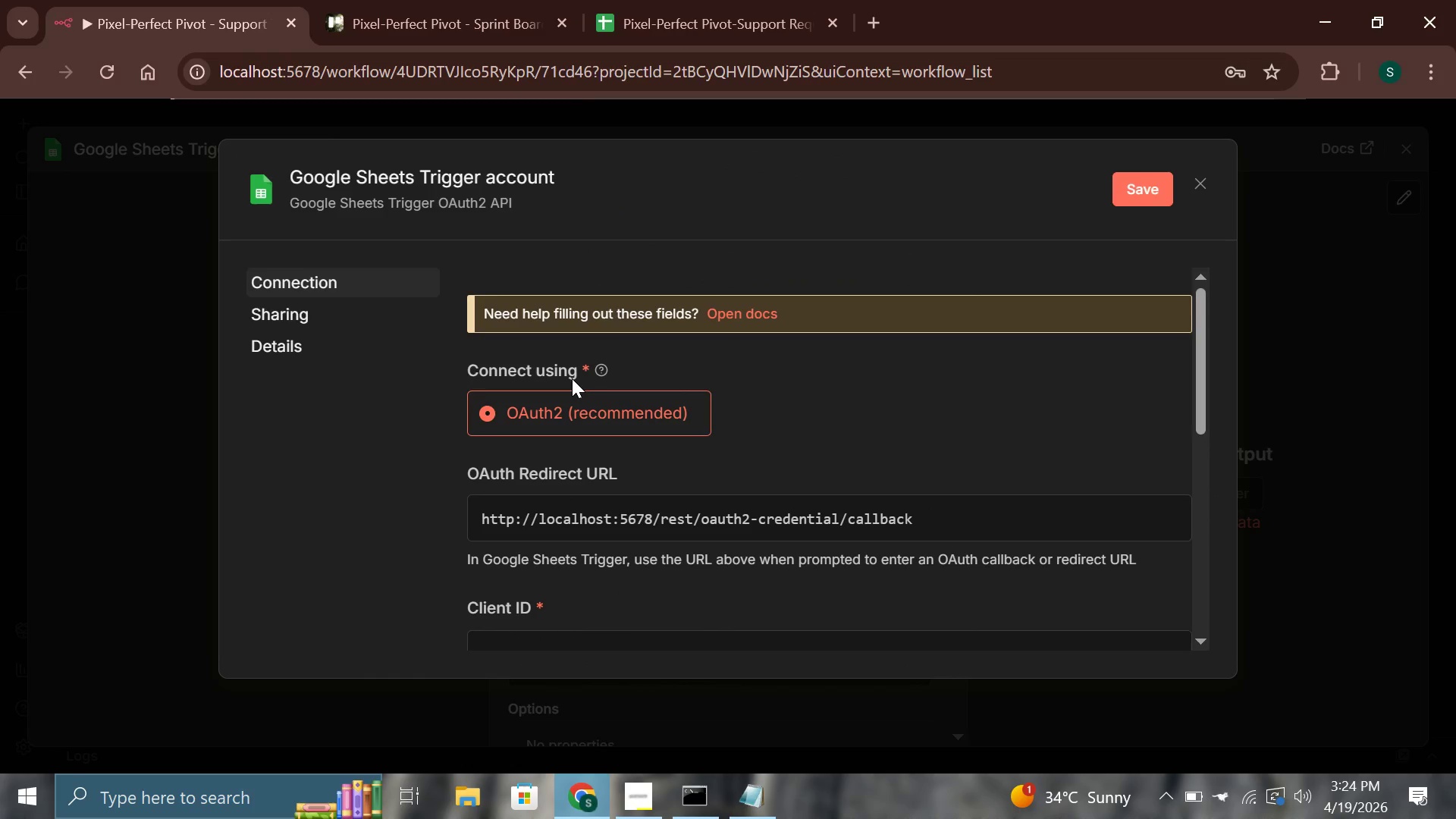 
scroll: coordinate [475, 383], scroll_direction: down, amount: 4.0
 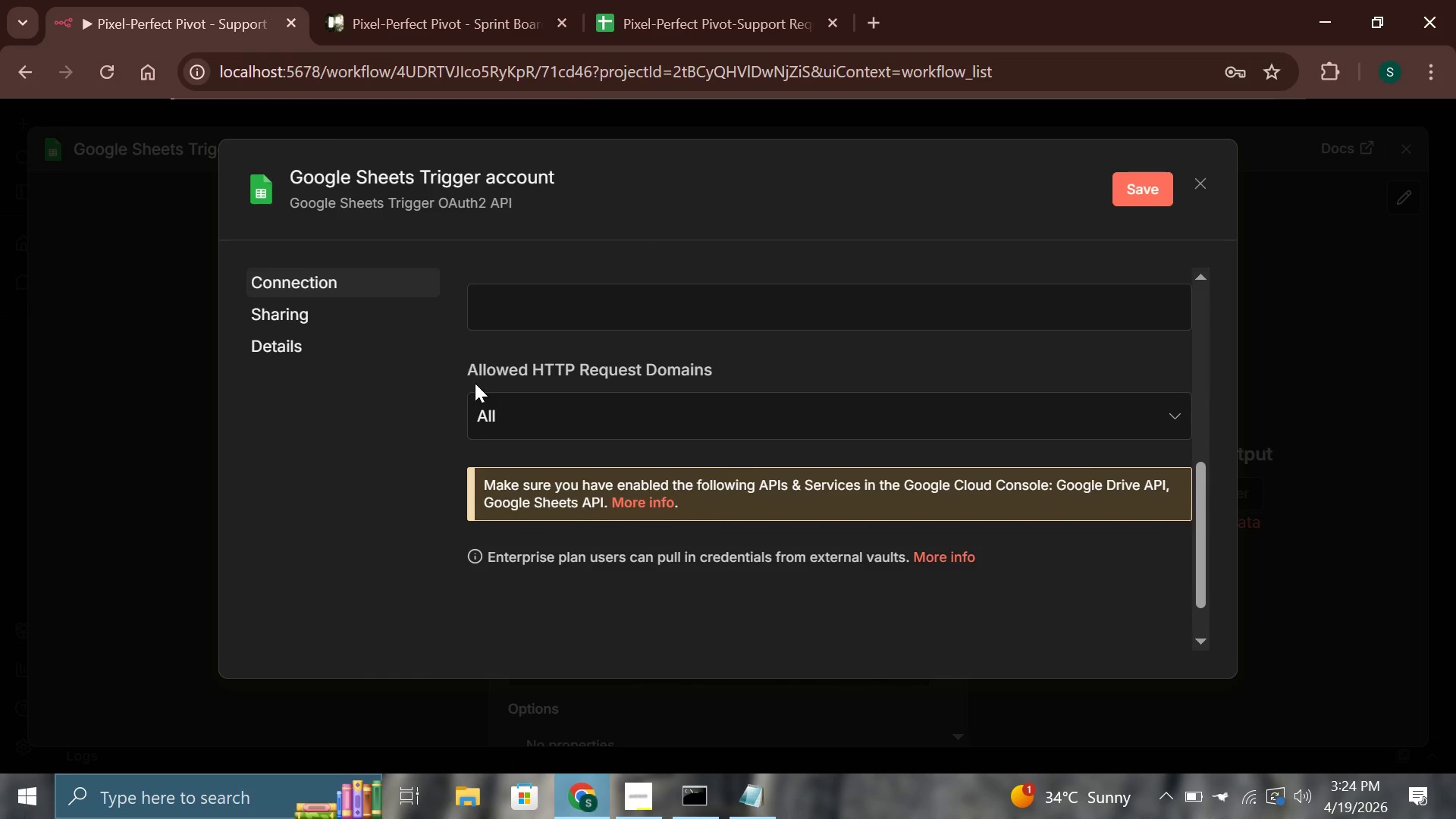 
scroll: coordinate [475, 383], scroll_direction: up, amount: 1.0
 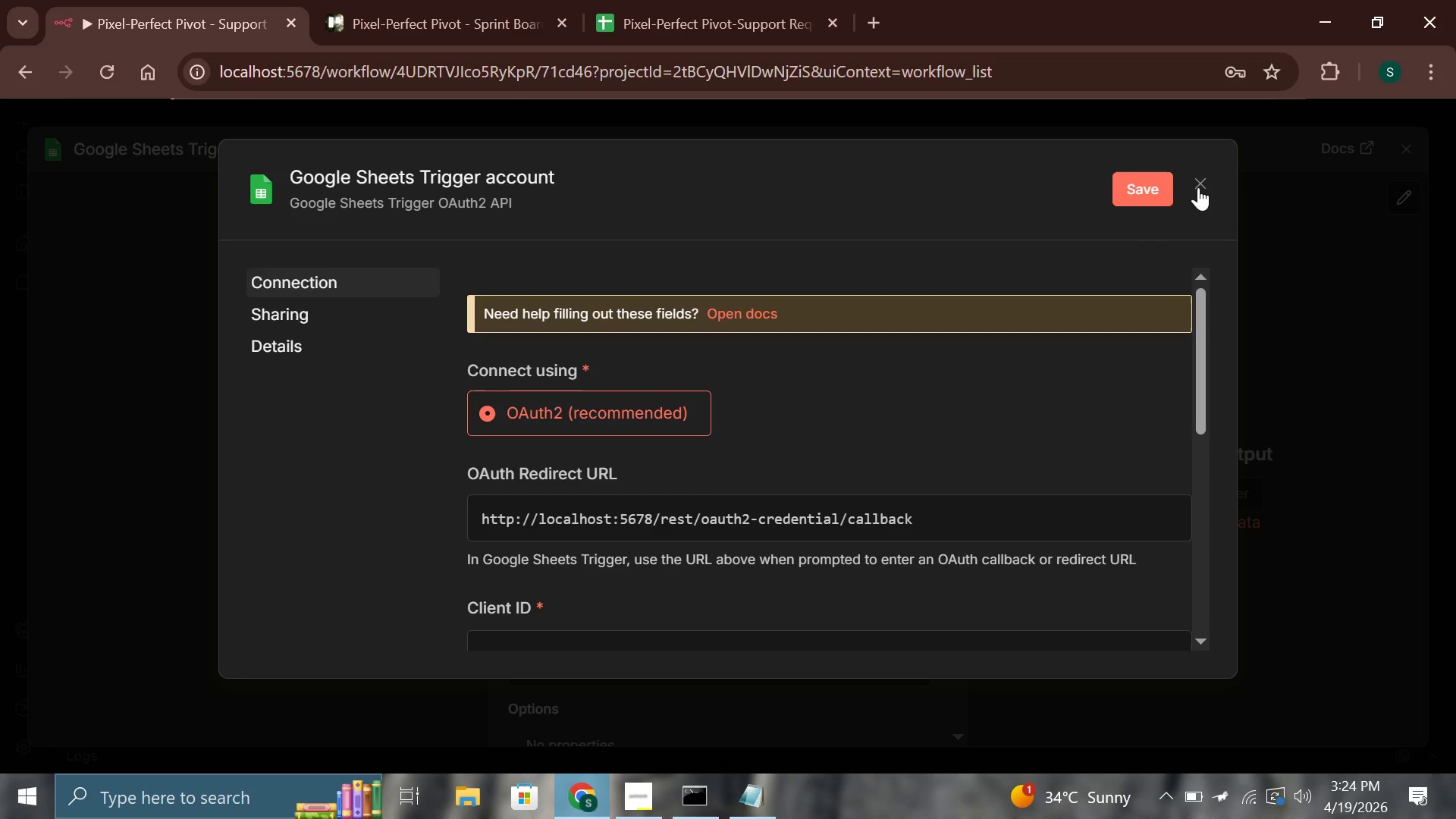 
left_click([1207, 188])
 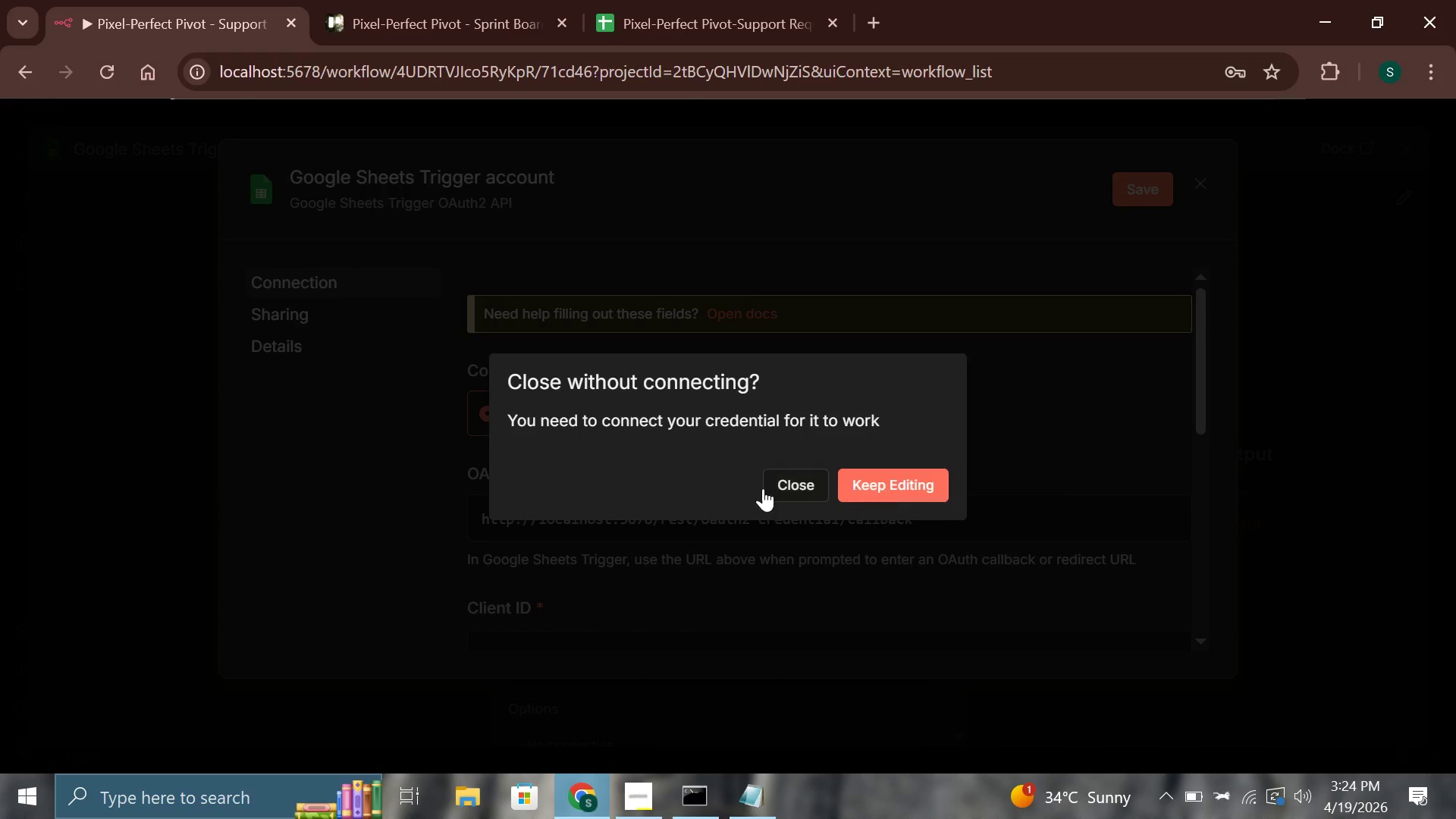 
left_click([808, 490])
 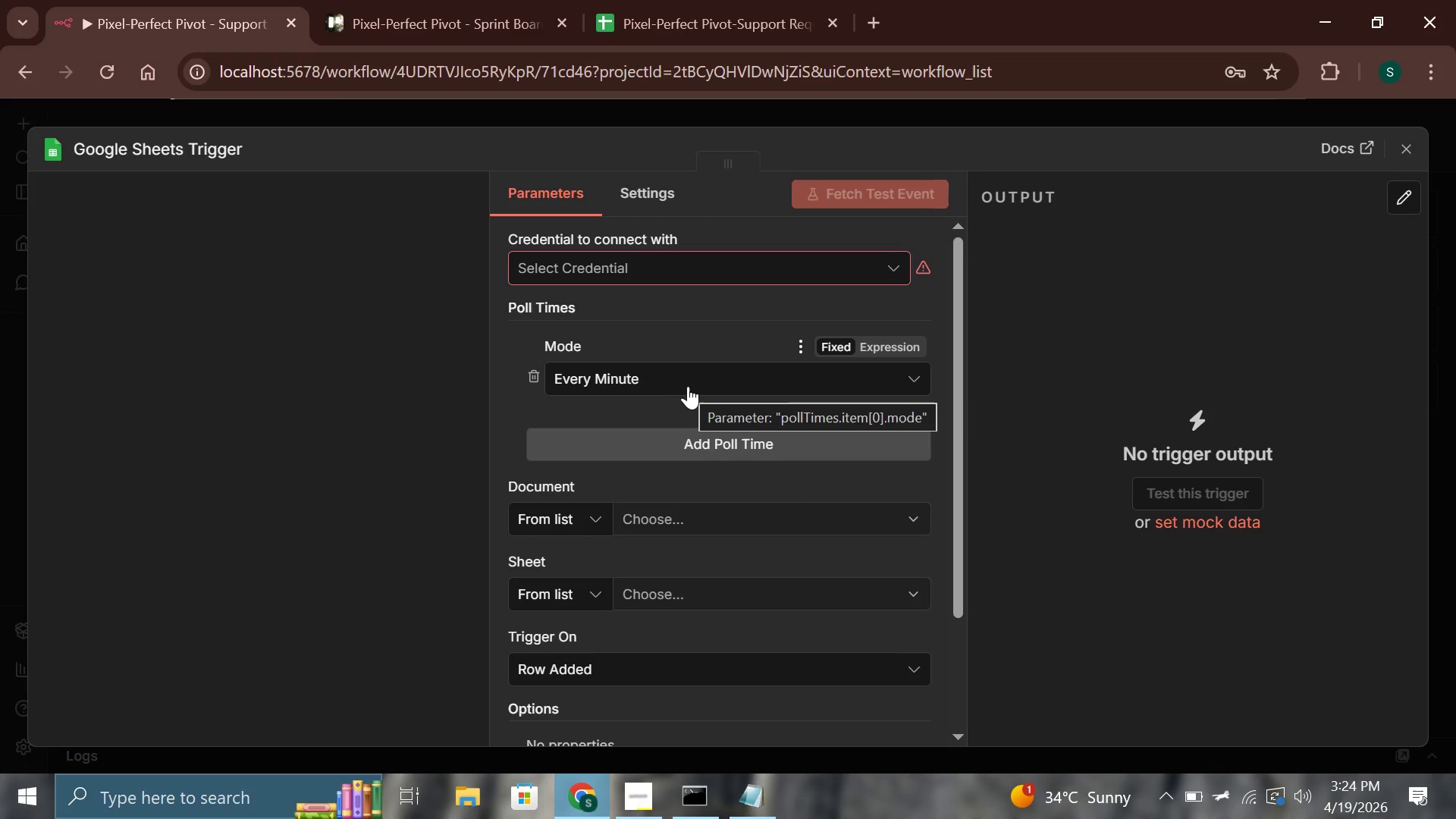 
scroll: coordinate [686, 386], scroll_direction: down, amount: 1.0
 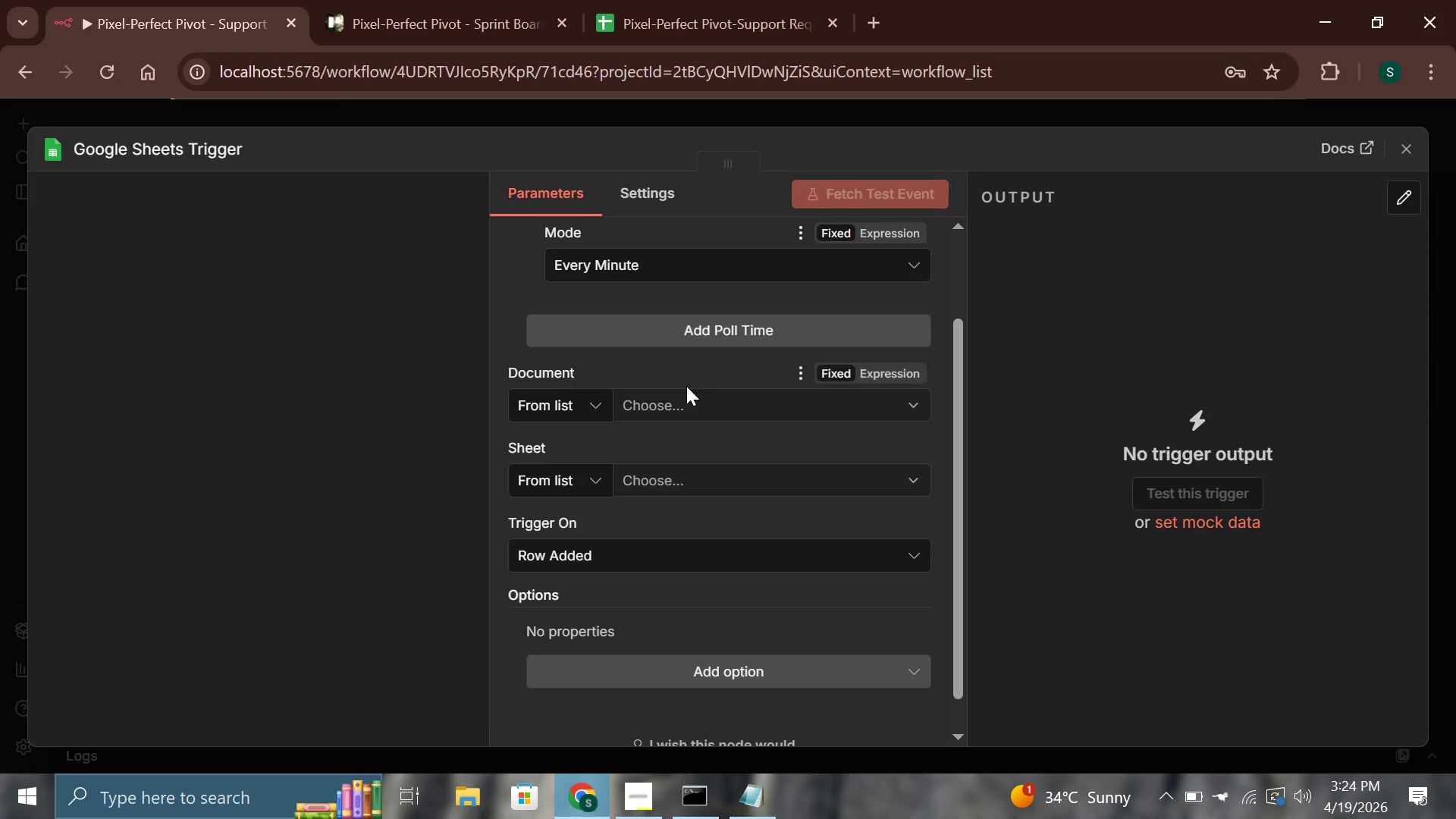 
scroll: coordinate [686, 386], scroll_direction: up, amount: 1.0
 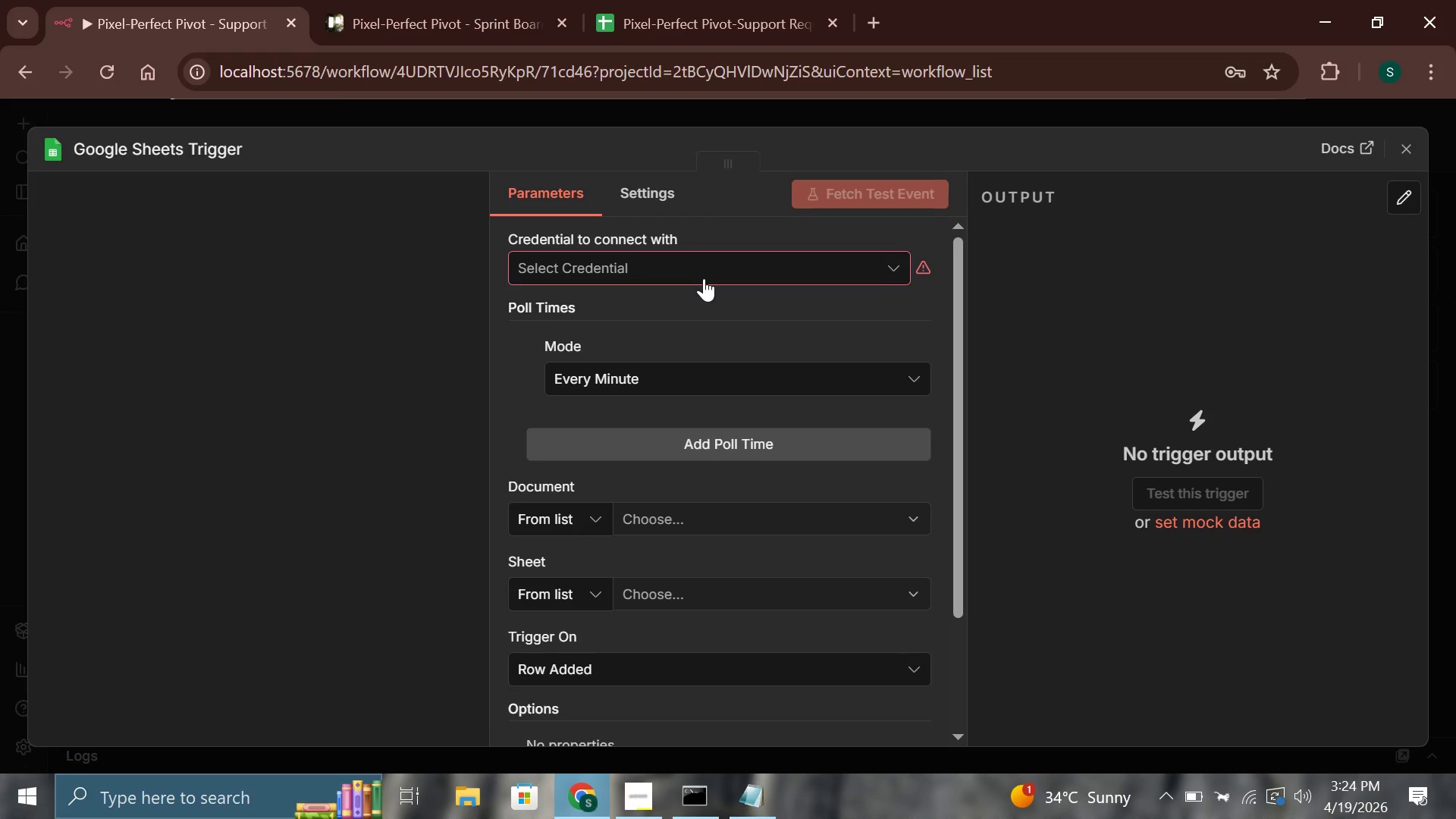 
wait(5.55)
 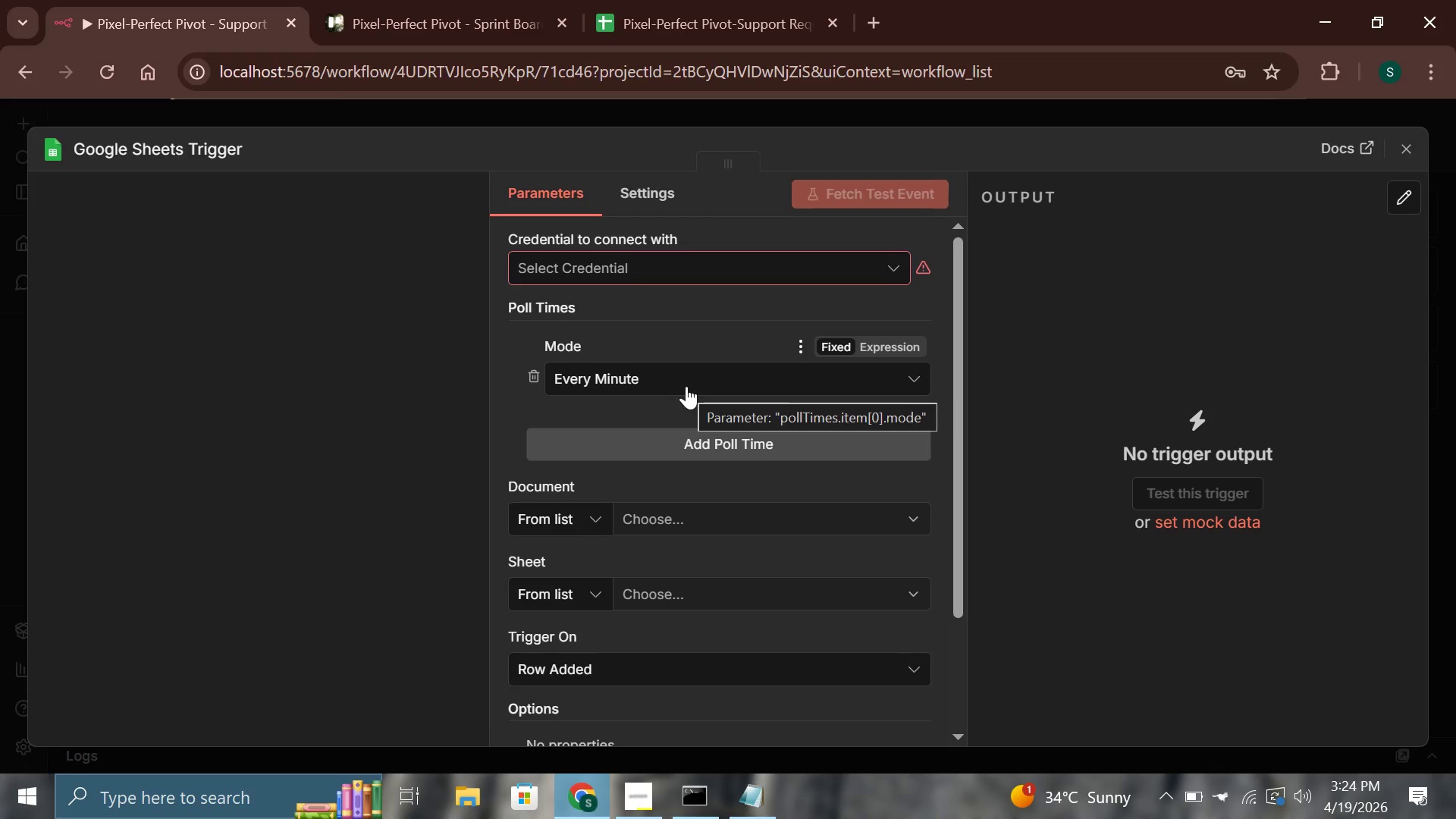 
left_click([703, 281])
 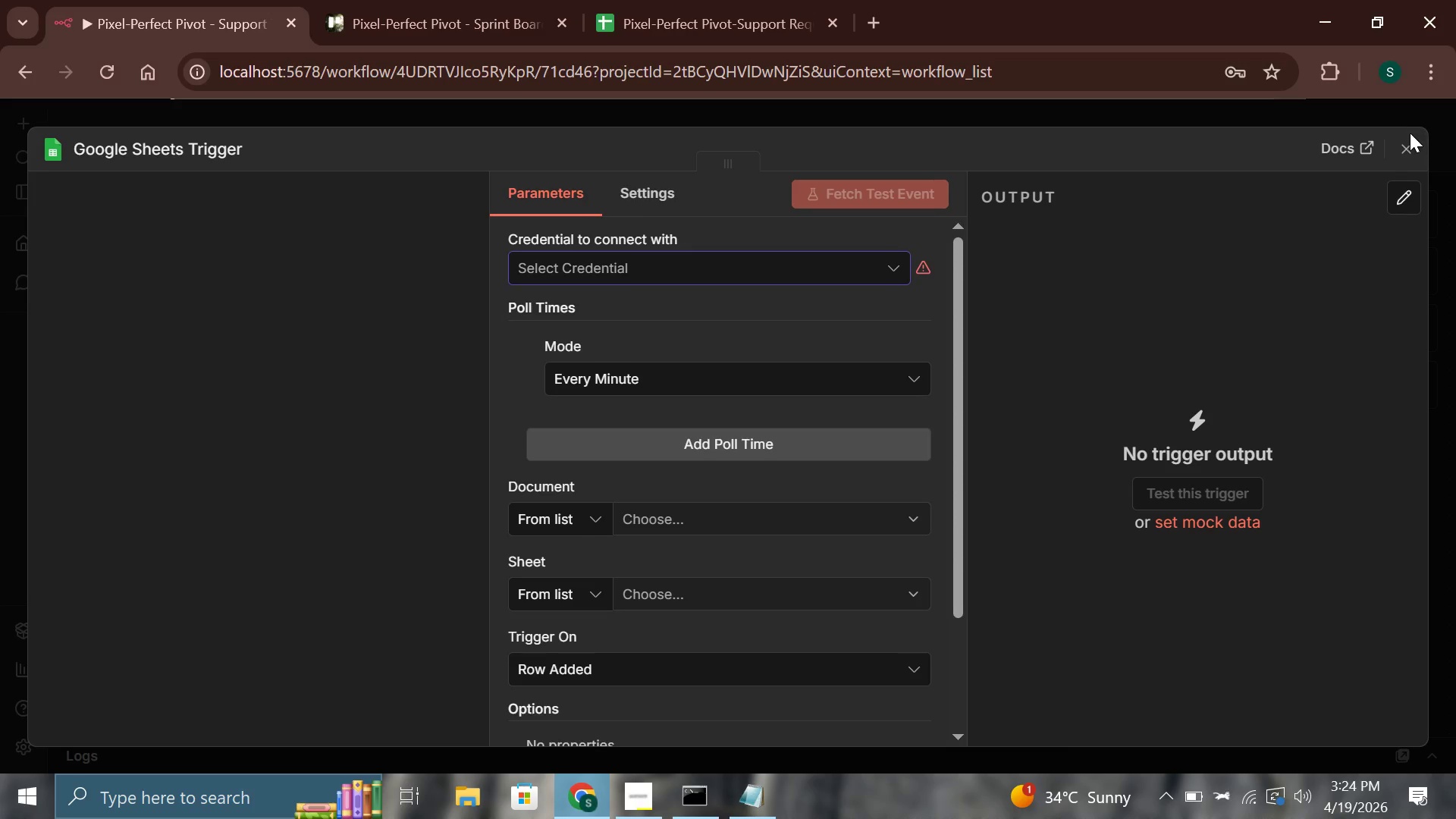 
left_click([1411, 139])
 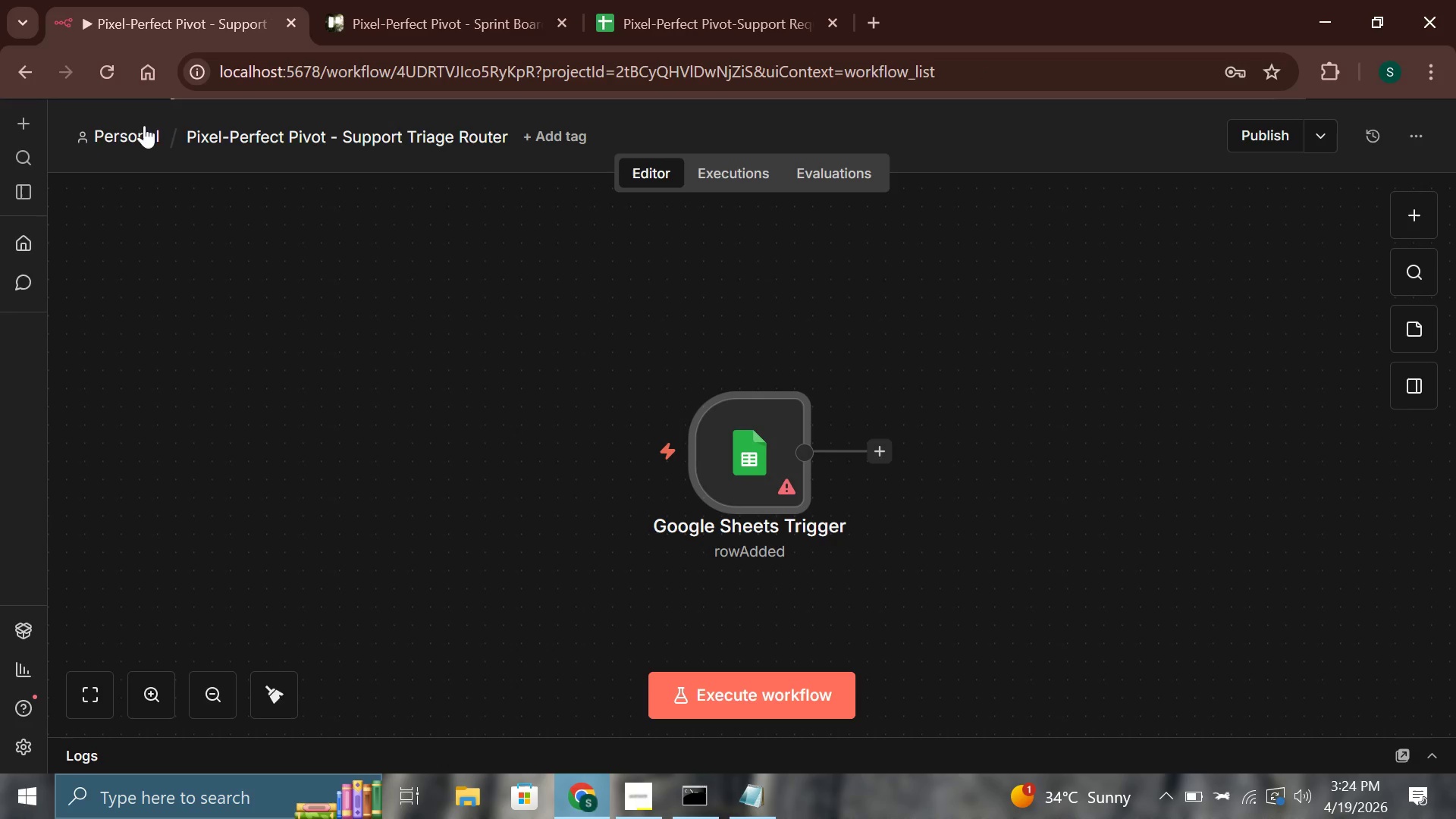 
left_click([154, 132])
 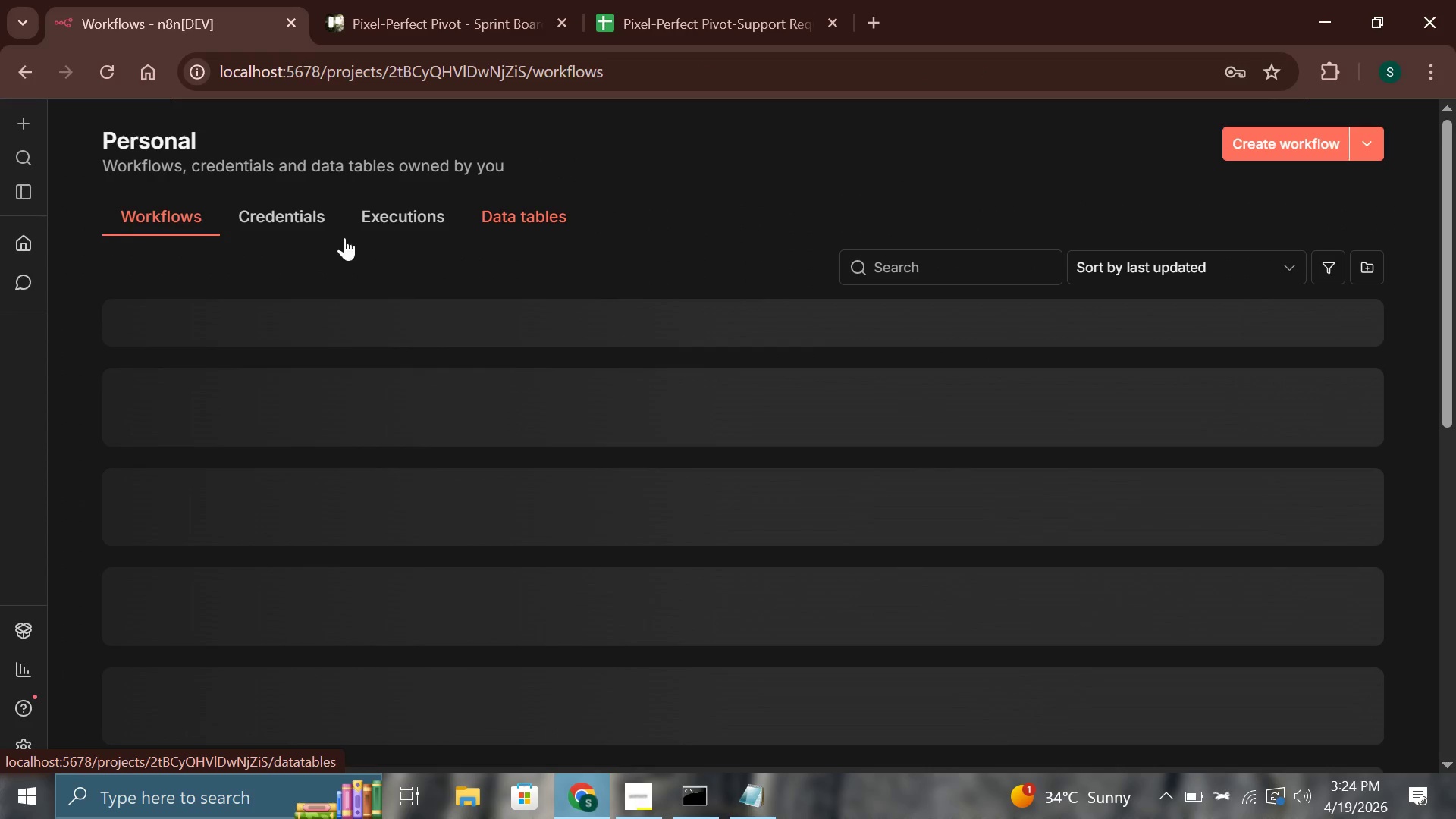 
left_click([257, 225])
 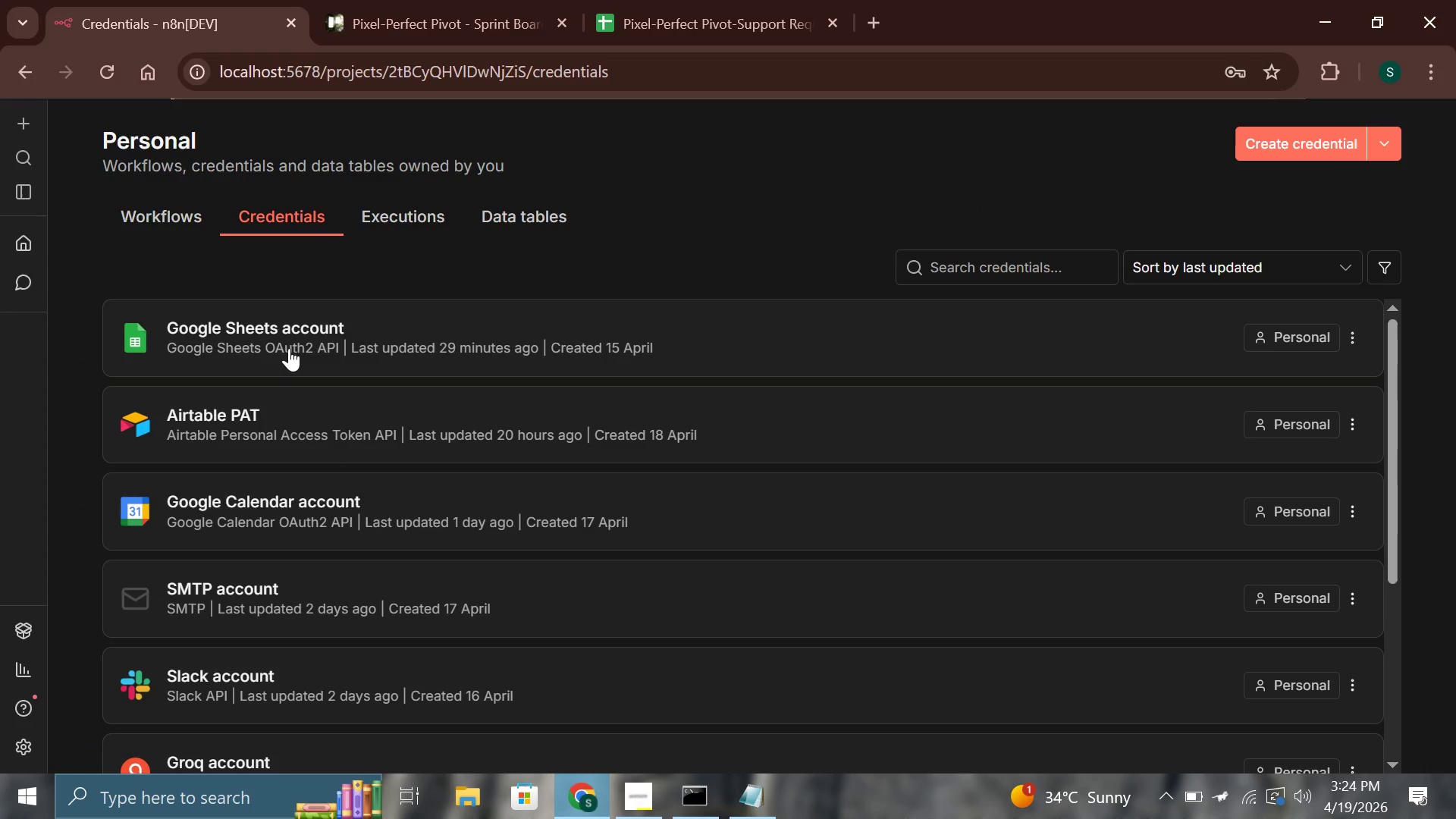 
scroll: coordinate [221, 459], scroll_direction: down, amount: 6.0
 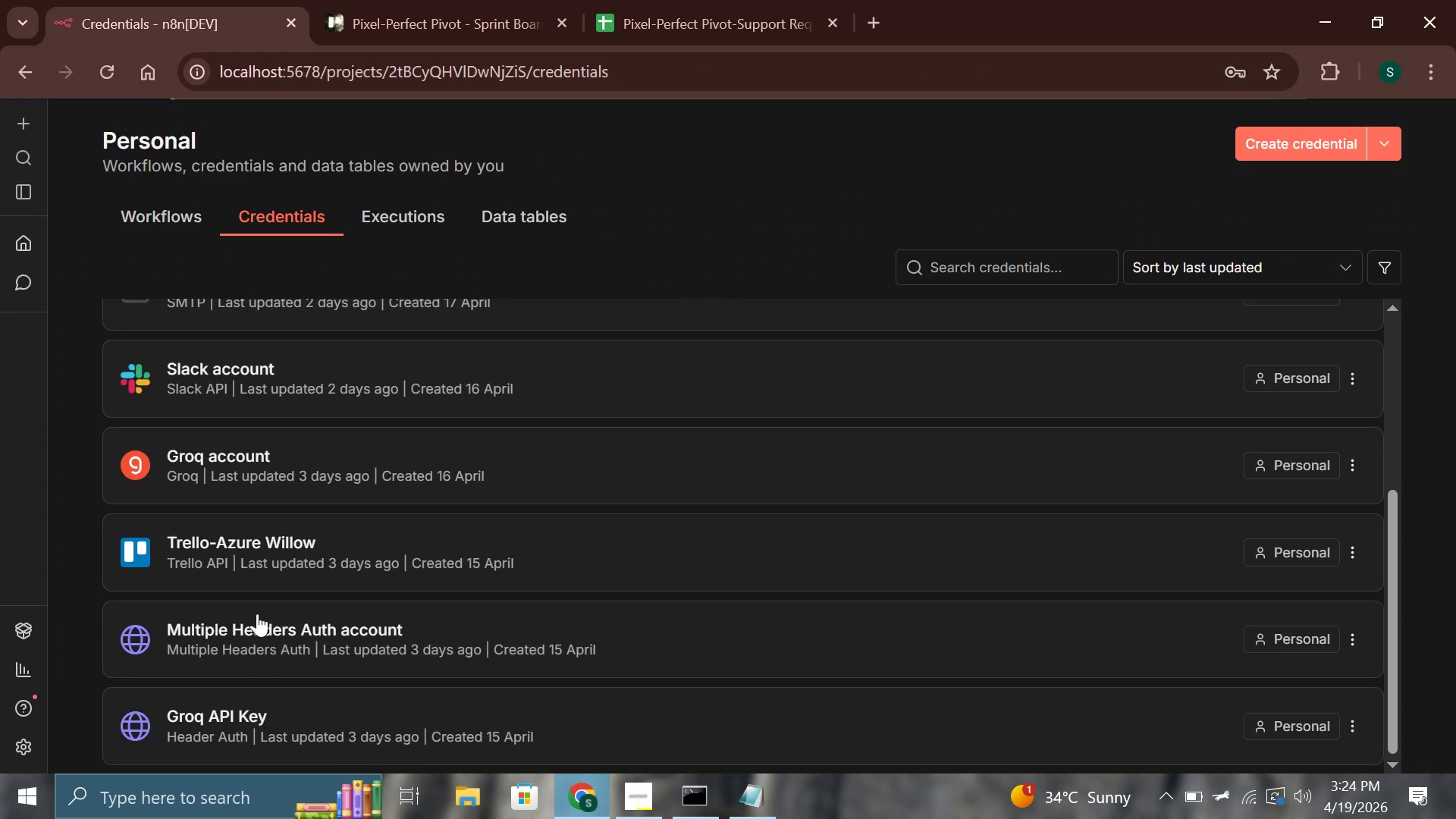 
scroll: coordinate [259, 613], scroll_direction: up, amount: 2.0
 